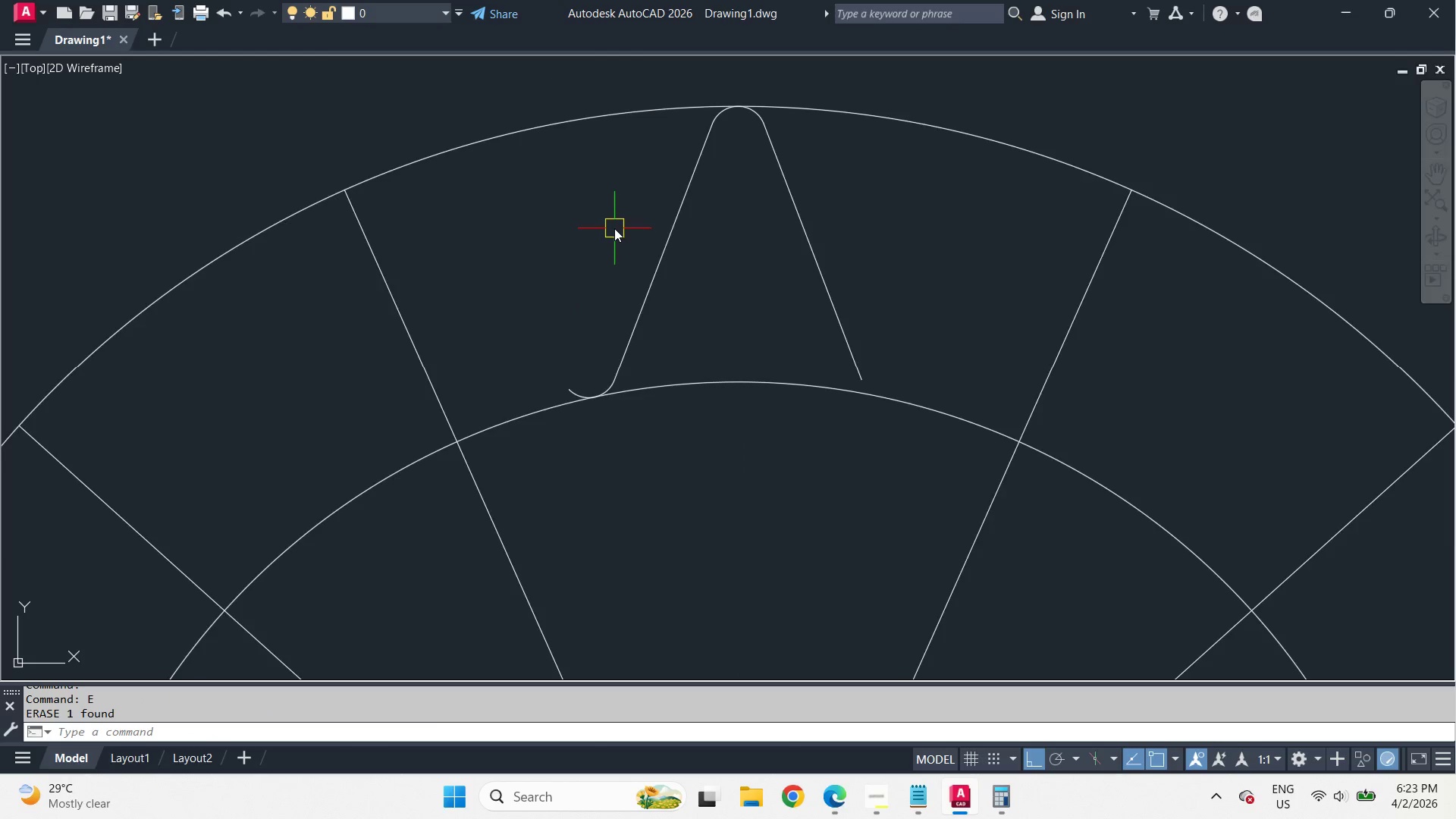 
scroll: coordinate [614, 228], scroll_direction: down, amount: 2.0
 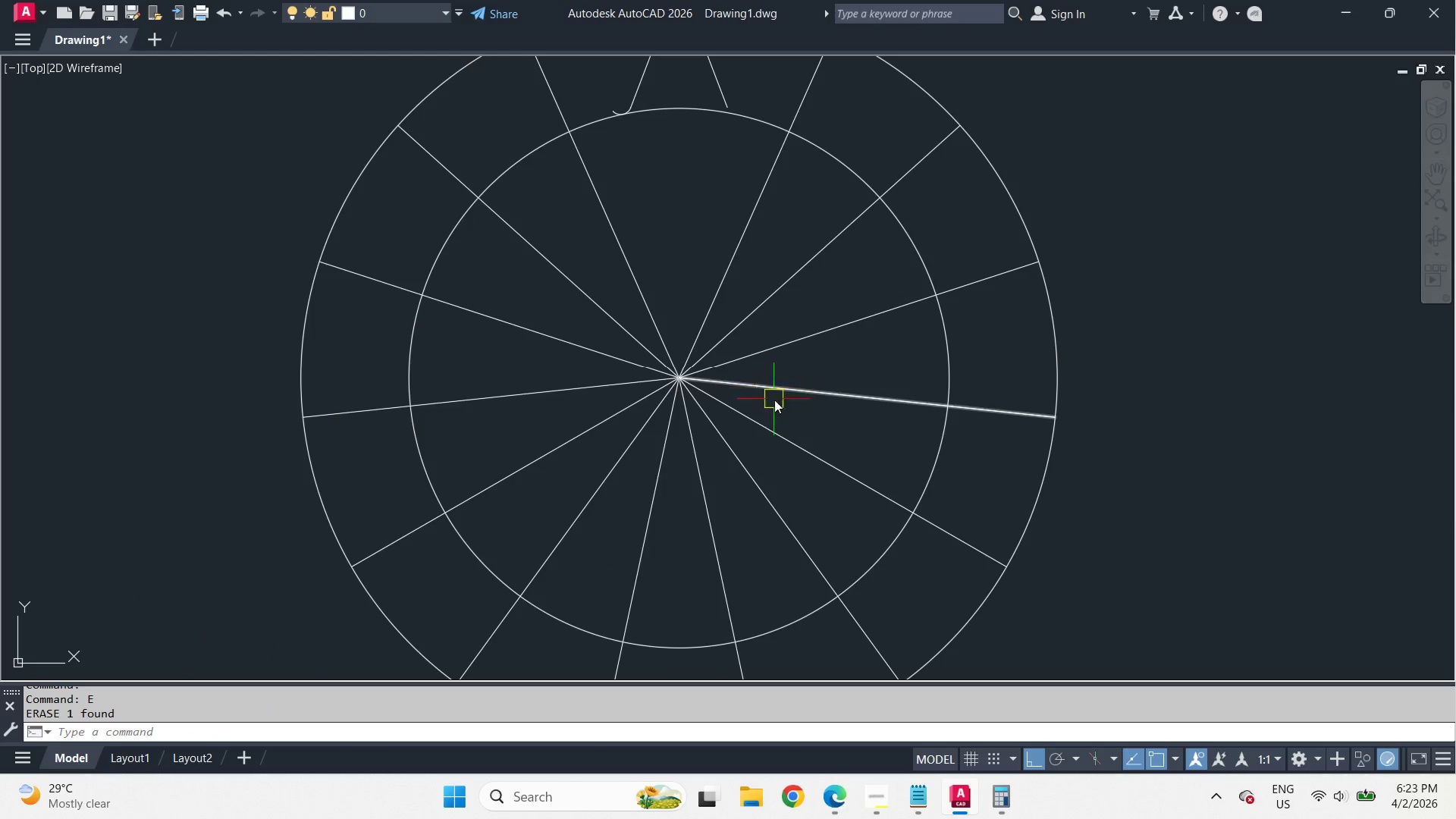 
left_click_drag(start_coordinate=[788, 410], to_coordinate=[764, 402])
 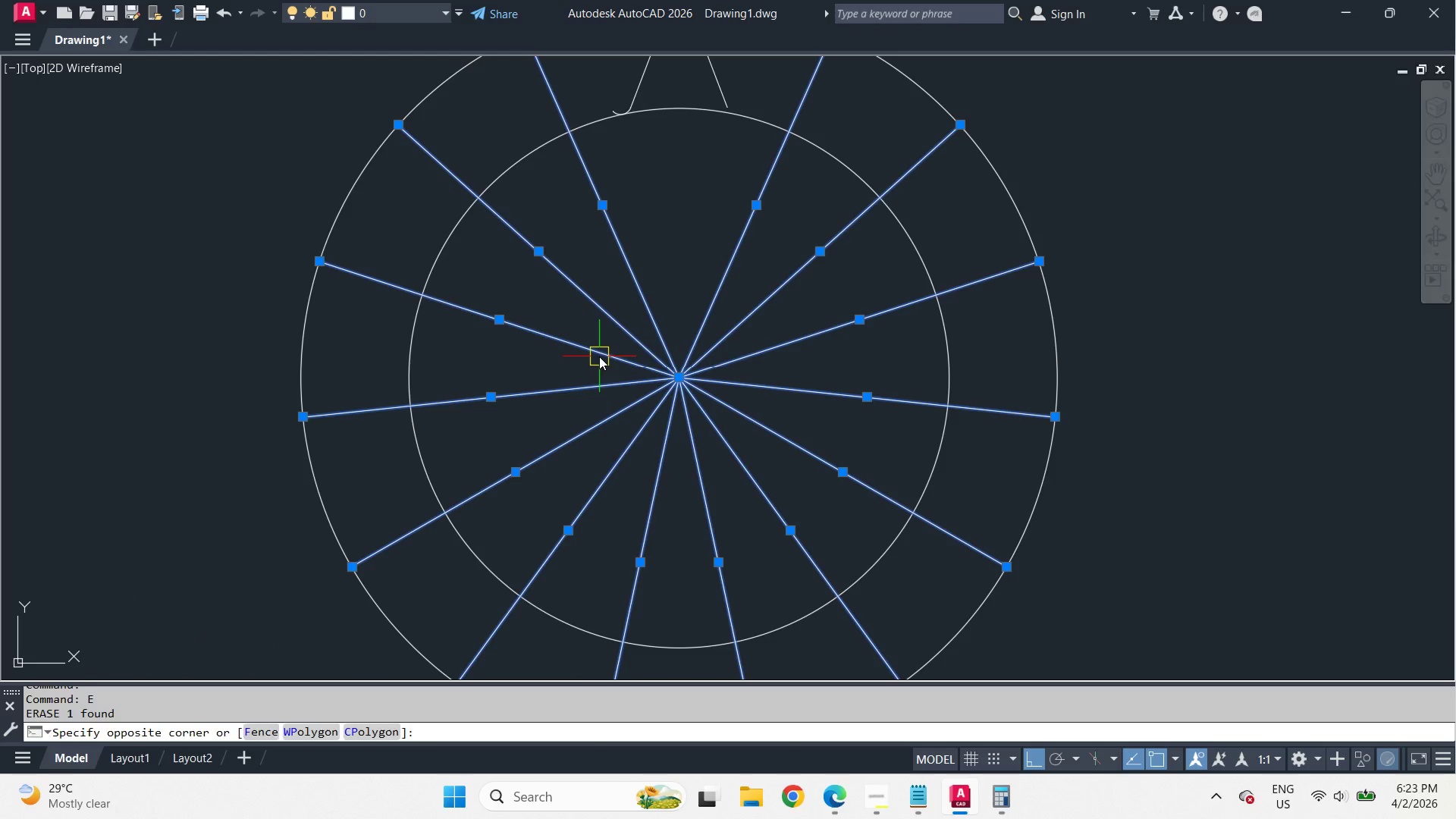 
double_click([599, 356])
 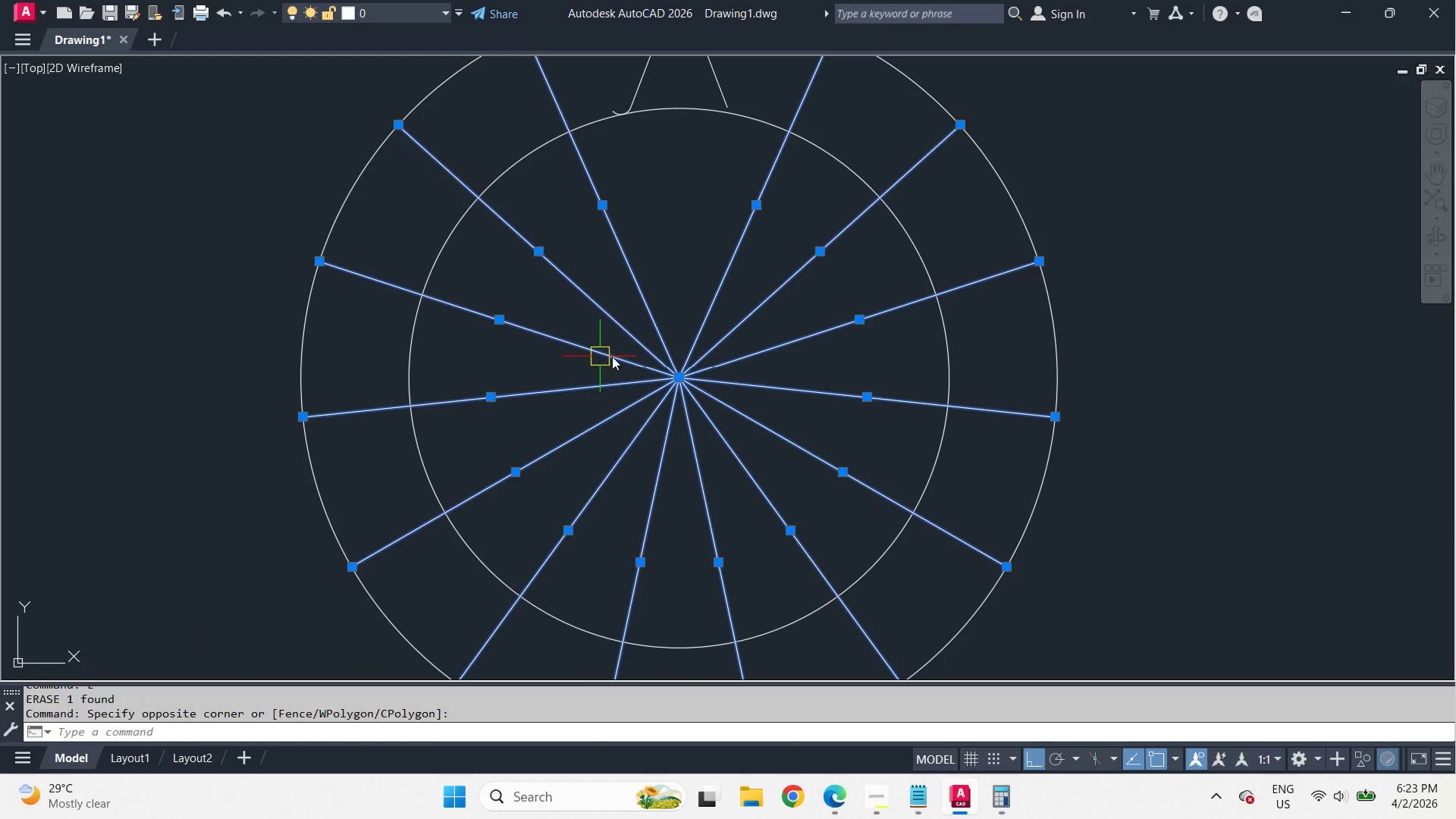 
key(E)
 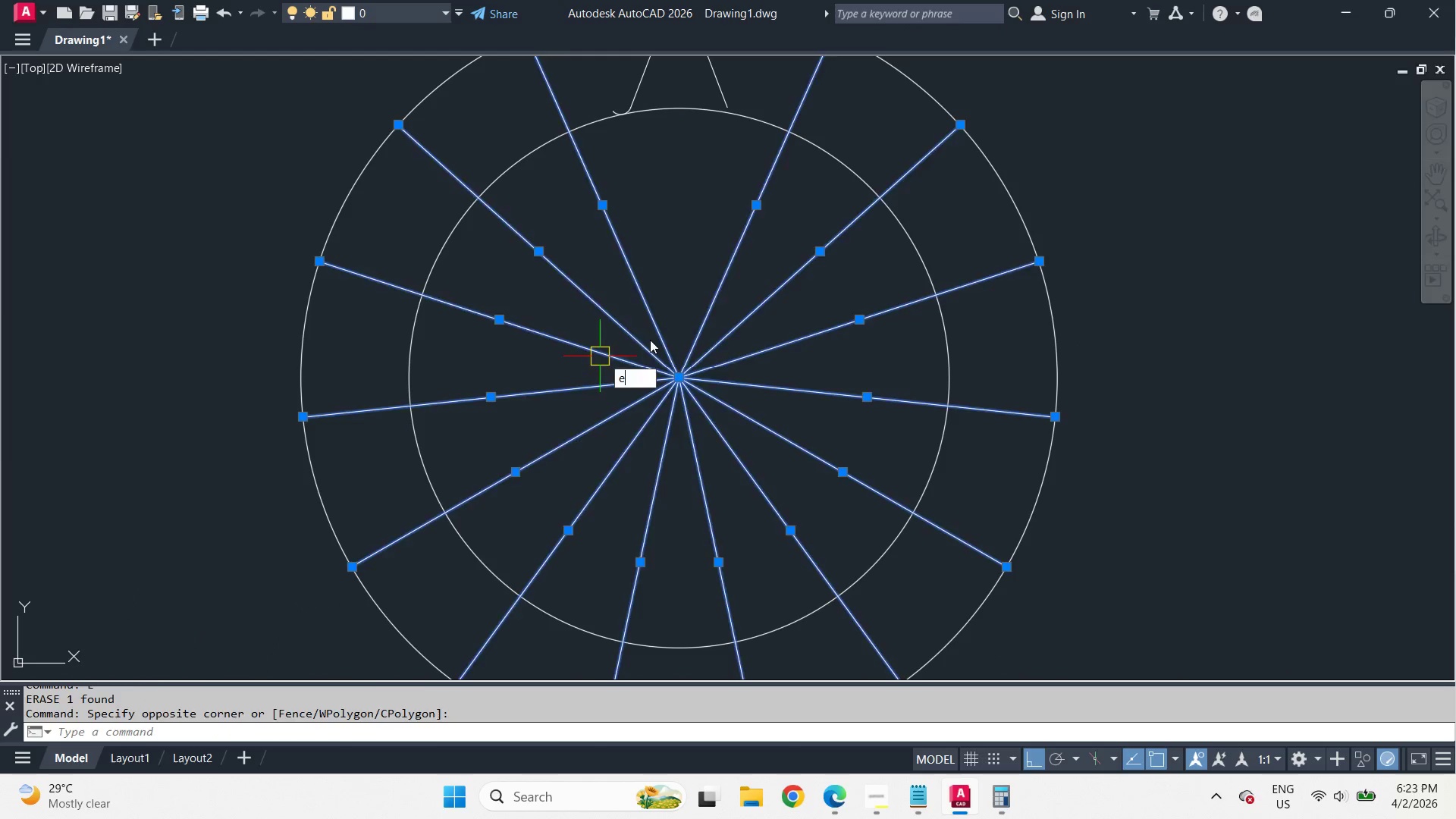 
key(Space)
 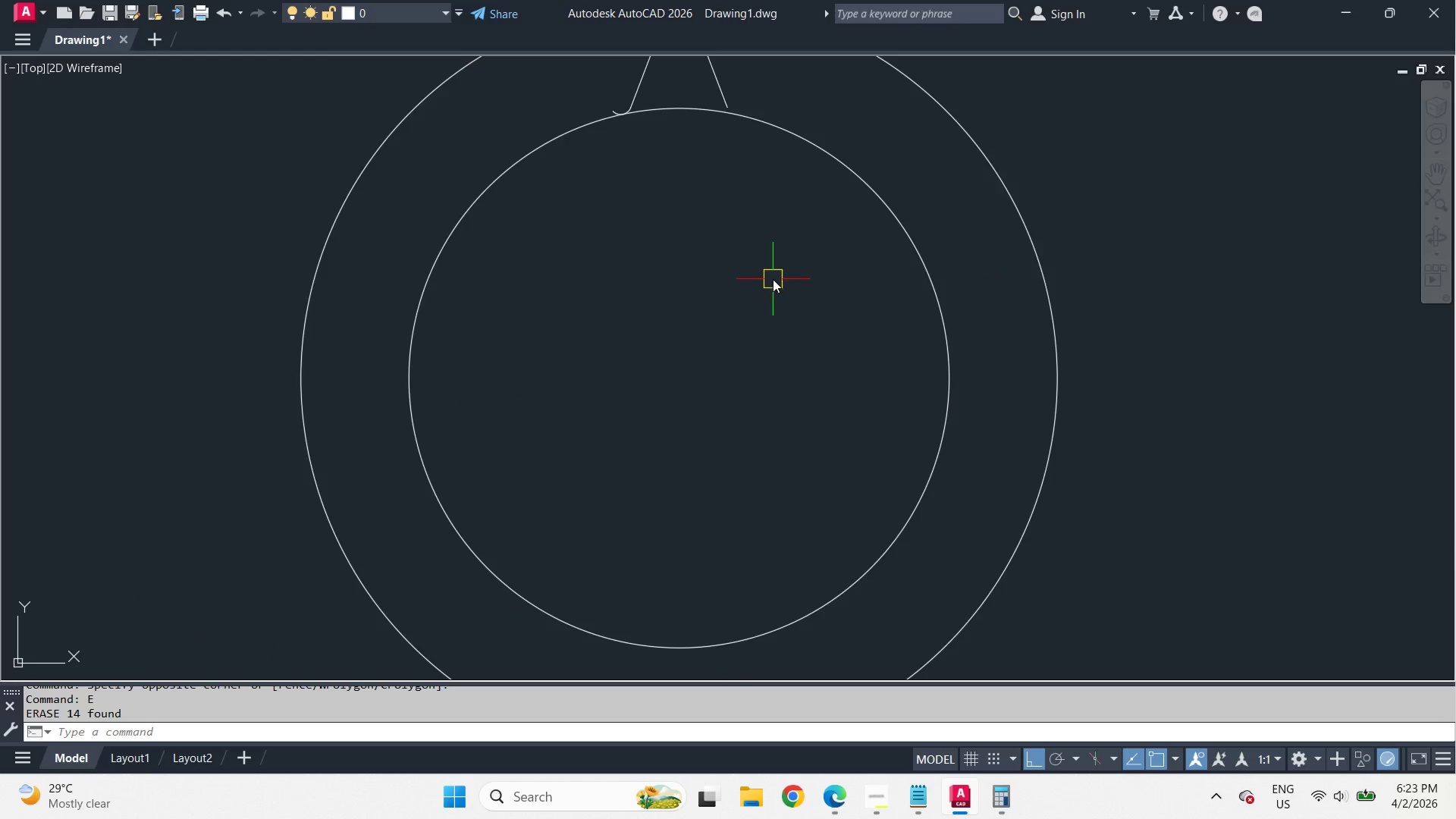 
scroll: coordinate [773, 279], scroll_direction: down, amount: 1.0
 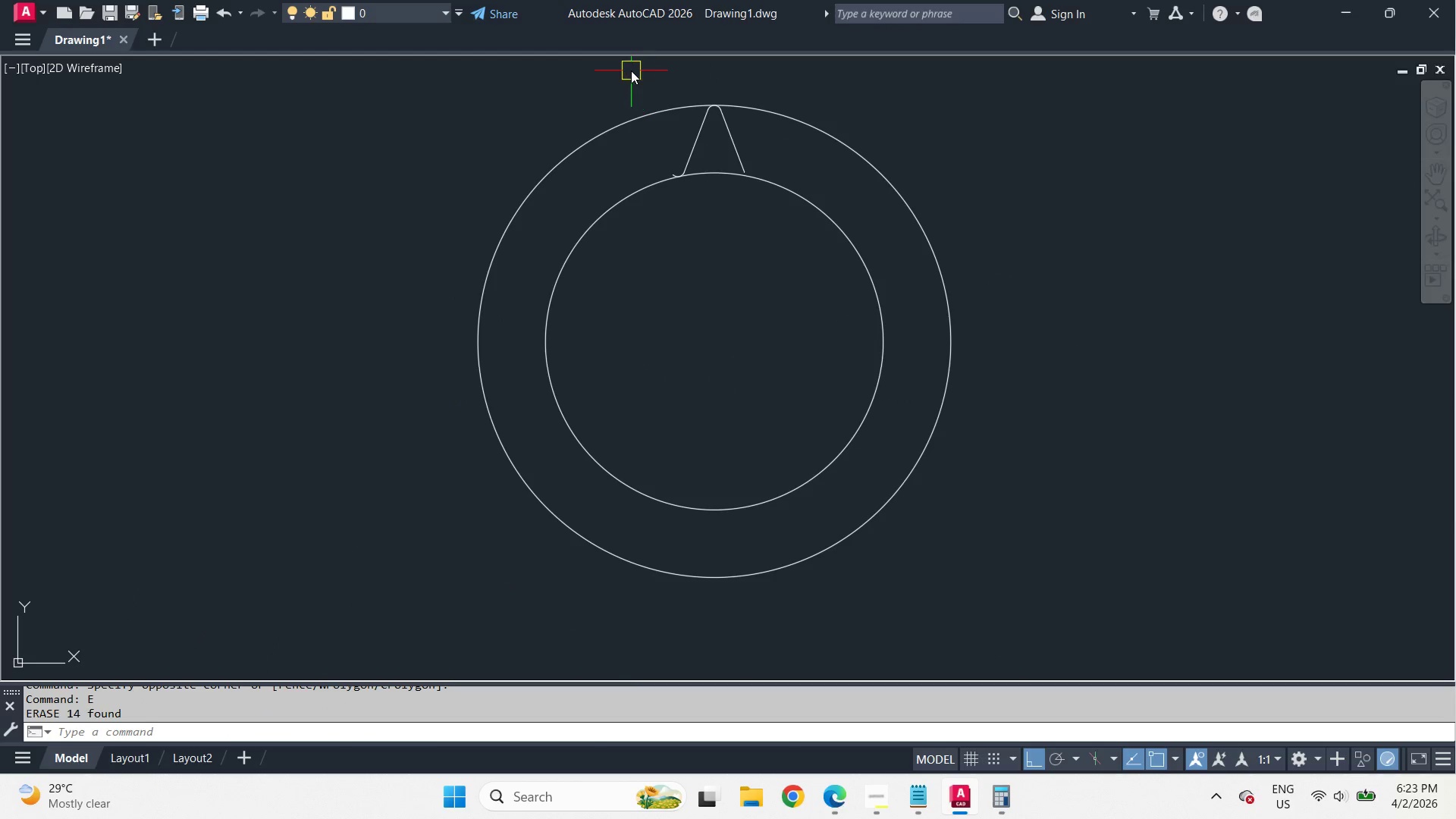 
left_click_drag(start_coordinate=[631, 71], to_coordinate=[706, 155])
 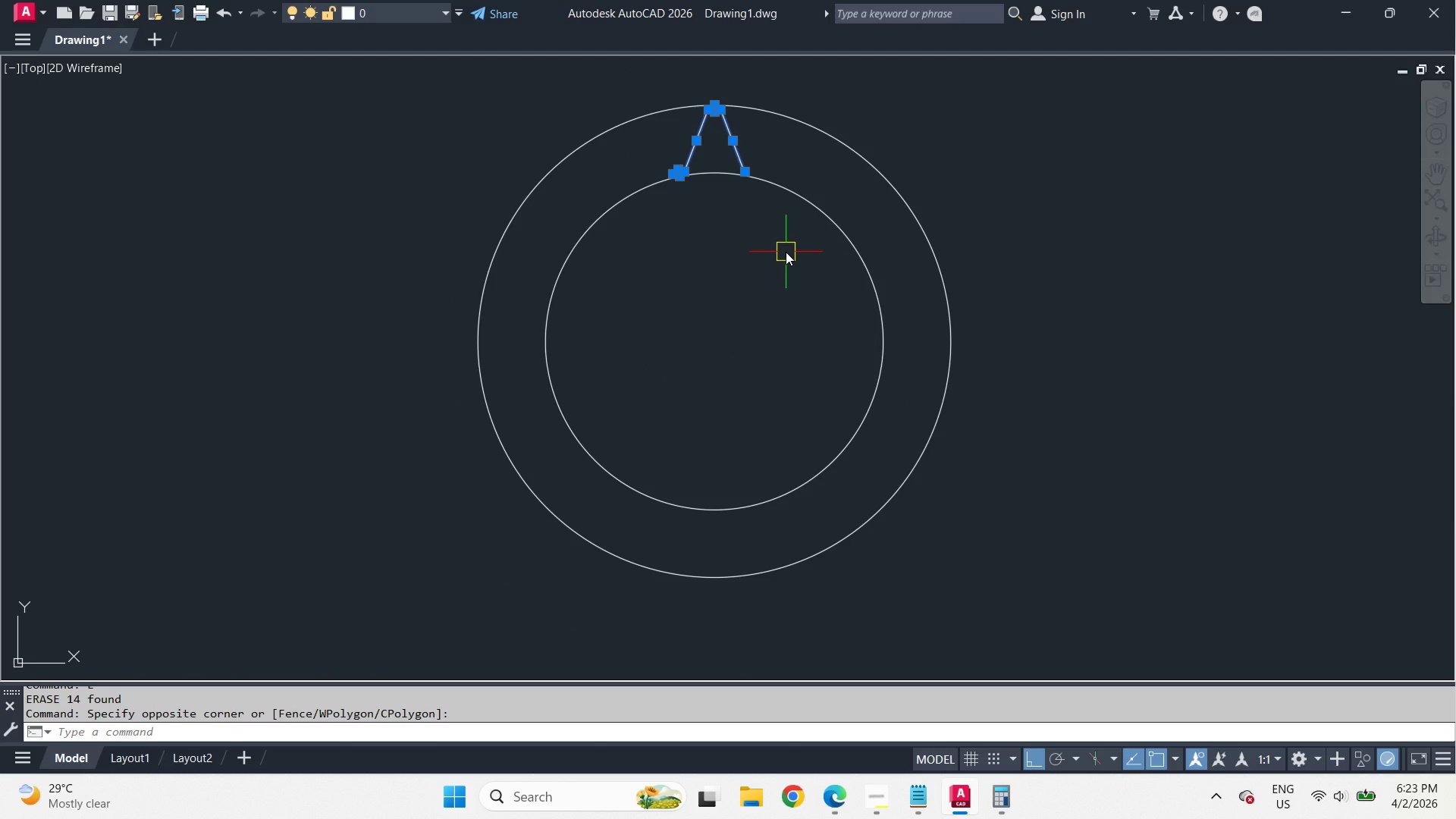 
type(ar  )
 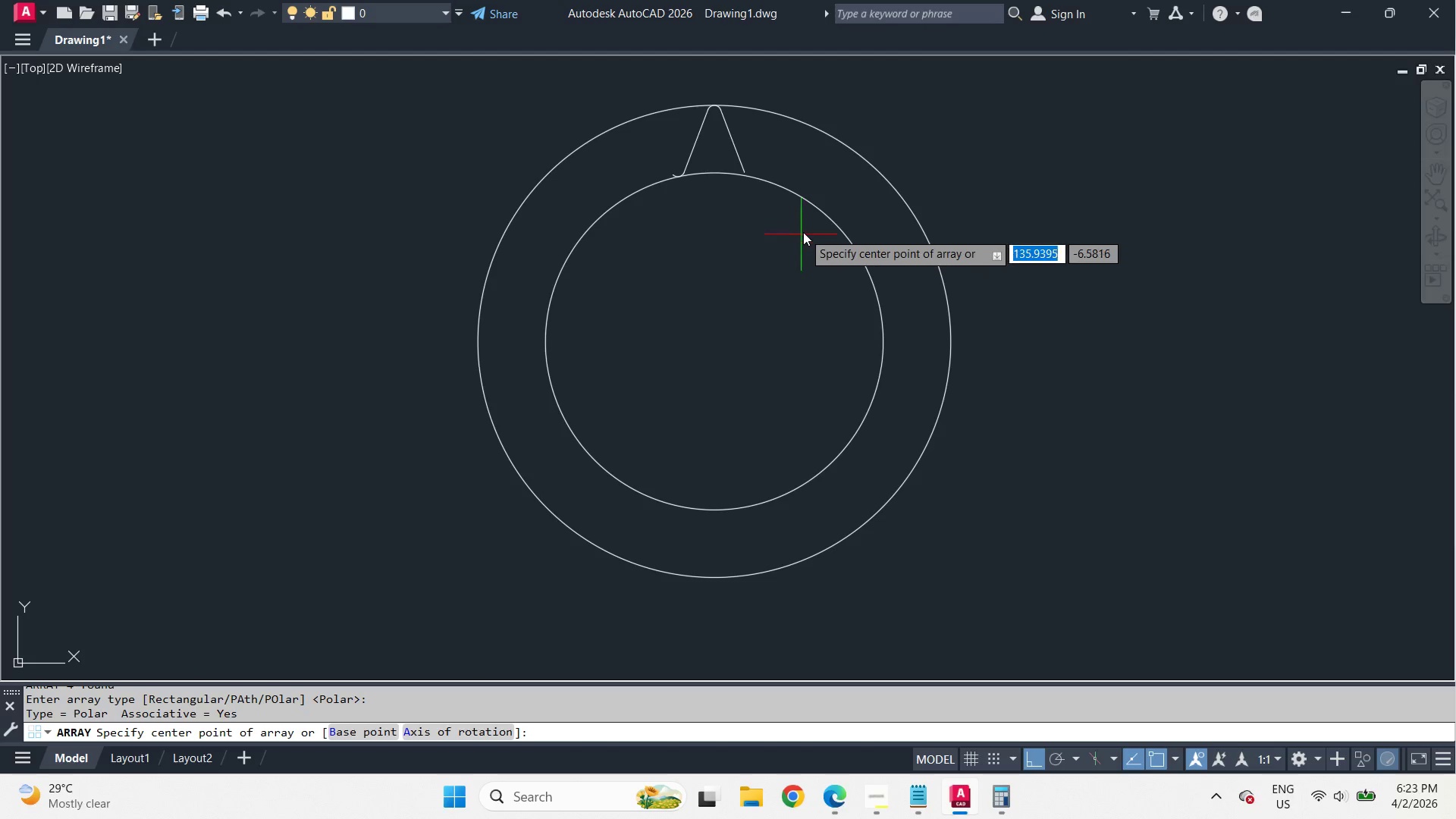 
type(cen )
 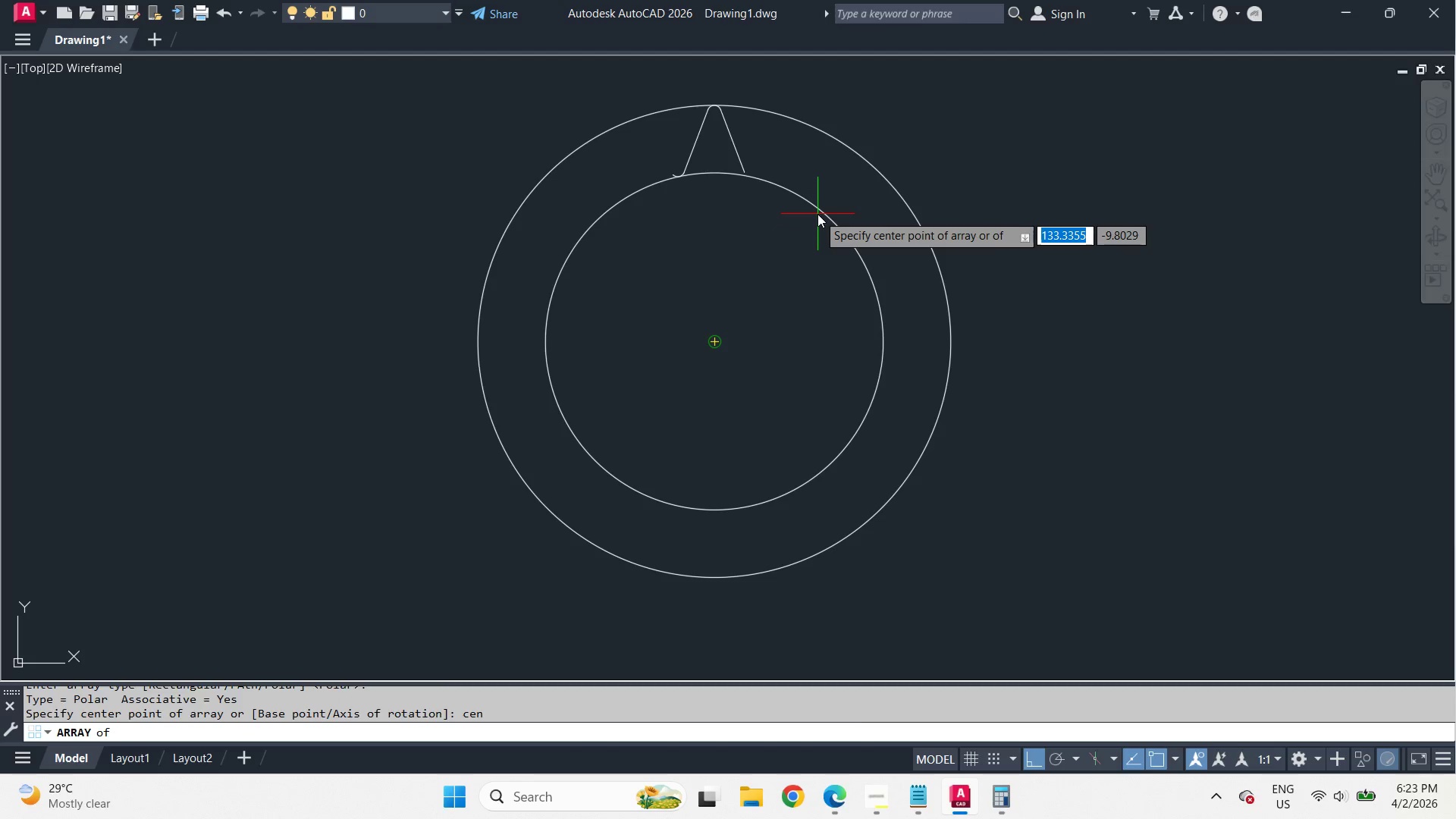 
left_click([817, 214])
 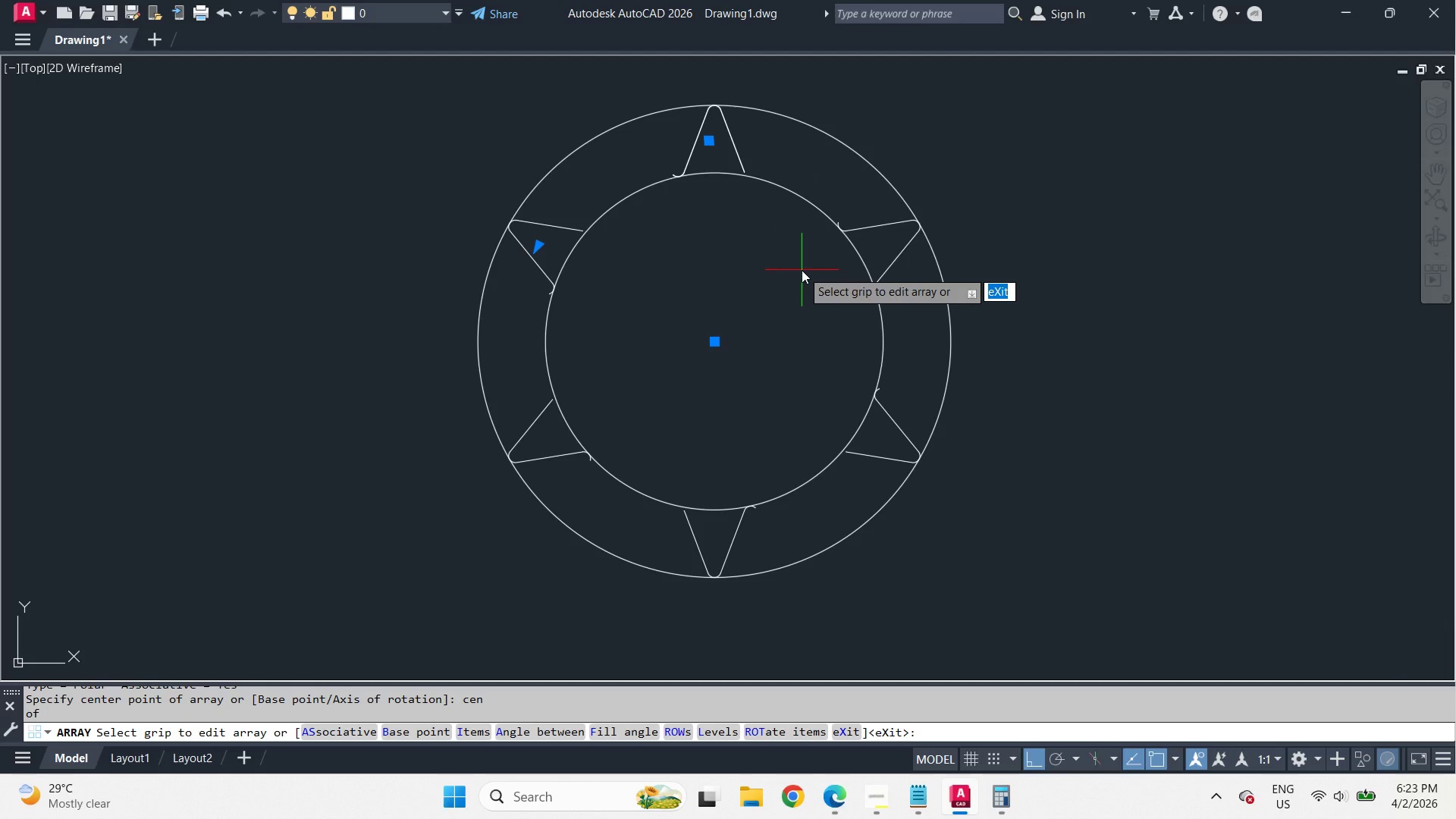 
key(I)
 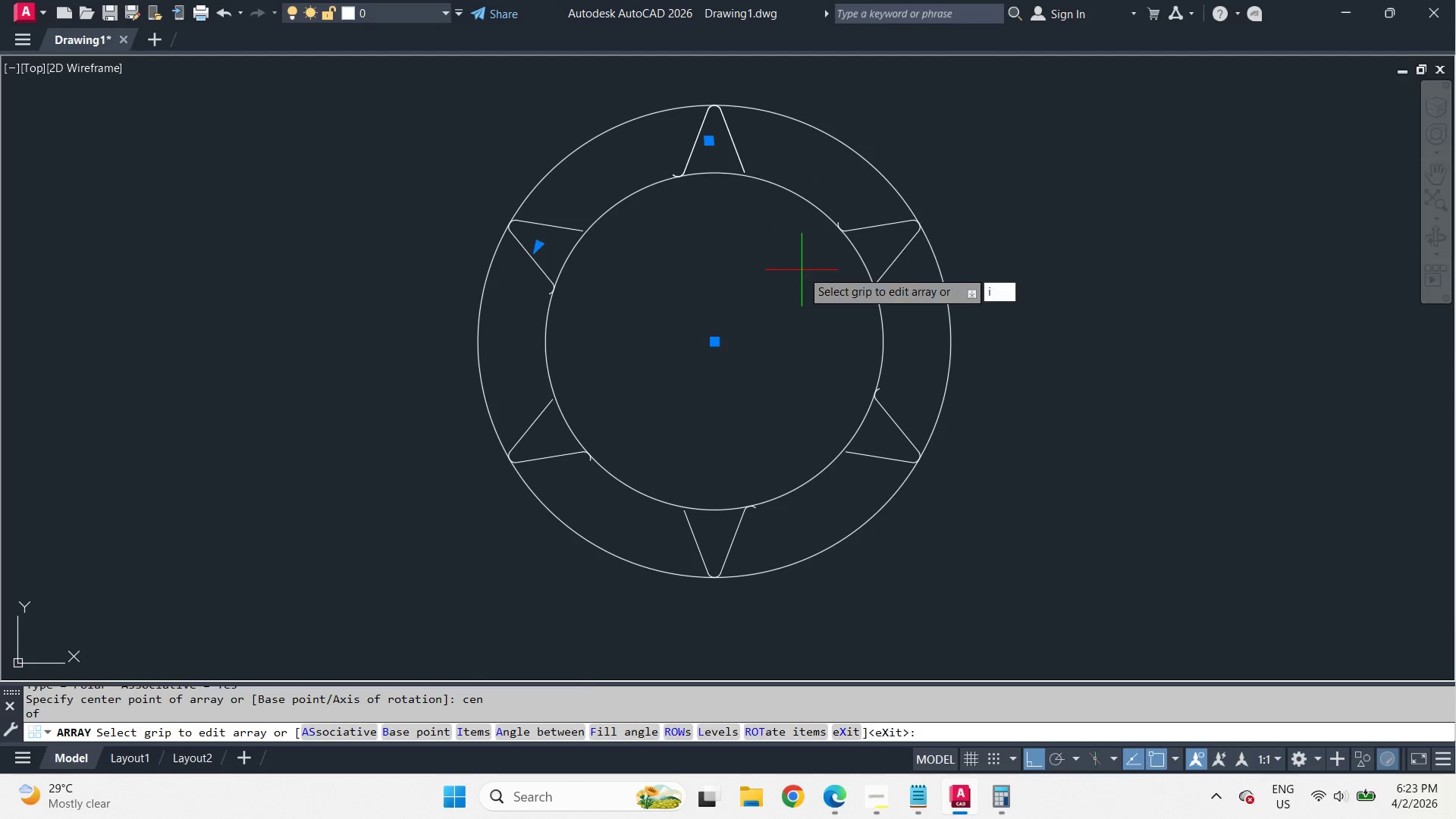 
key(Space)
 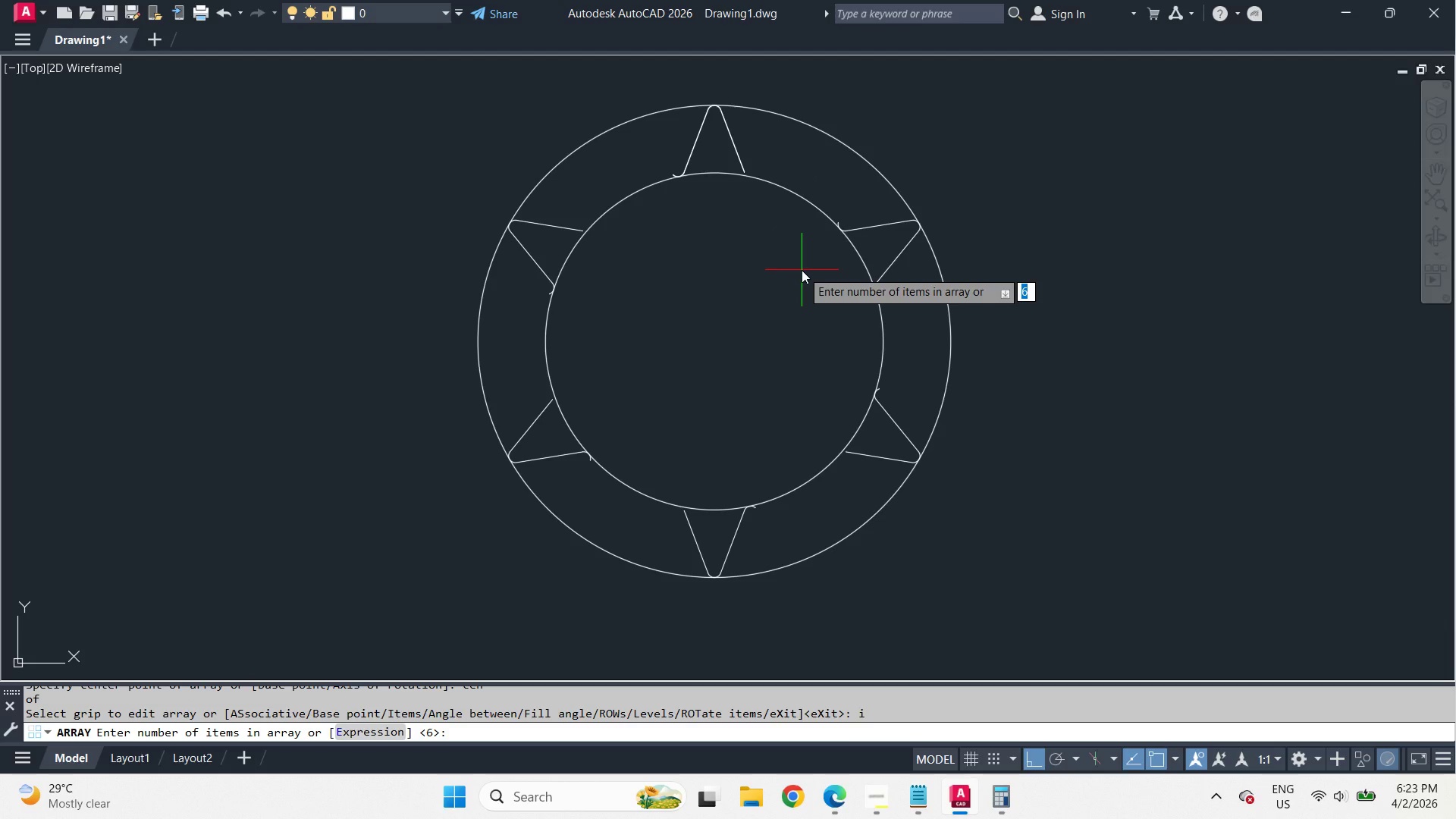 
key(Numpad1)
 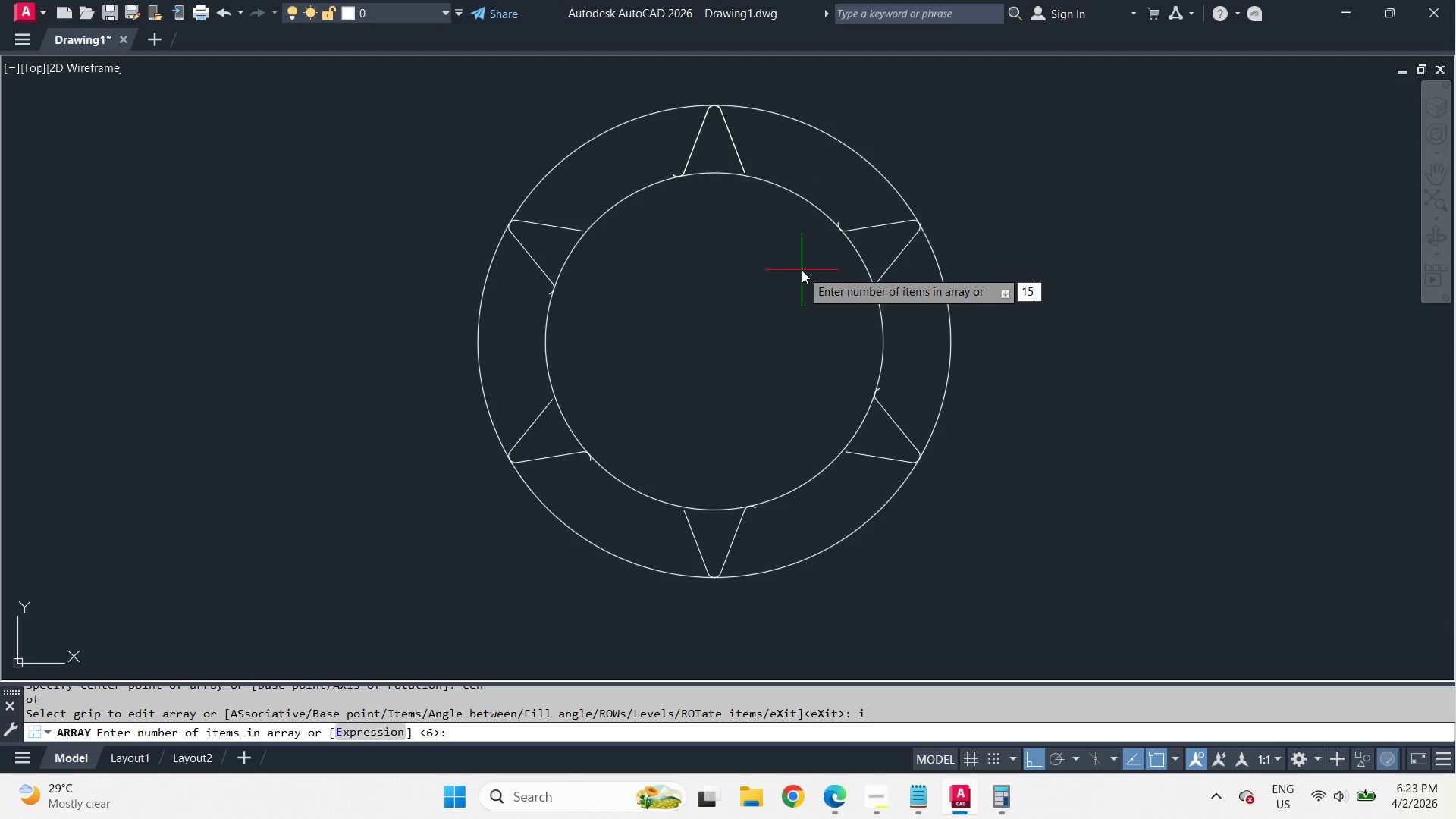 
key(Numpad5)
 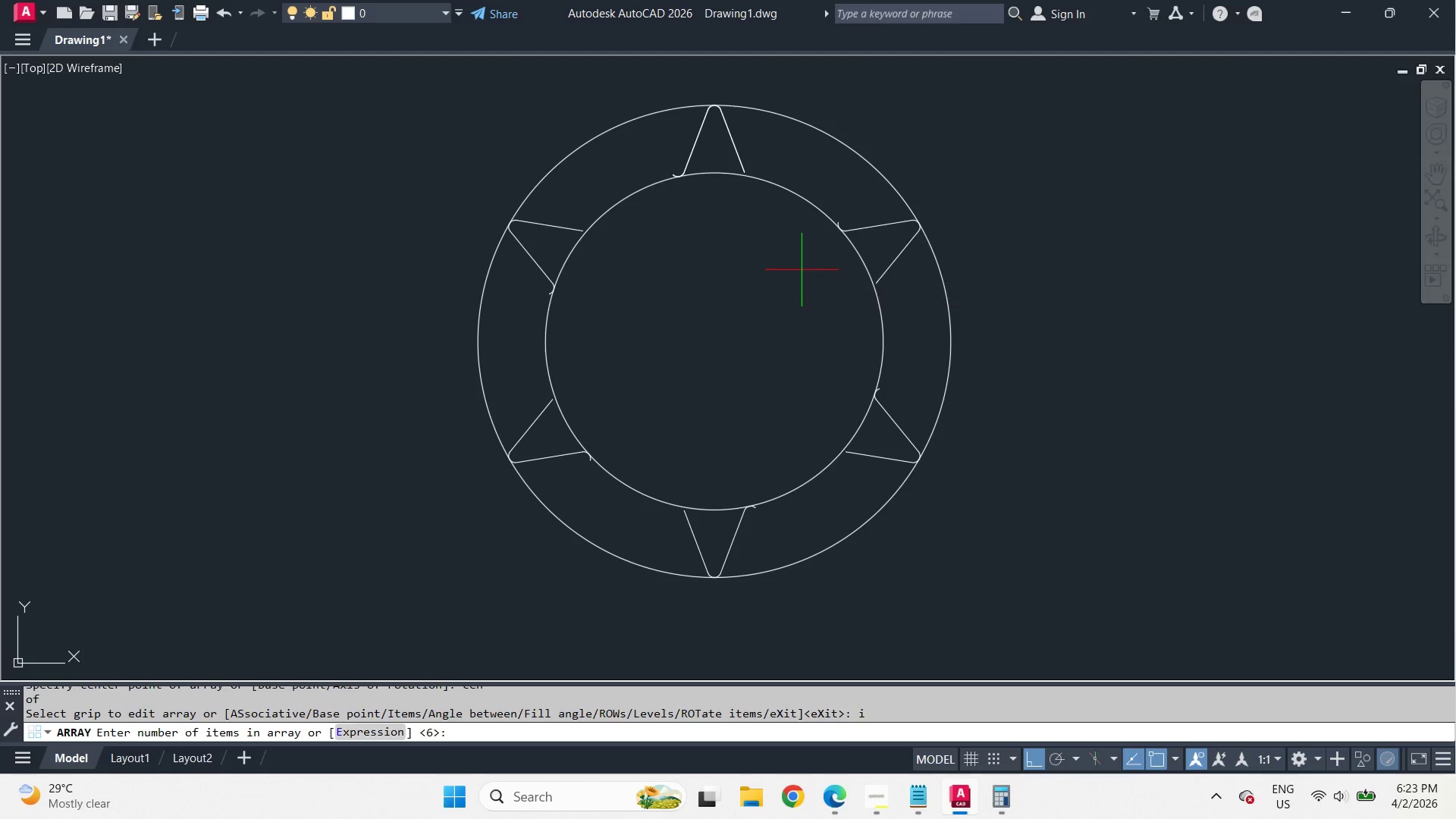 
key(Space)
 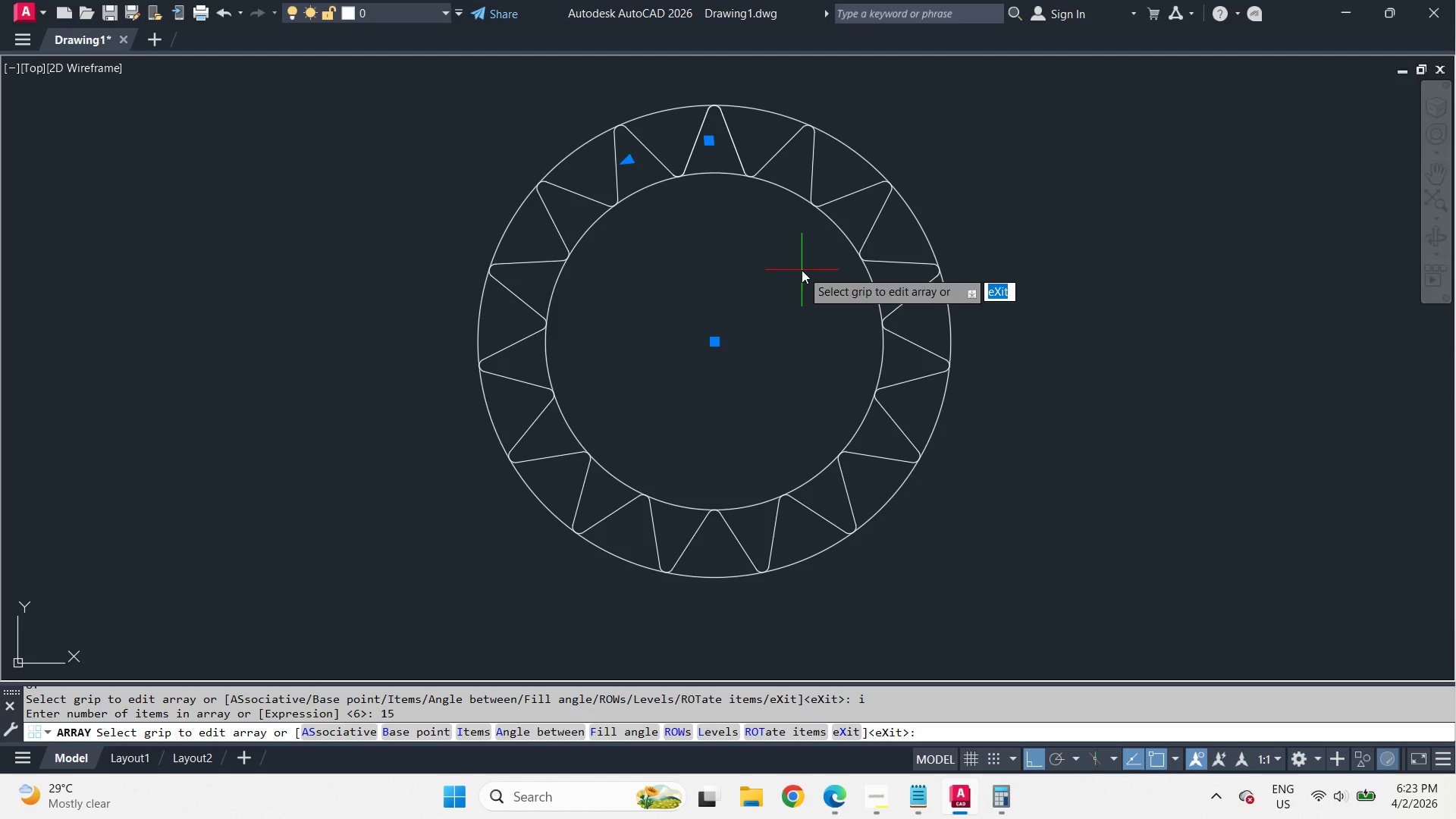 
key(Space)
 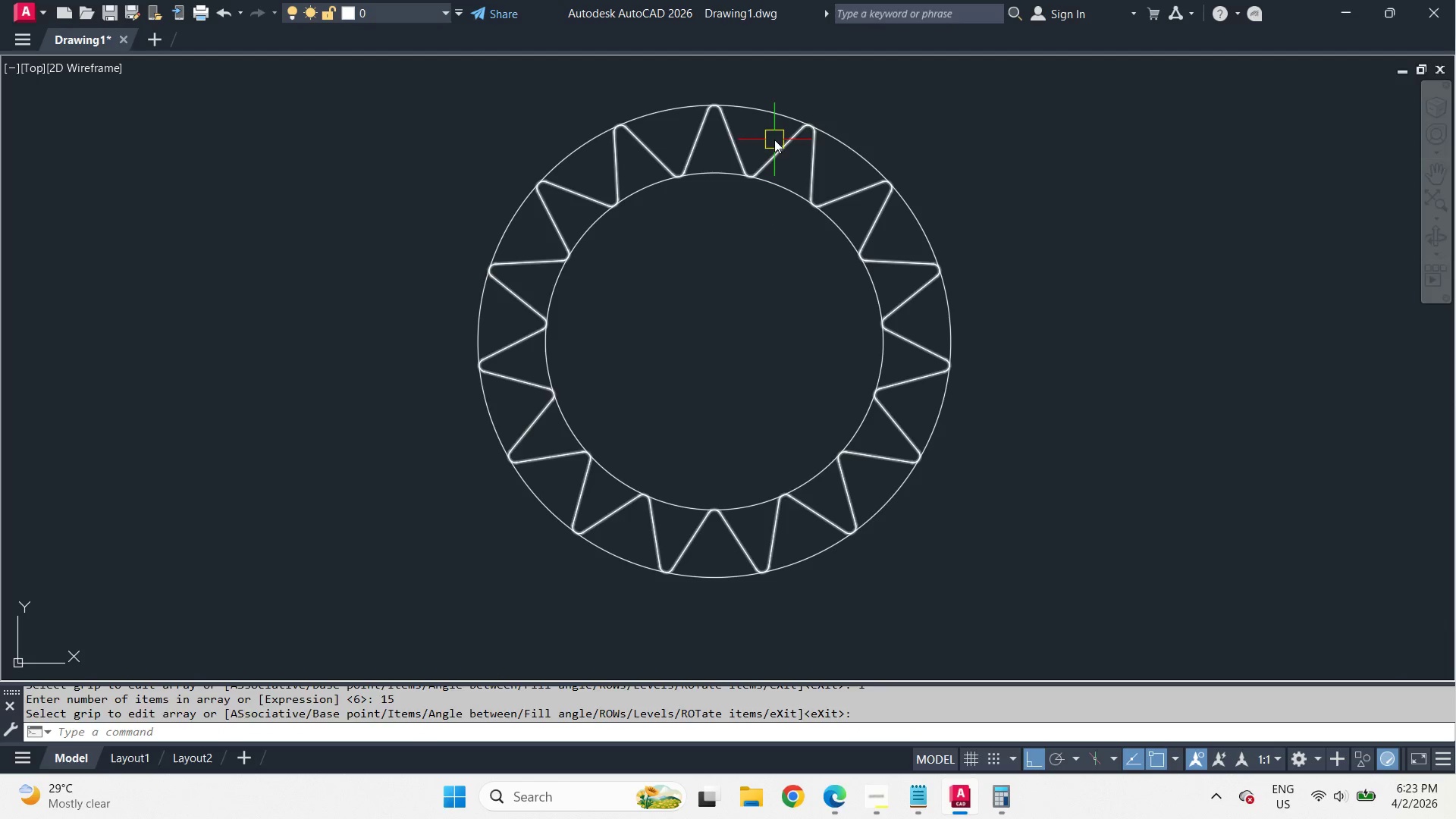 
left_click([774, 140])
 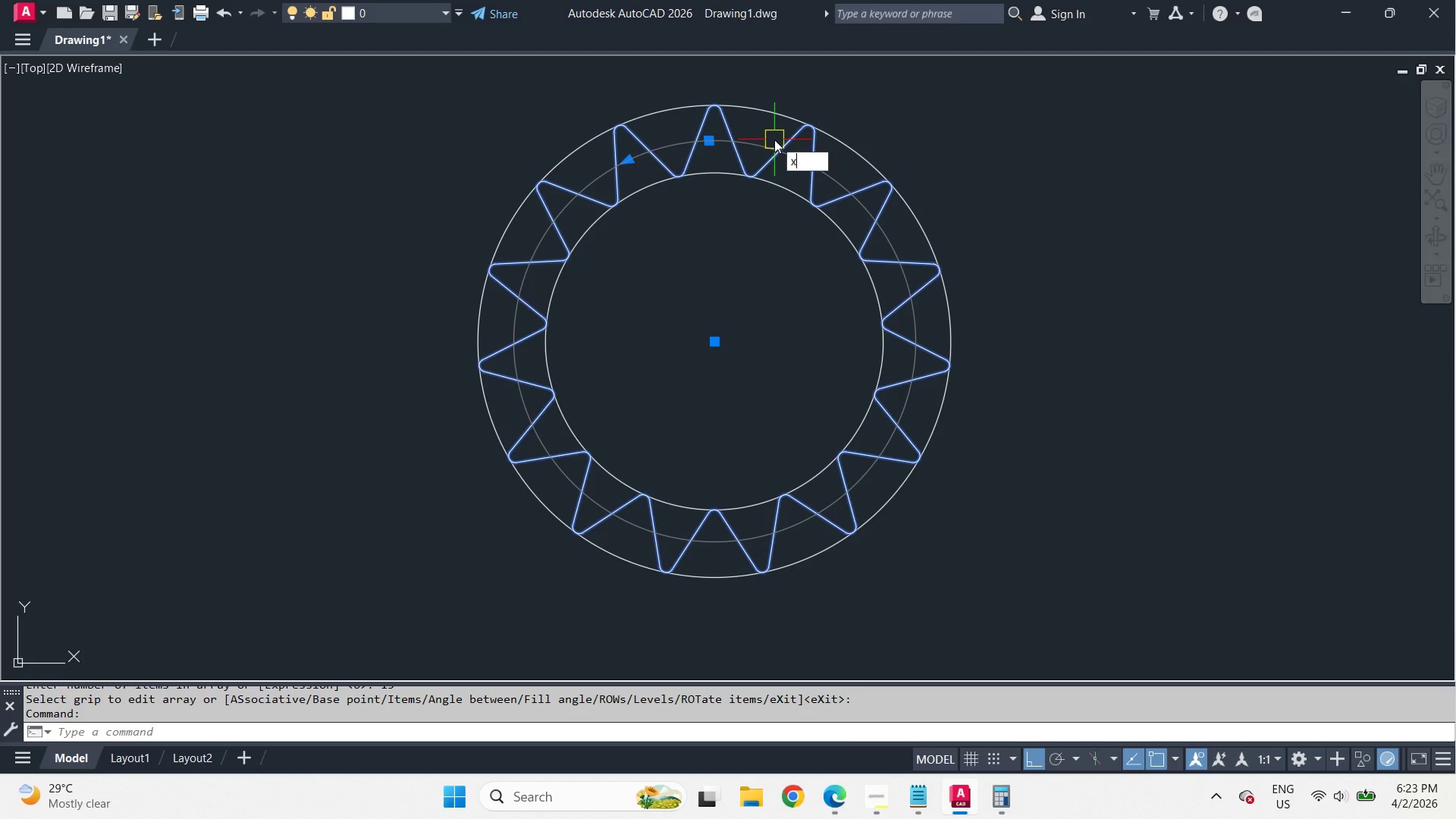 
key(X)
 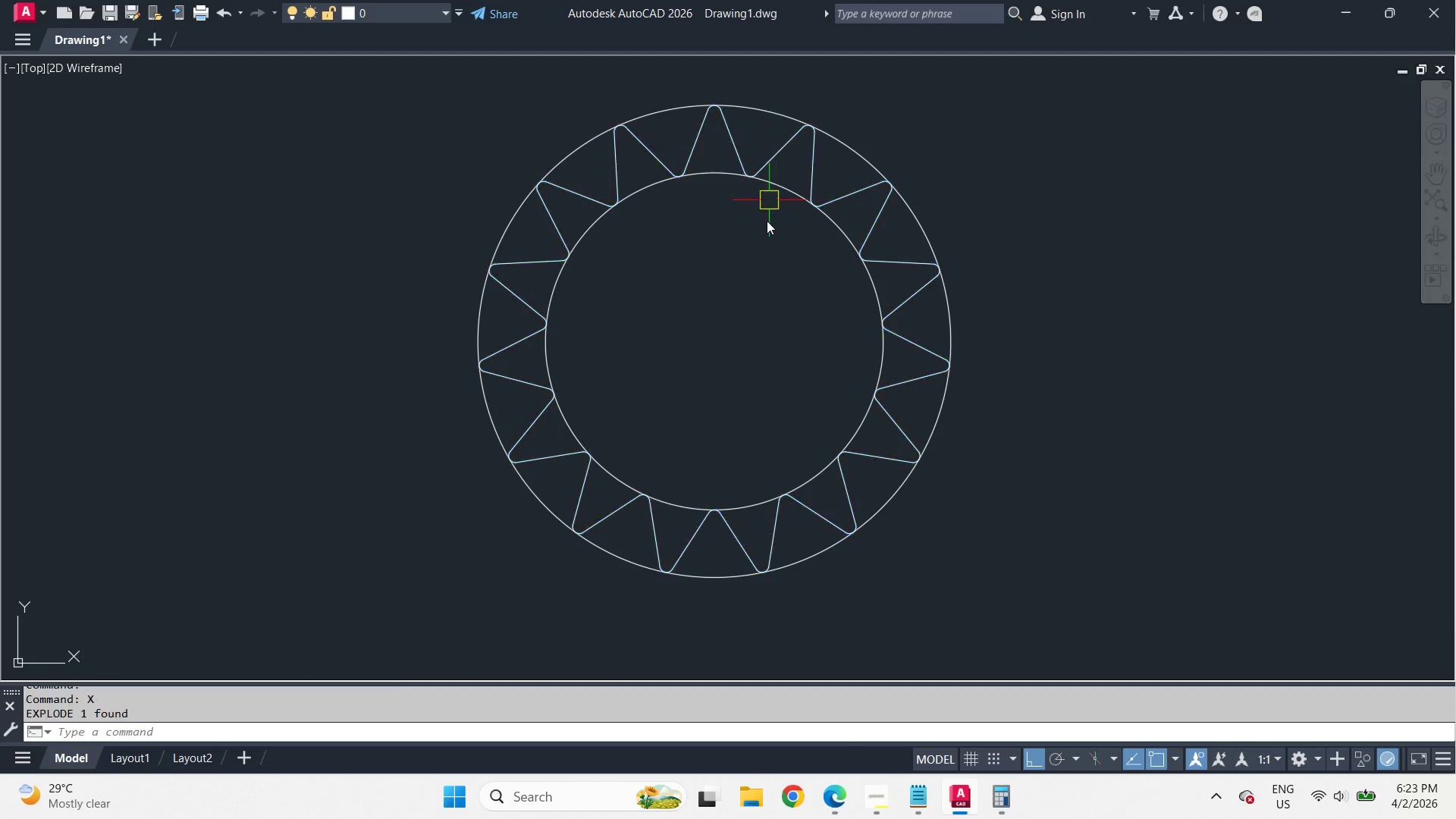 
key(Space)
 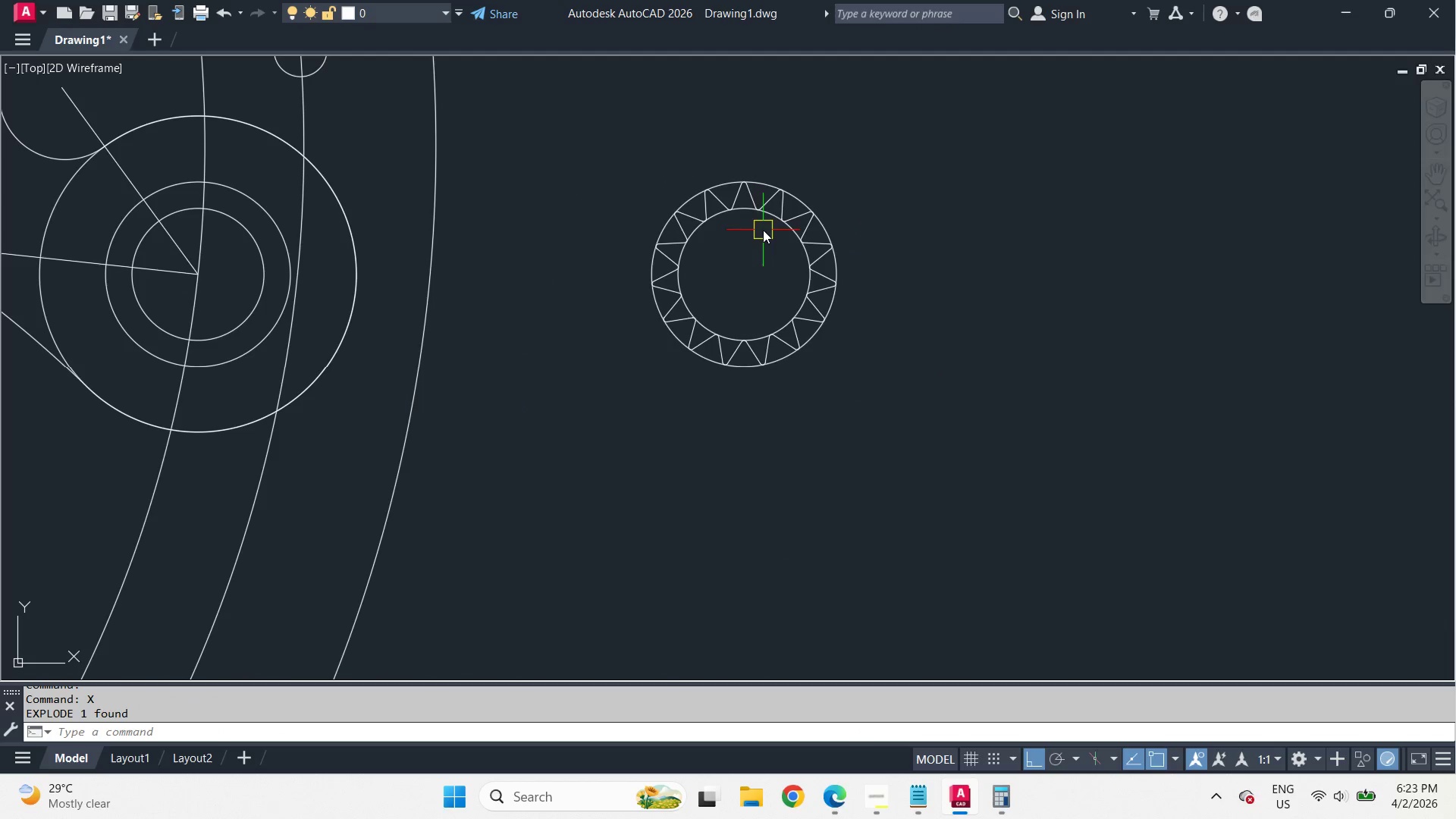 
scroll: coordinate [763, 230], scroll_direction: down, amount: 2.0
 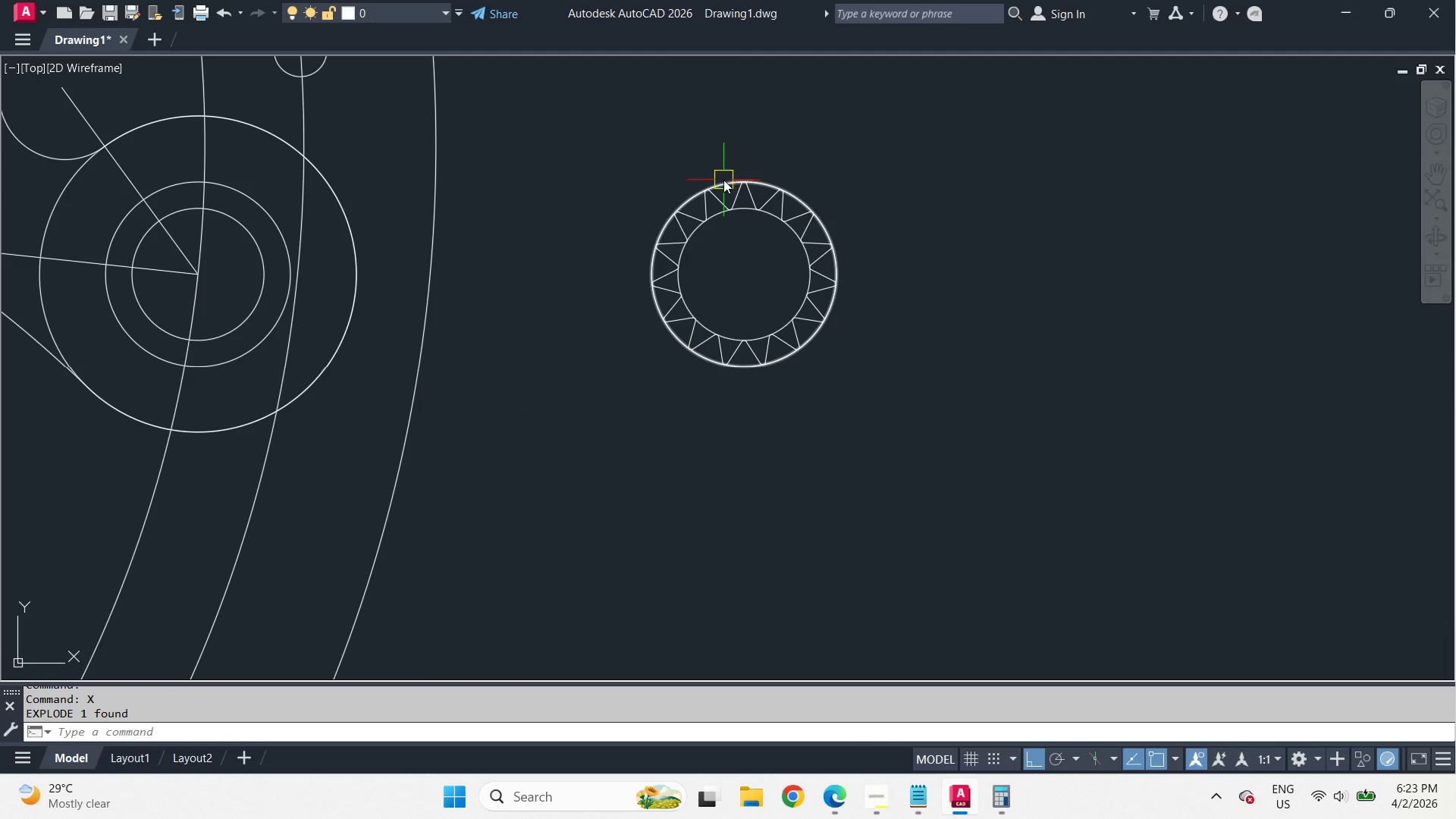 
left_click([723, 180])
 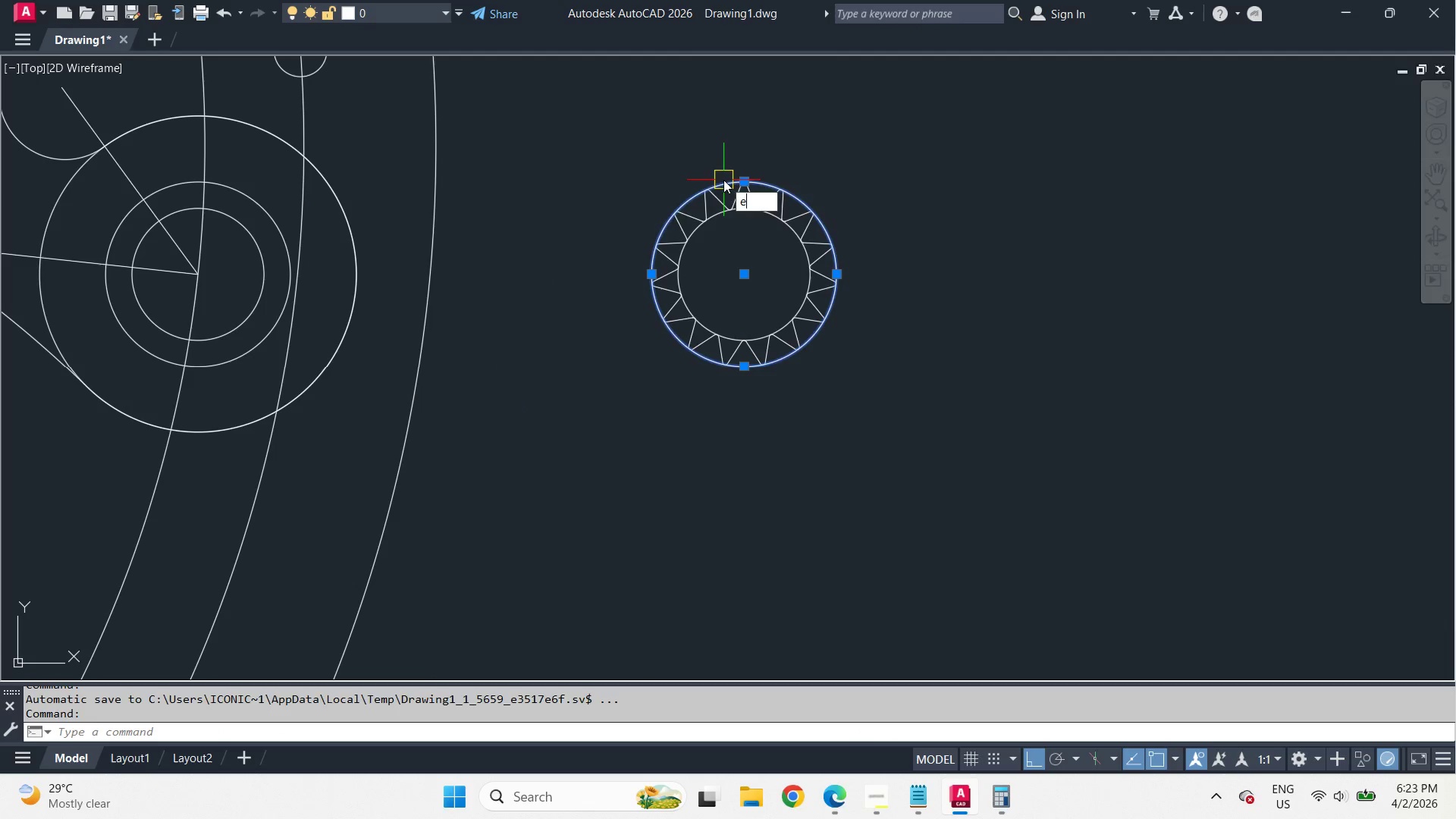 
key(E)
 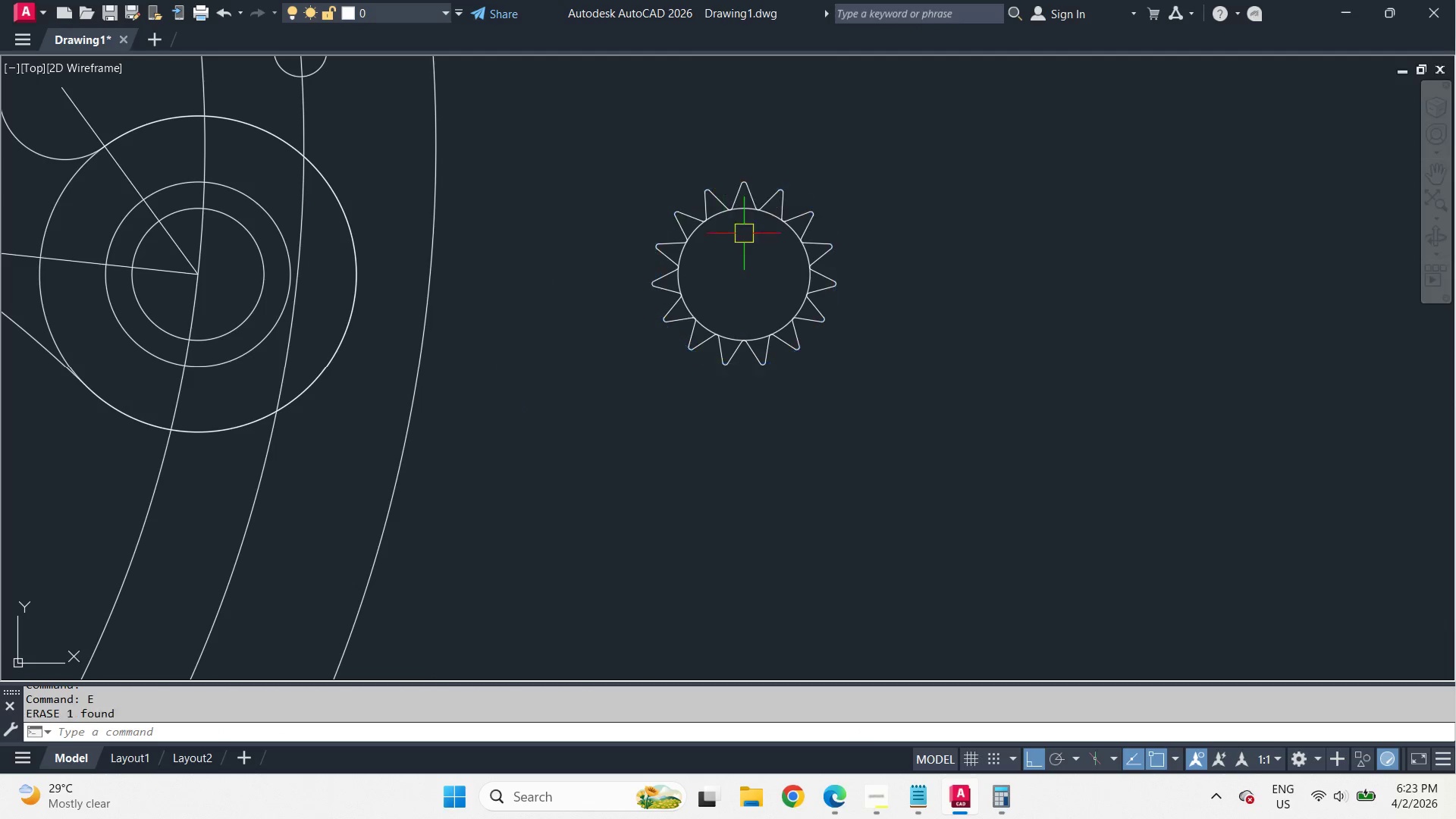 
key(Space)
 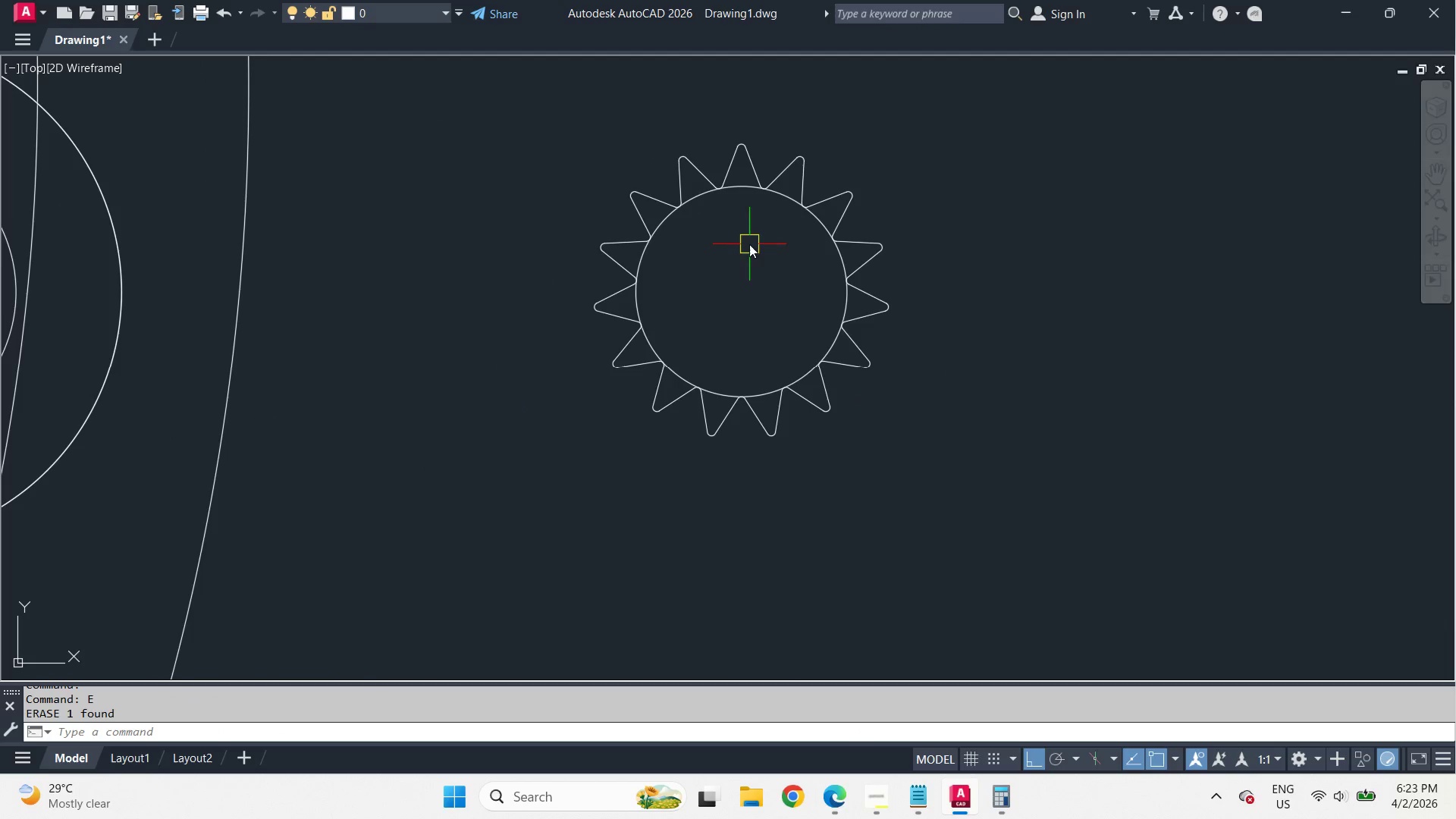 
scroll: coordinate [749, 244], scroll_direction: up, amount: 1.0
 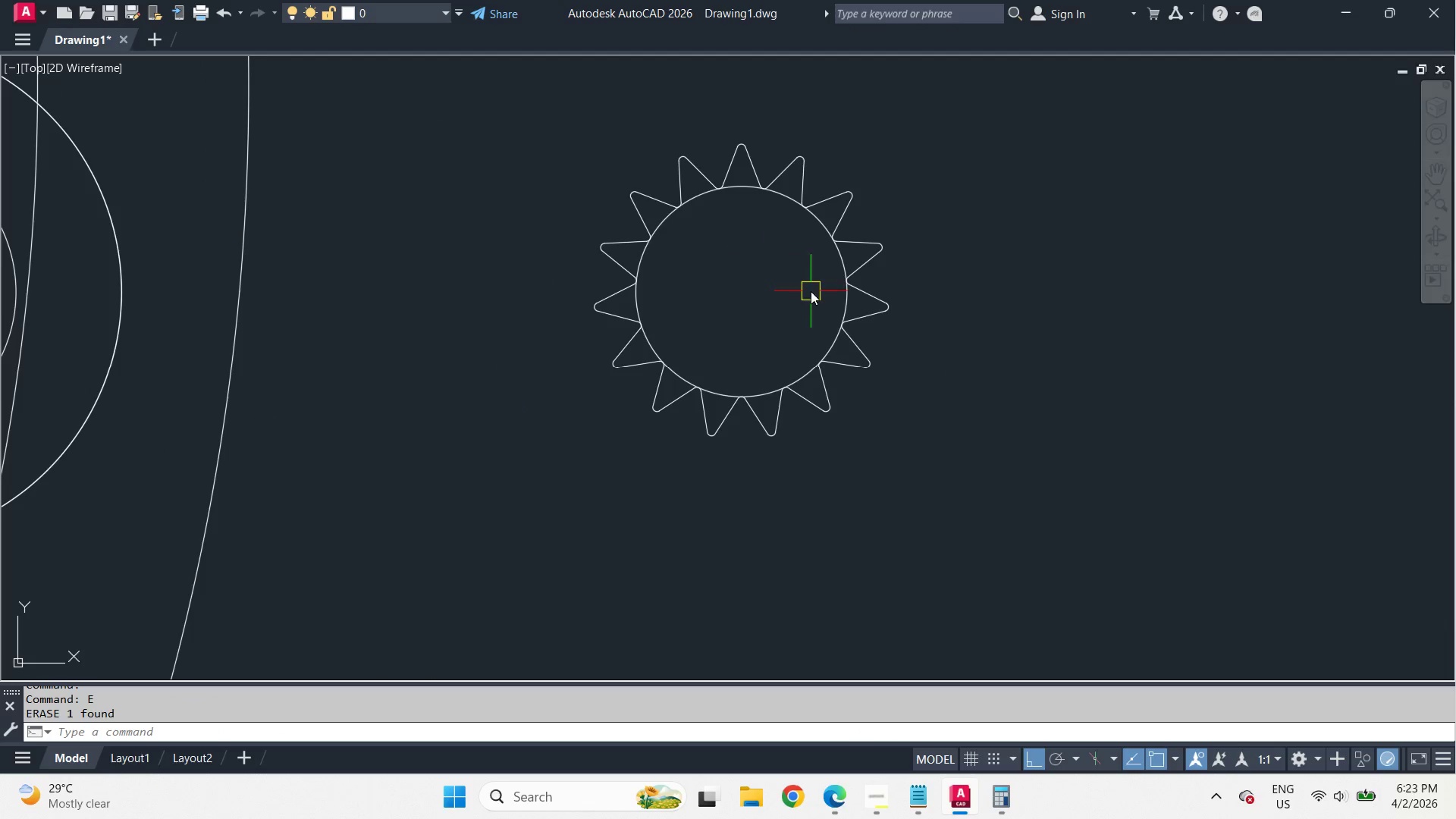 
scroll: coordinate [811, 291], scroll_direction: down, amount: 2.0
 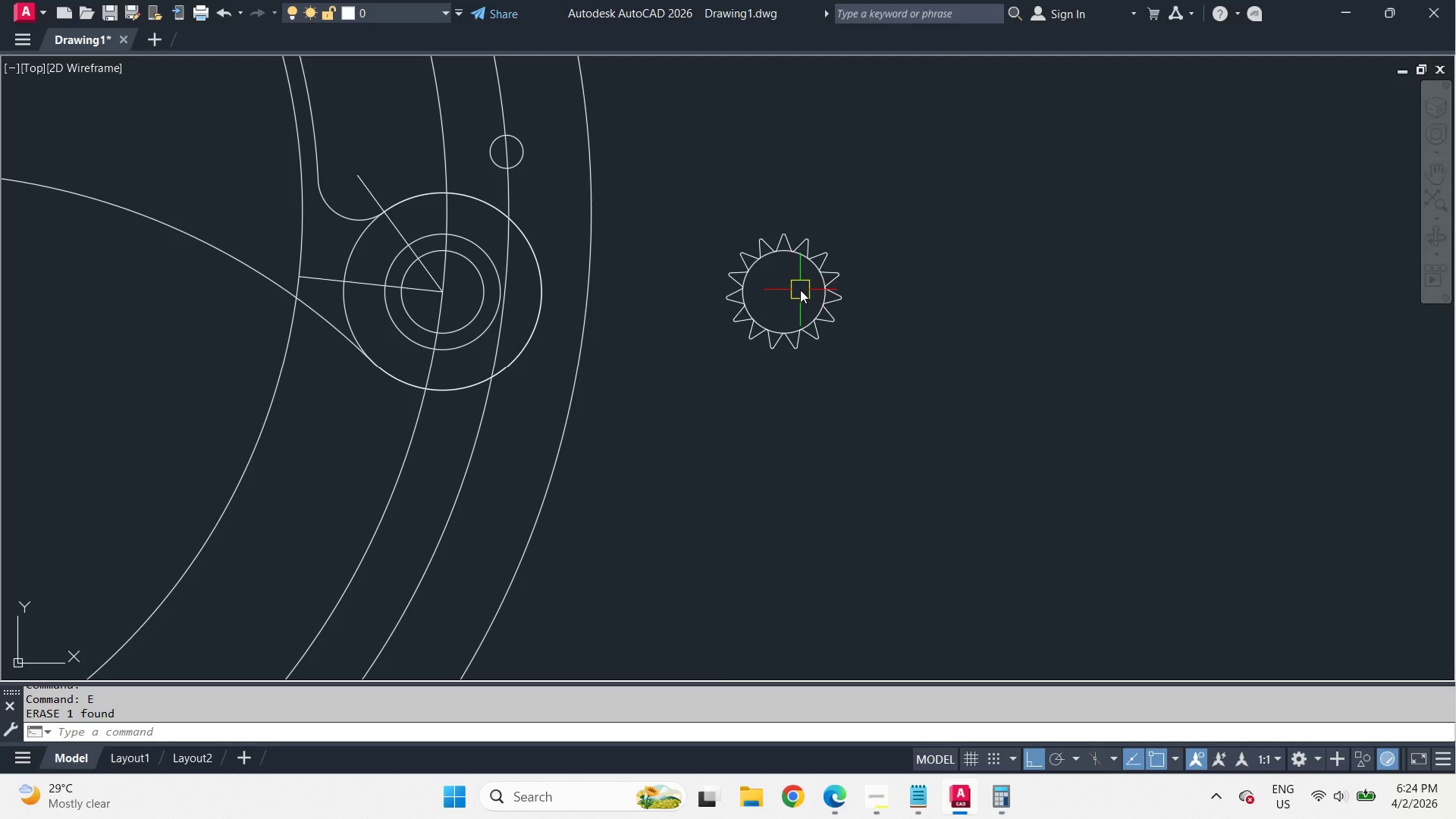 
wait(6.25)
 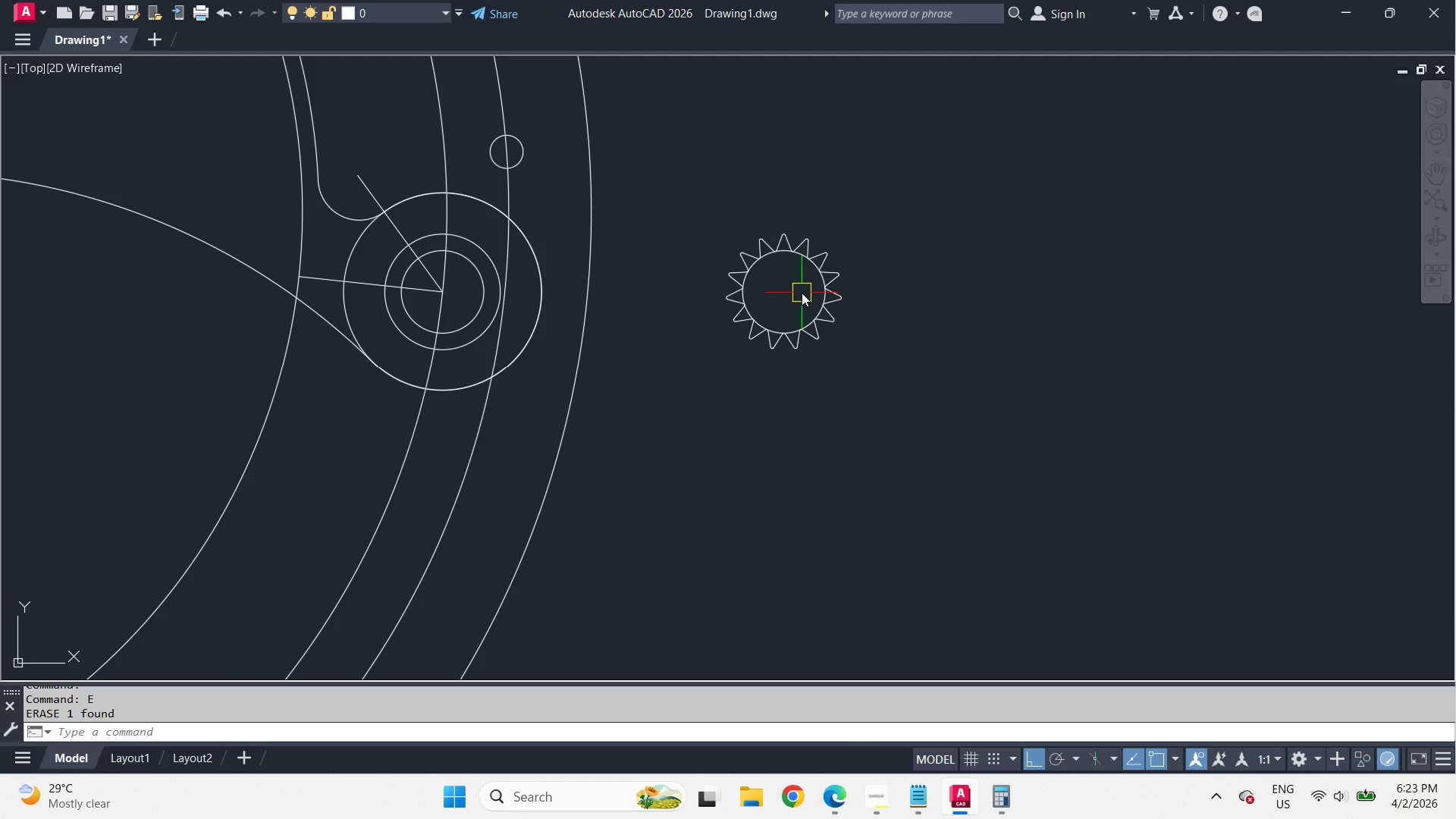 
scroll: coordinate [800, 290], scroll_direction: up, amount: 2.0
 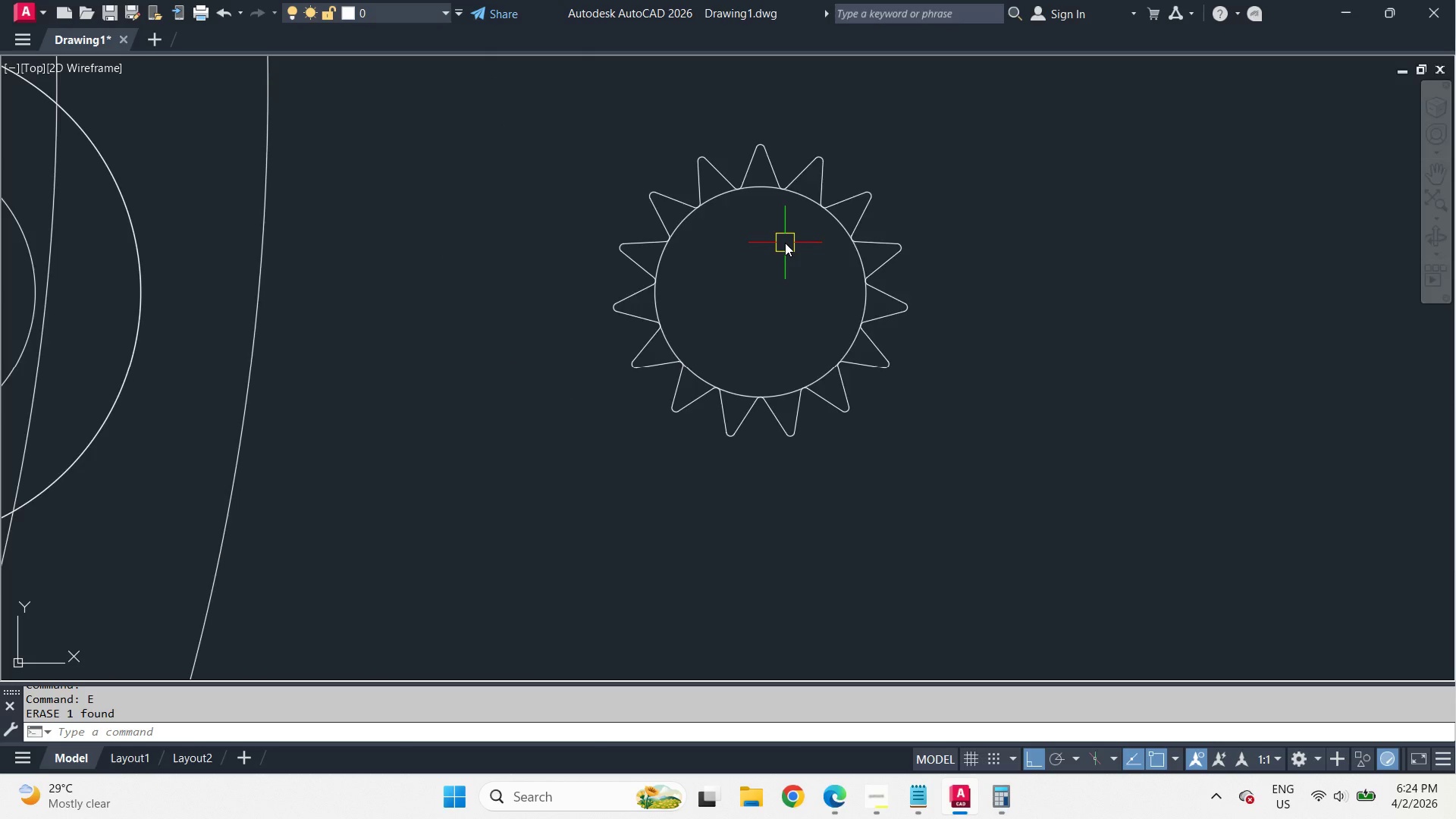 
scroll: coordinate [785, 243], scroll_direction: down, amount: 2.0
 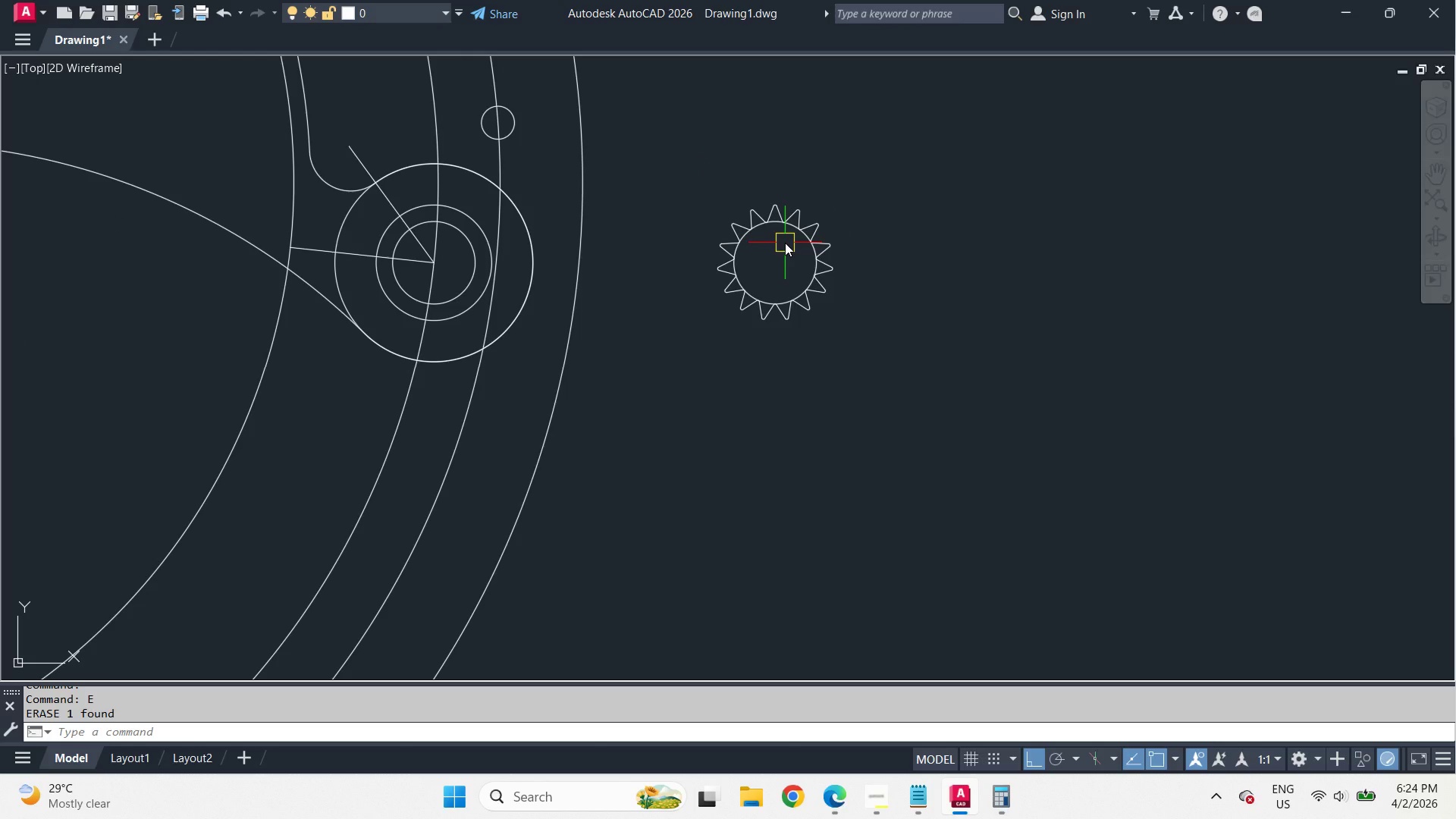 
scroll: coordinate [785, 243], scroll_direction: up, amount: 2.0
 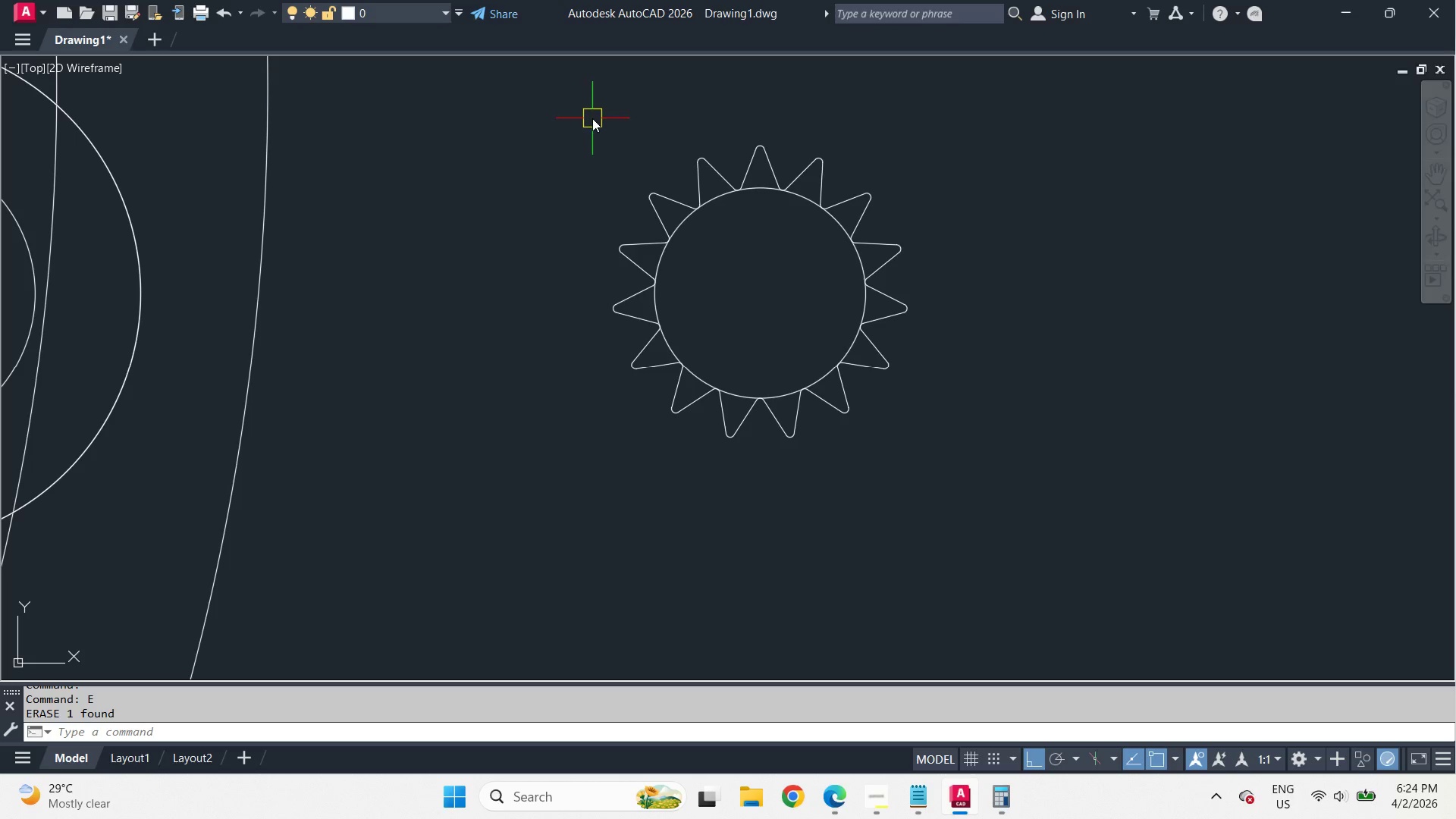 
left_click_drag(start_coordinate=[569, 111], to_coordinate=[669, 215])
 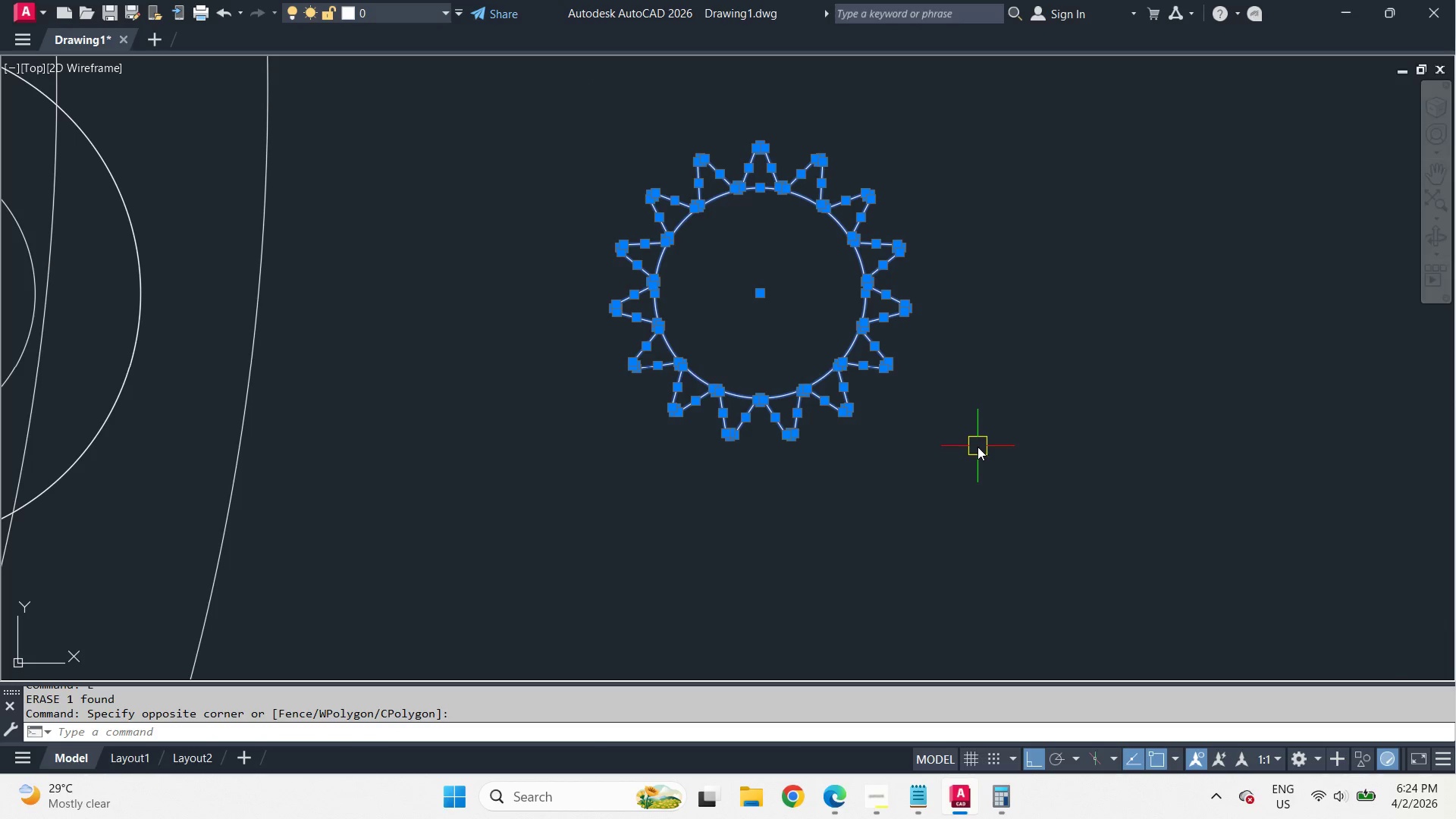 
key(J)
 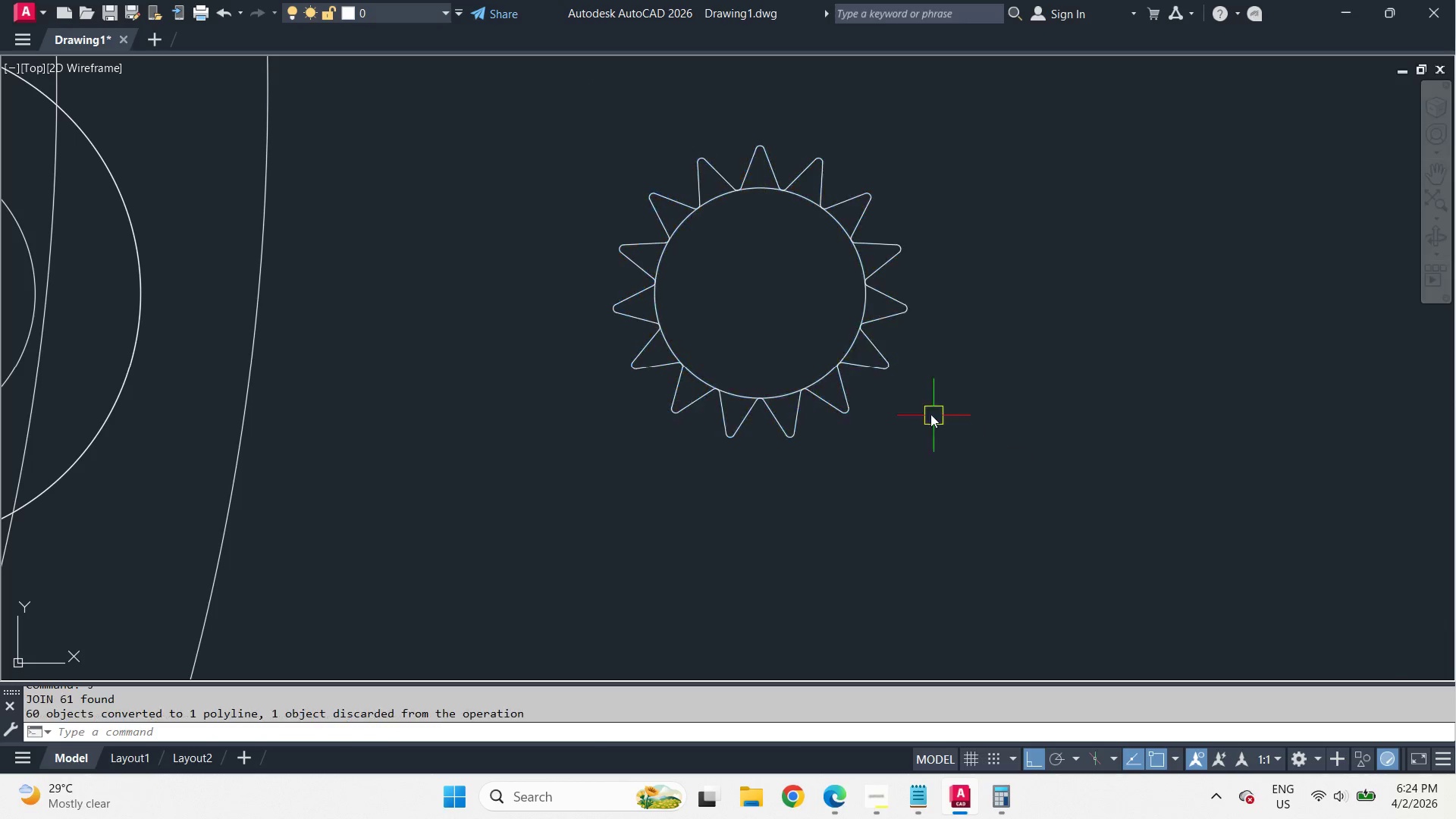 
key(Space)
 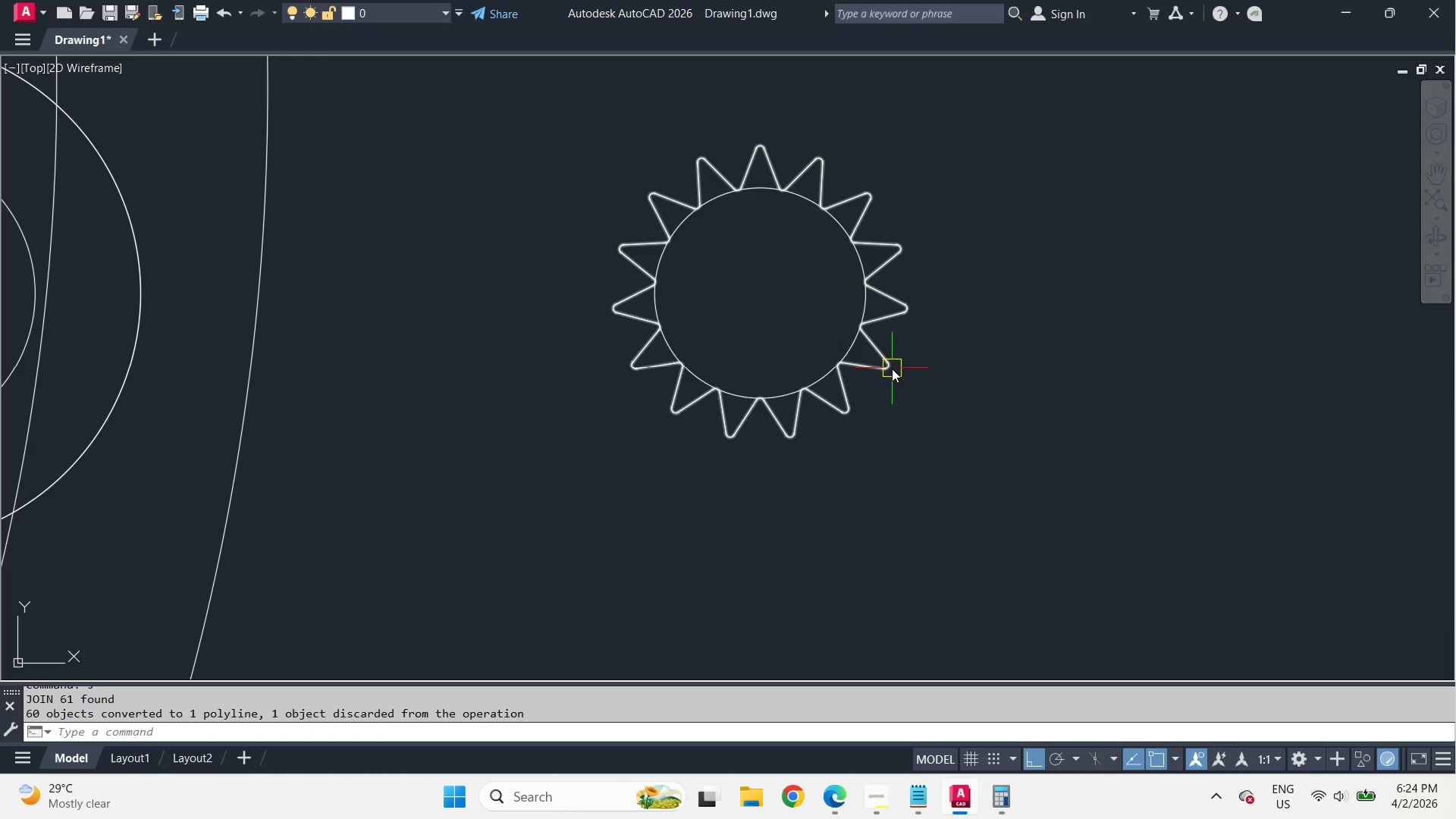 
left_click([892, 369])
 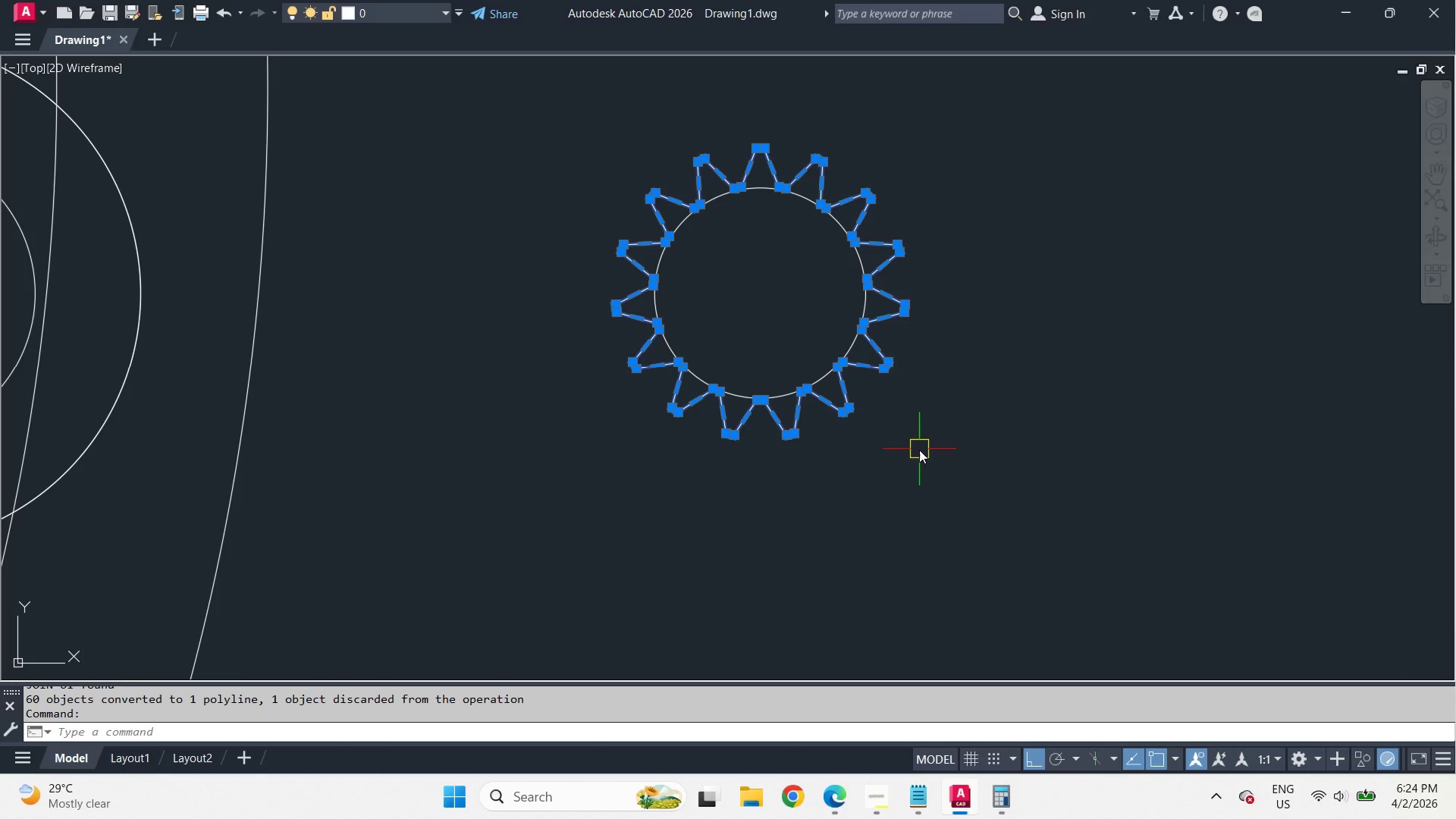 
key(Escape)
 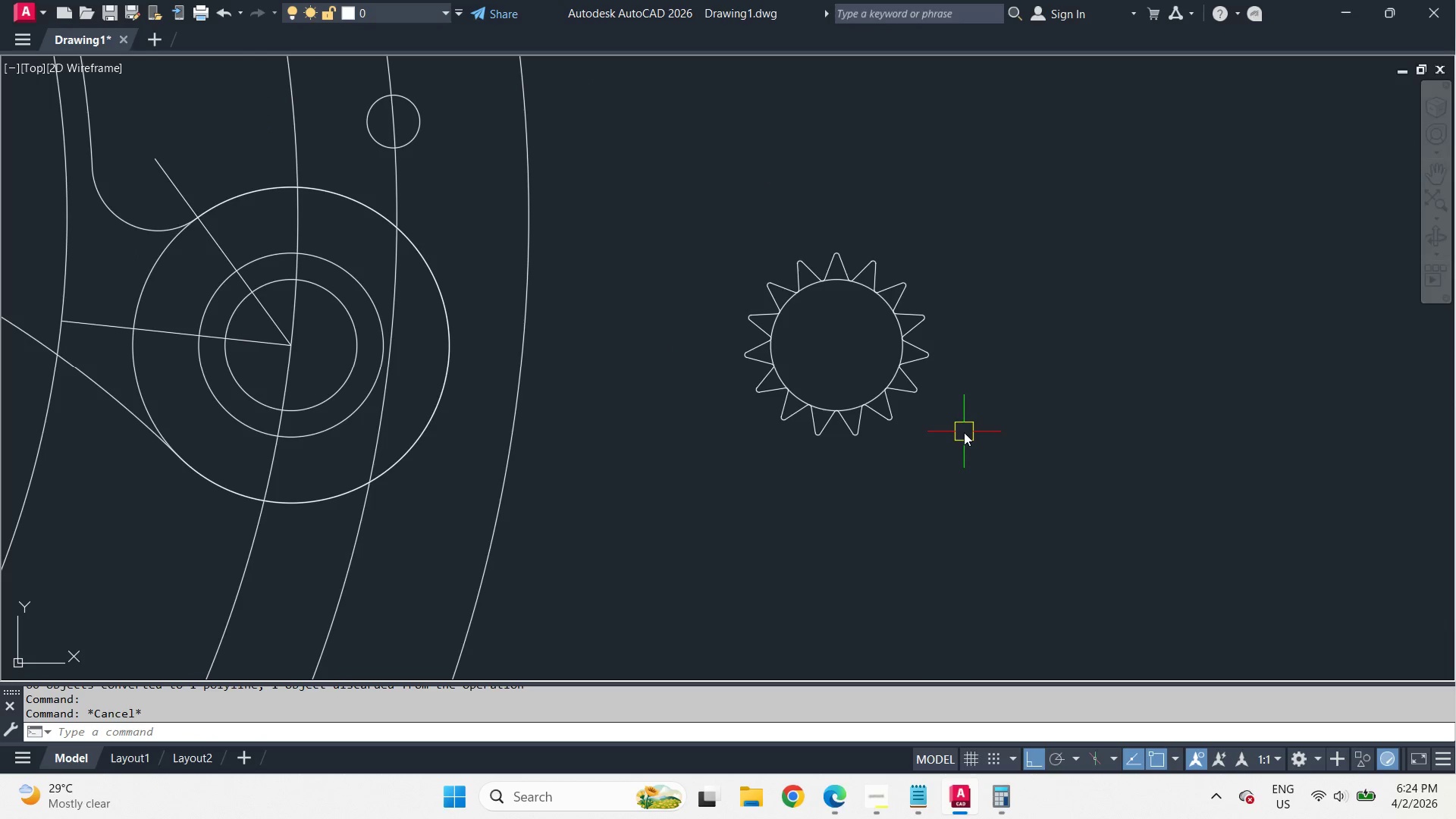 
scroll: coordinate [951, 445], scroll_direction: down, amount: 4.0
 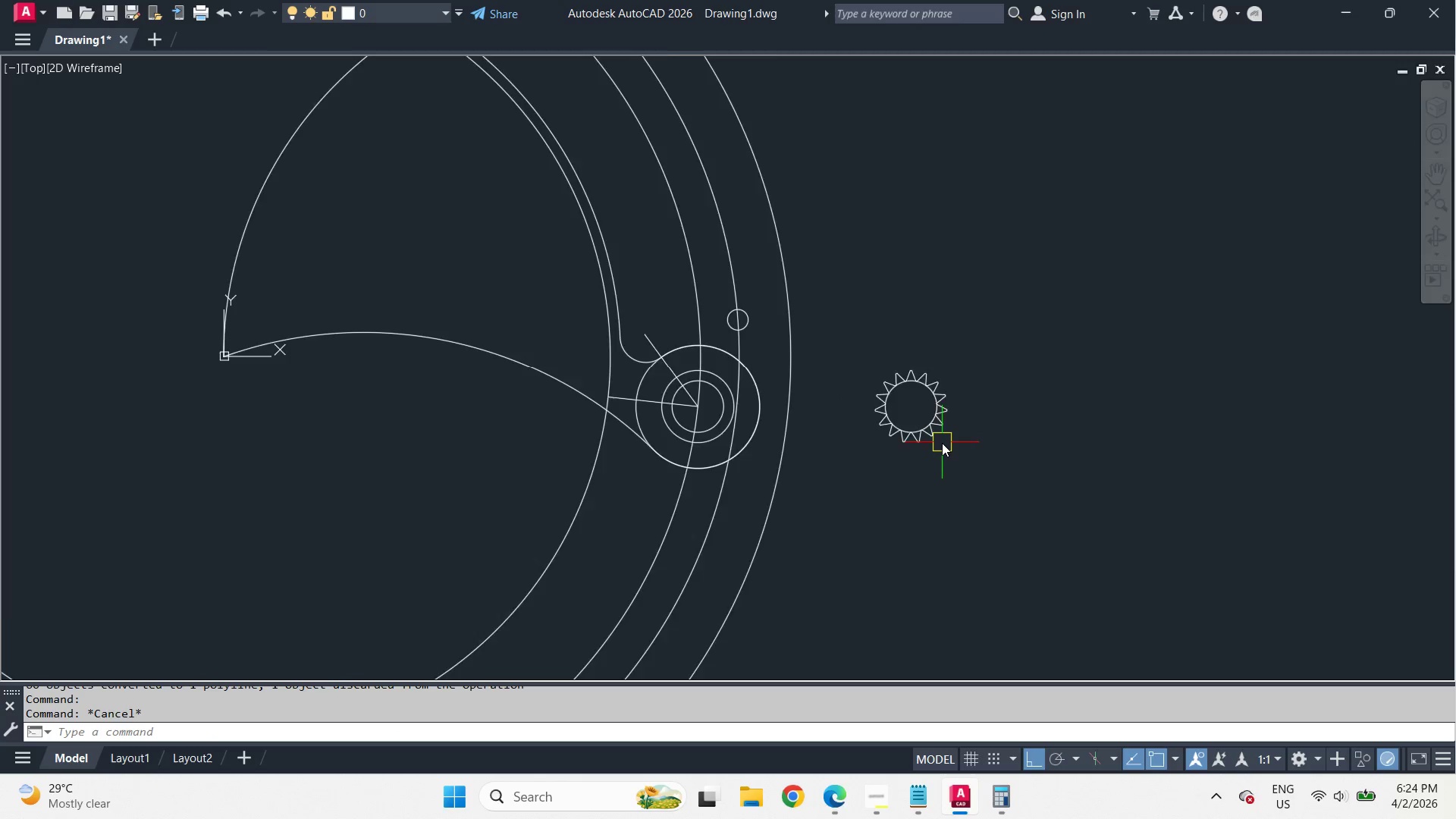 
scroll: coordinate [942, 442], scroll_direction: up, amount: 3.0
 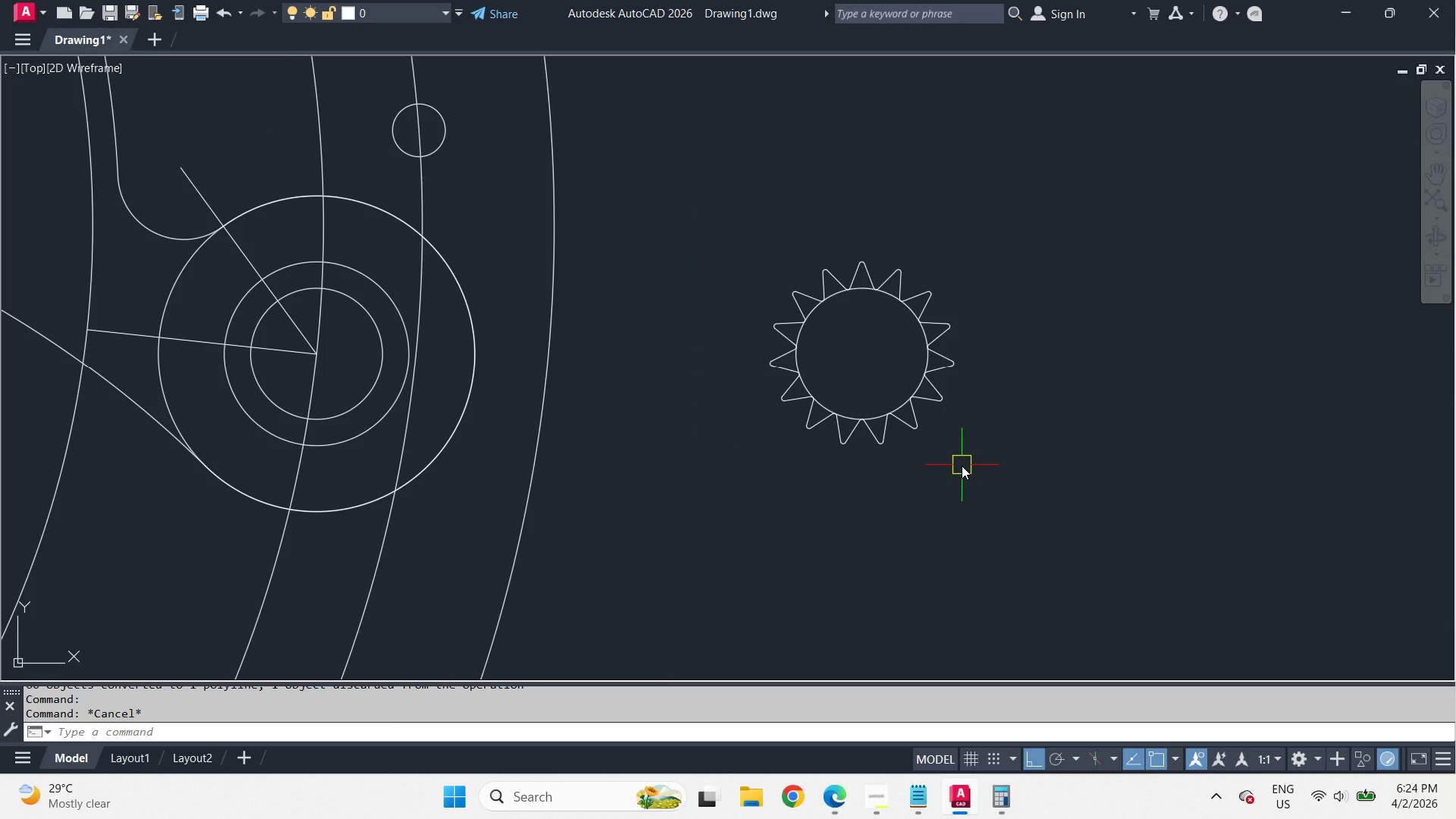 
left_click([962, 466])
 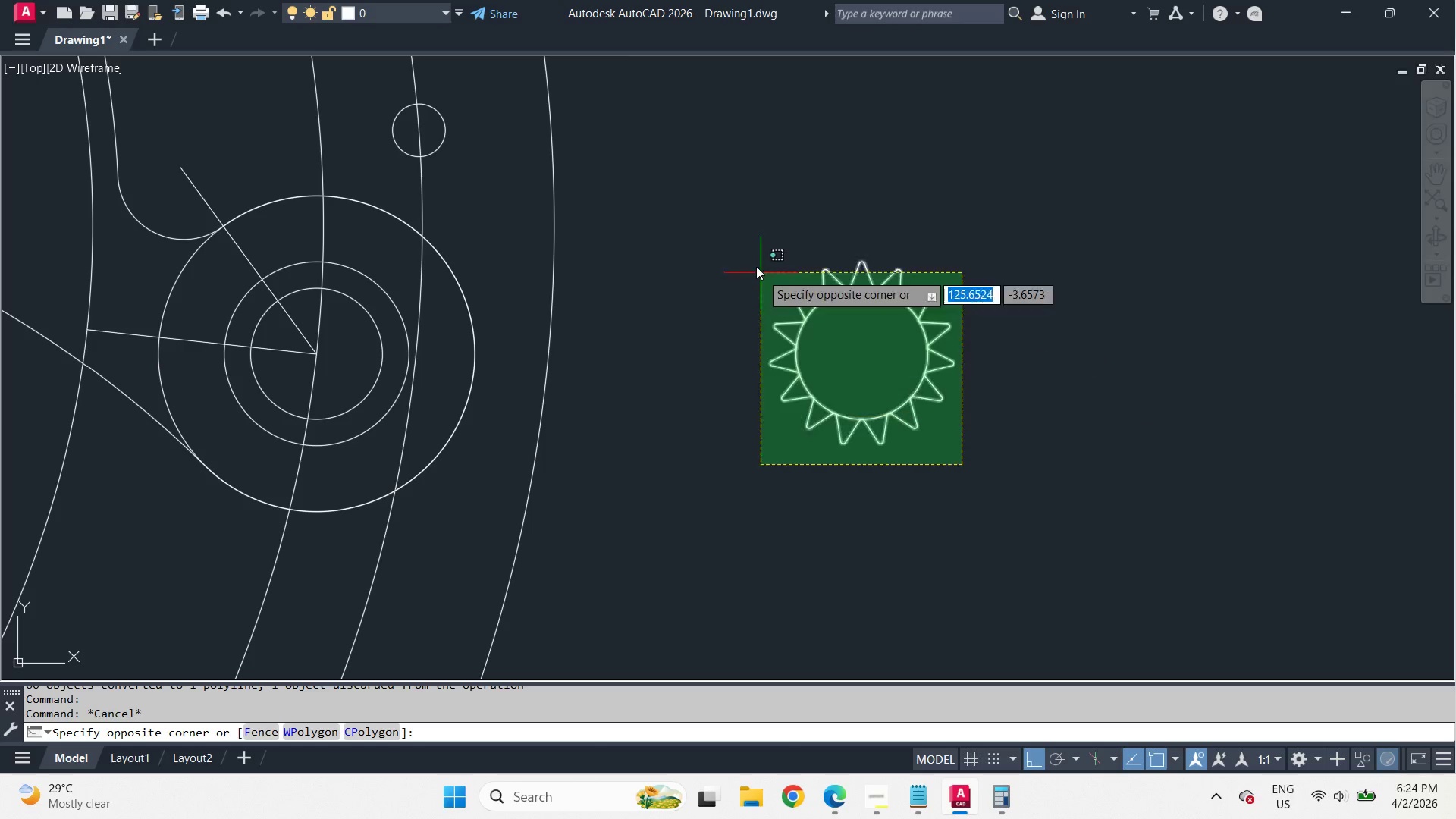 
left_click([743, 242])
 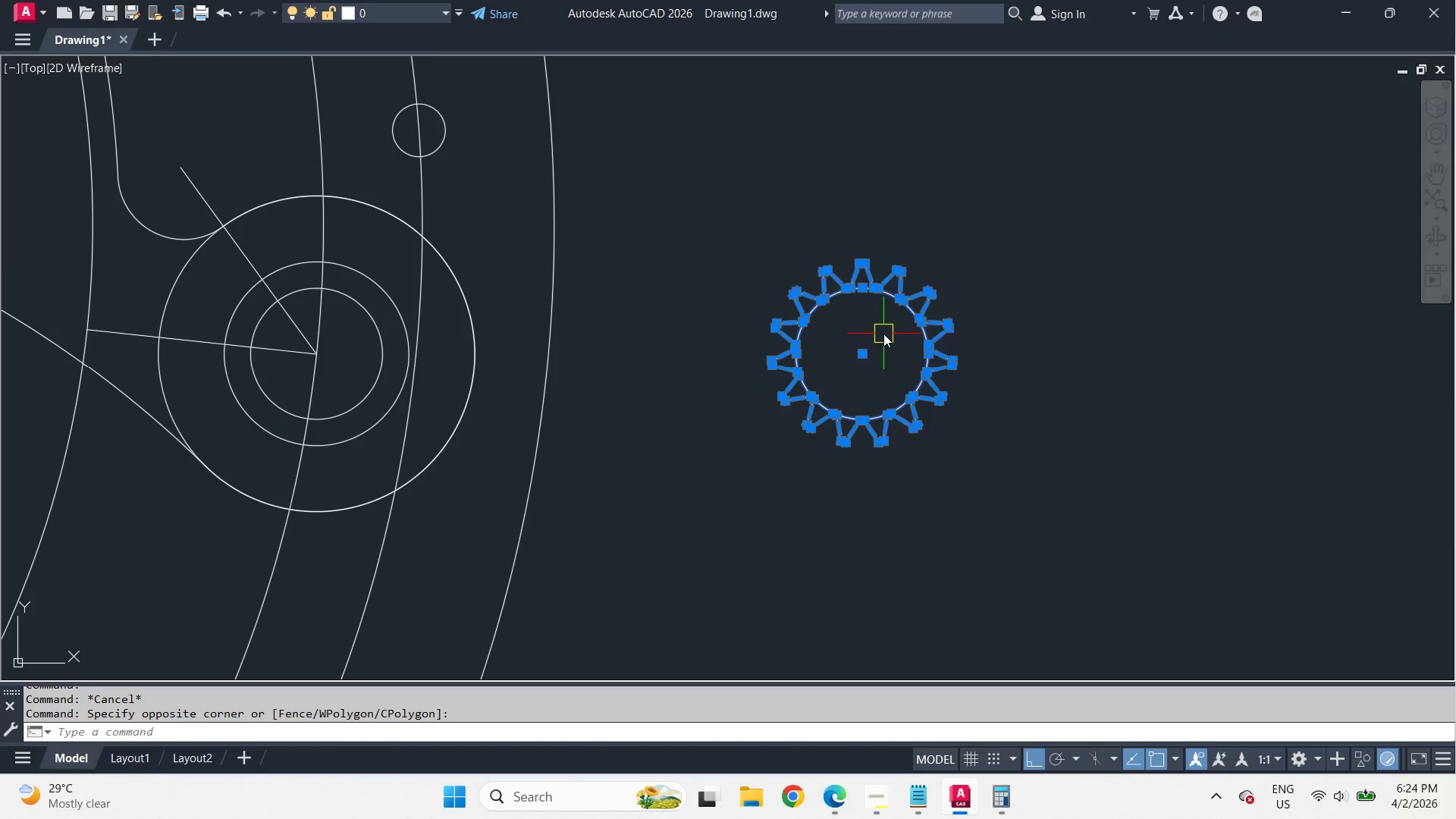 
scroll: coordinate [883, 334], scroll_direction: up, amount: 2.0
 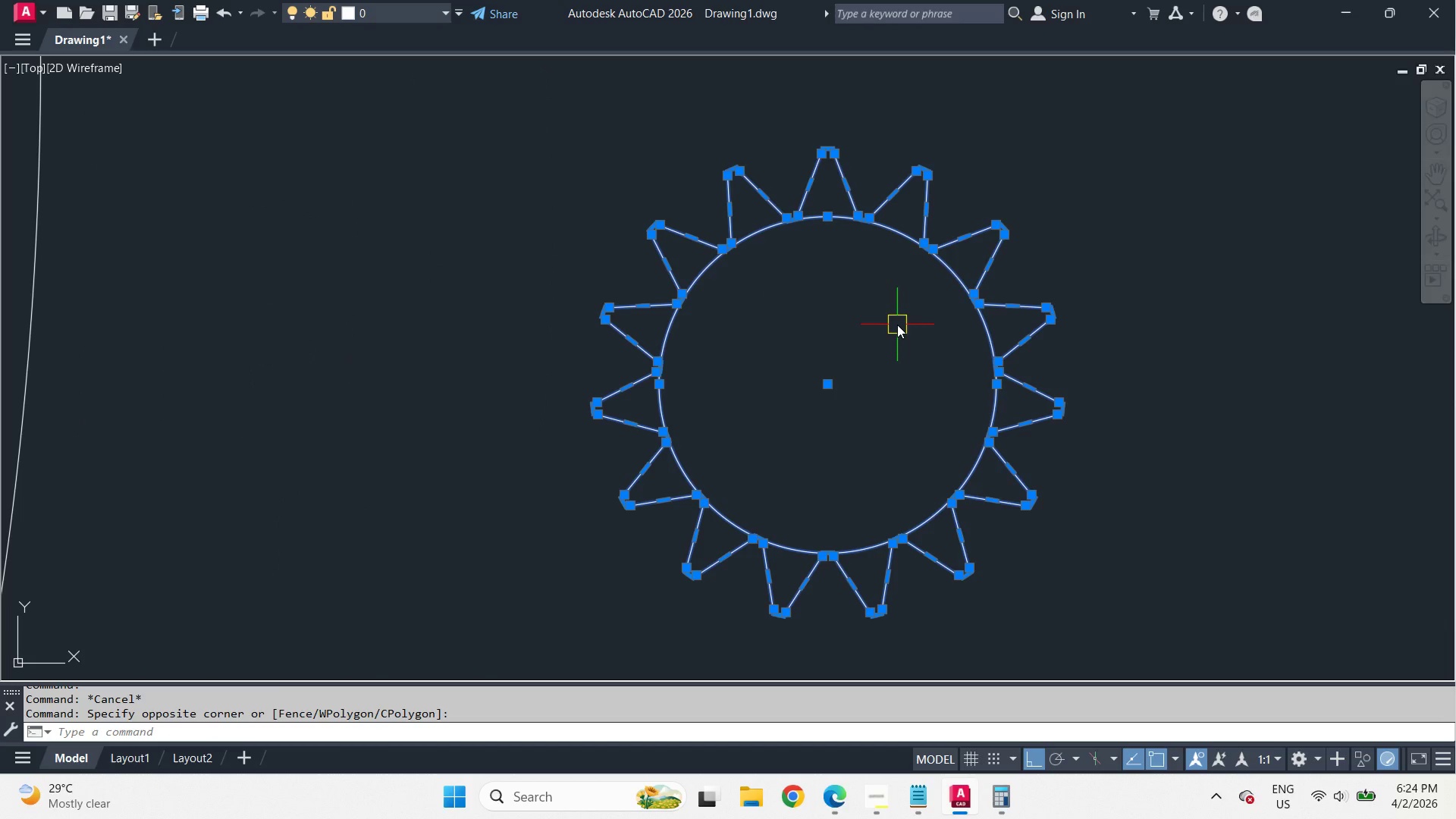 
scroll: coordinate [902, 328], scroll_direction: down, amount: 2.0
 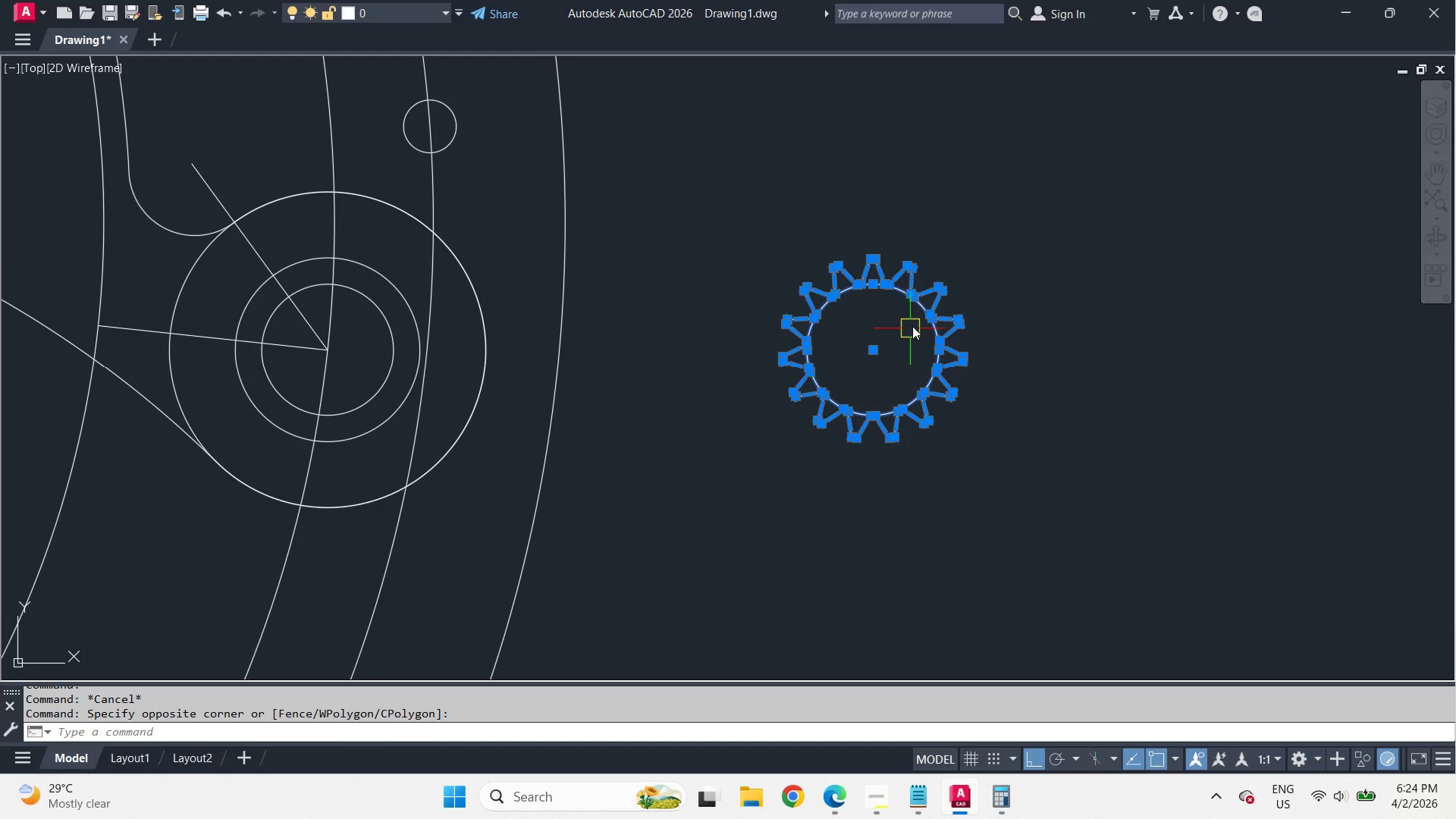 
hold_key(key=ShiftLeft, duration=0.81)
 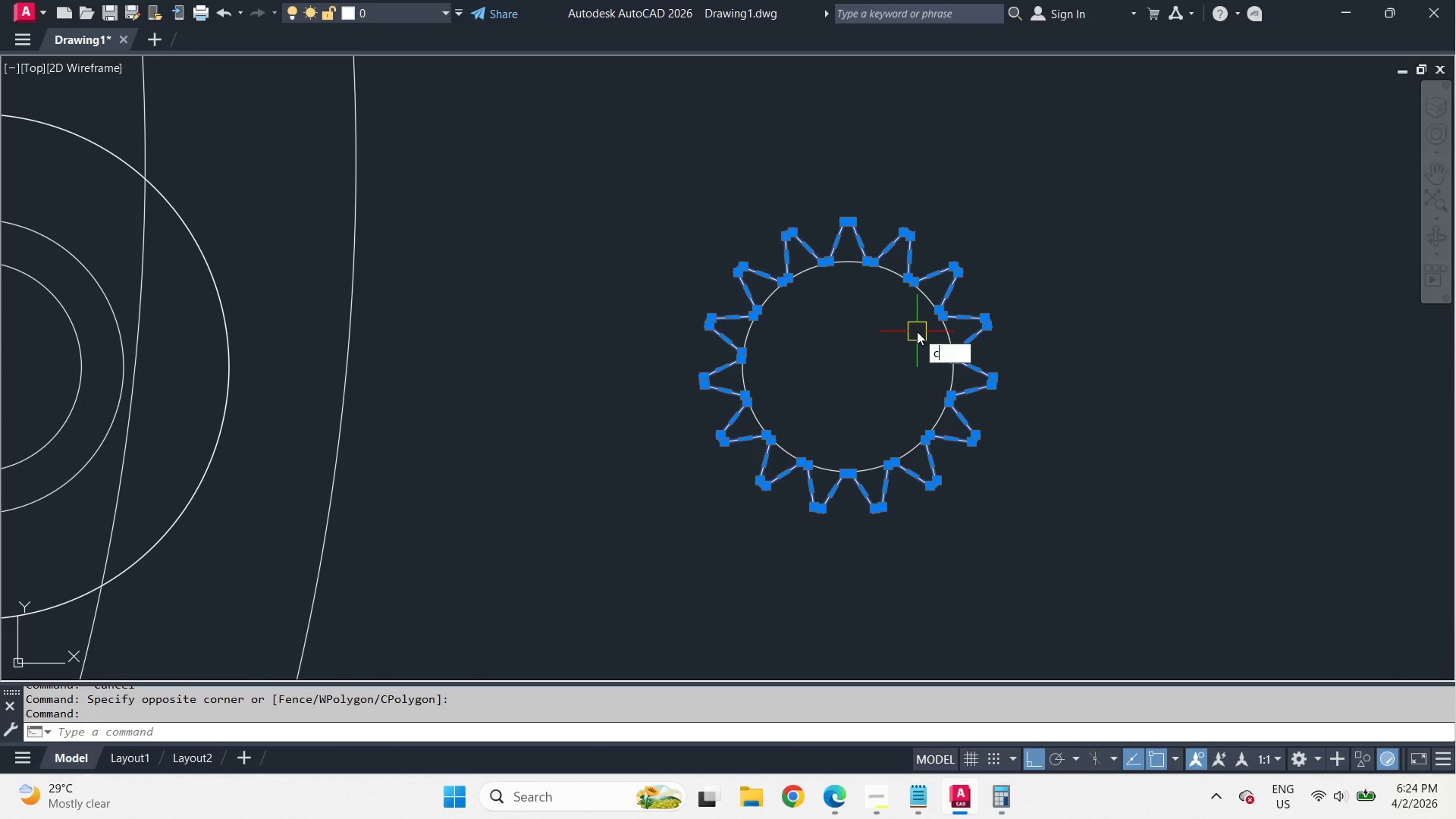 
scroll: coordinate [915, 321], scroll_direction: up, amount: 1.0
 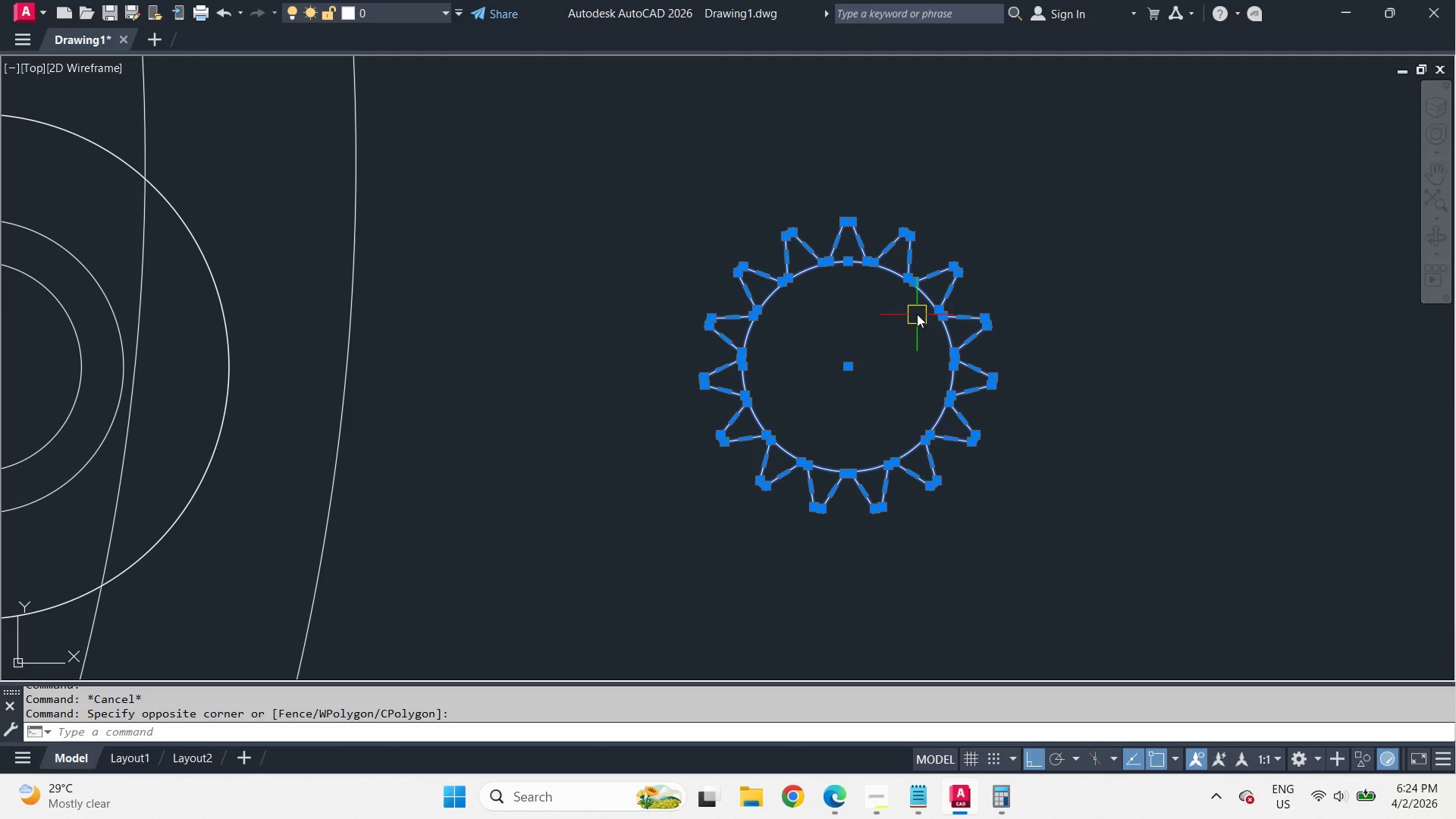 
left_click([918, 306])
 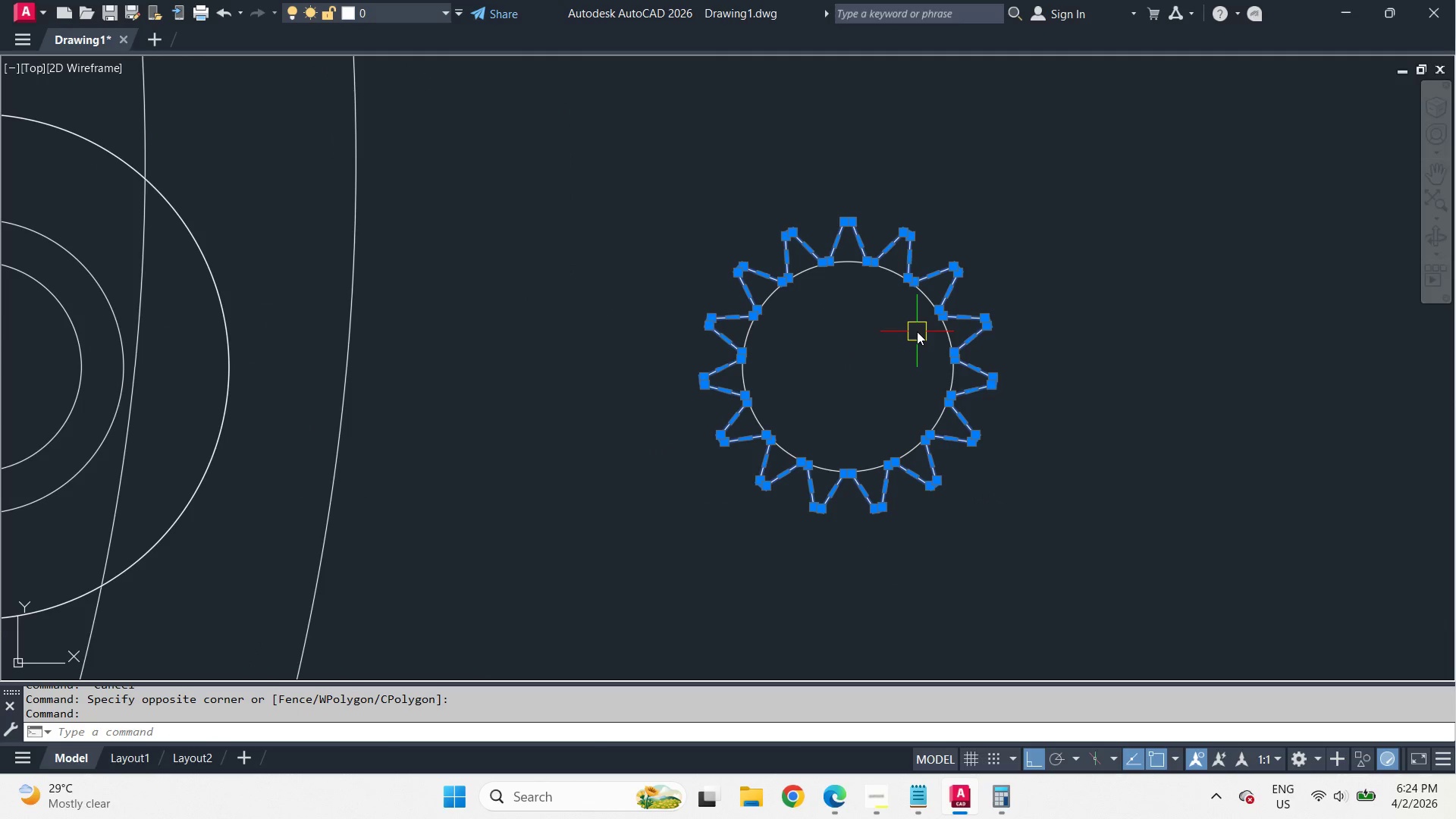 
type(co )
 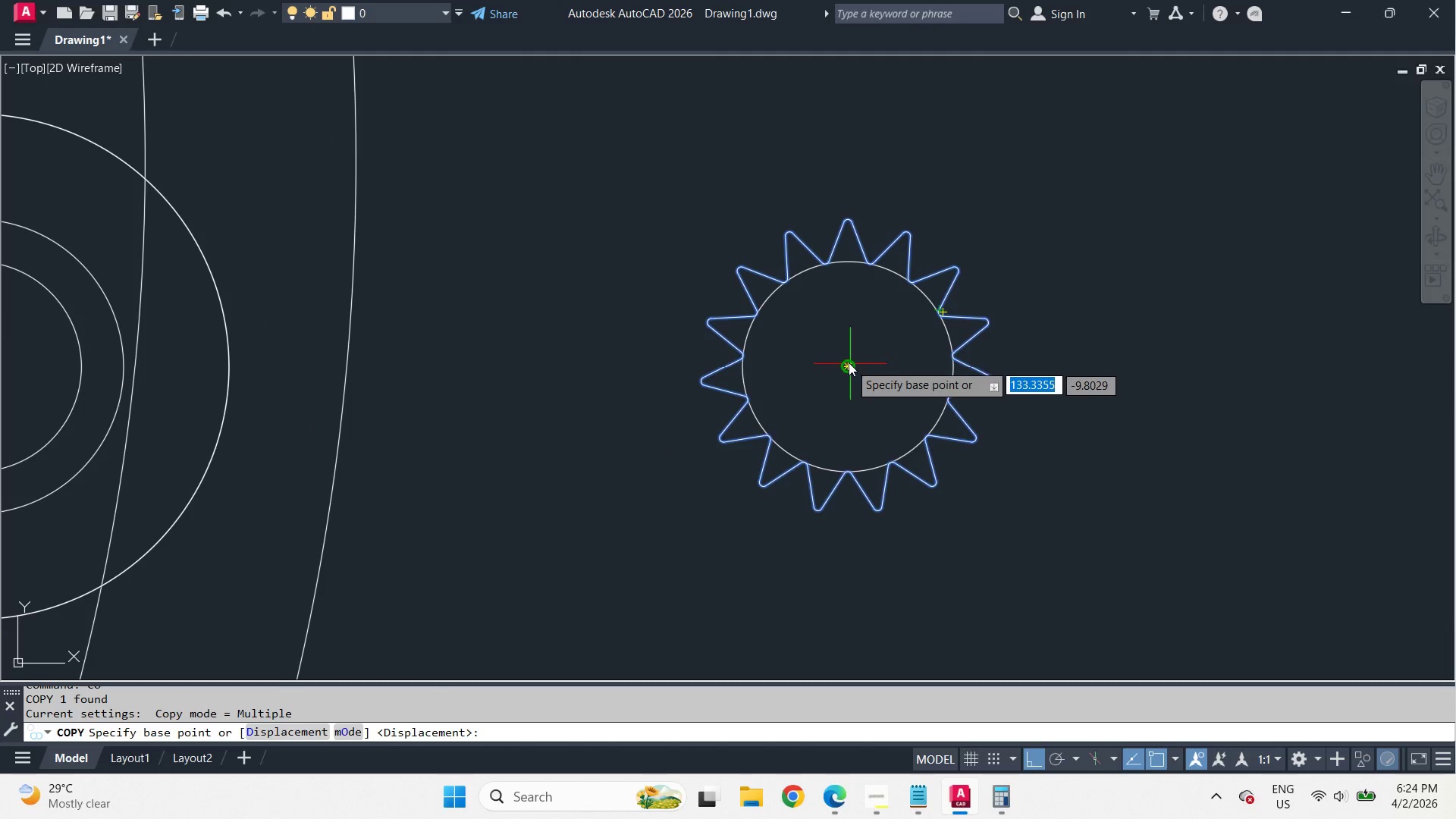 
left_click([848, 362])
 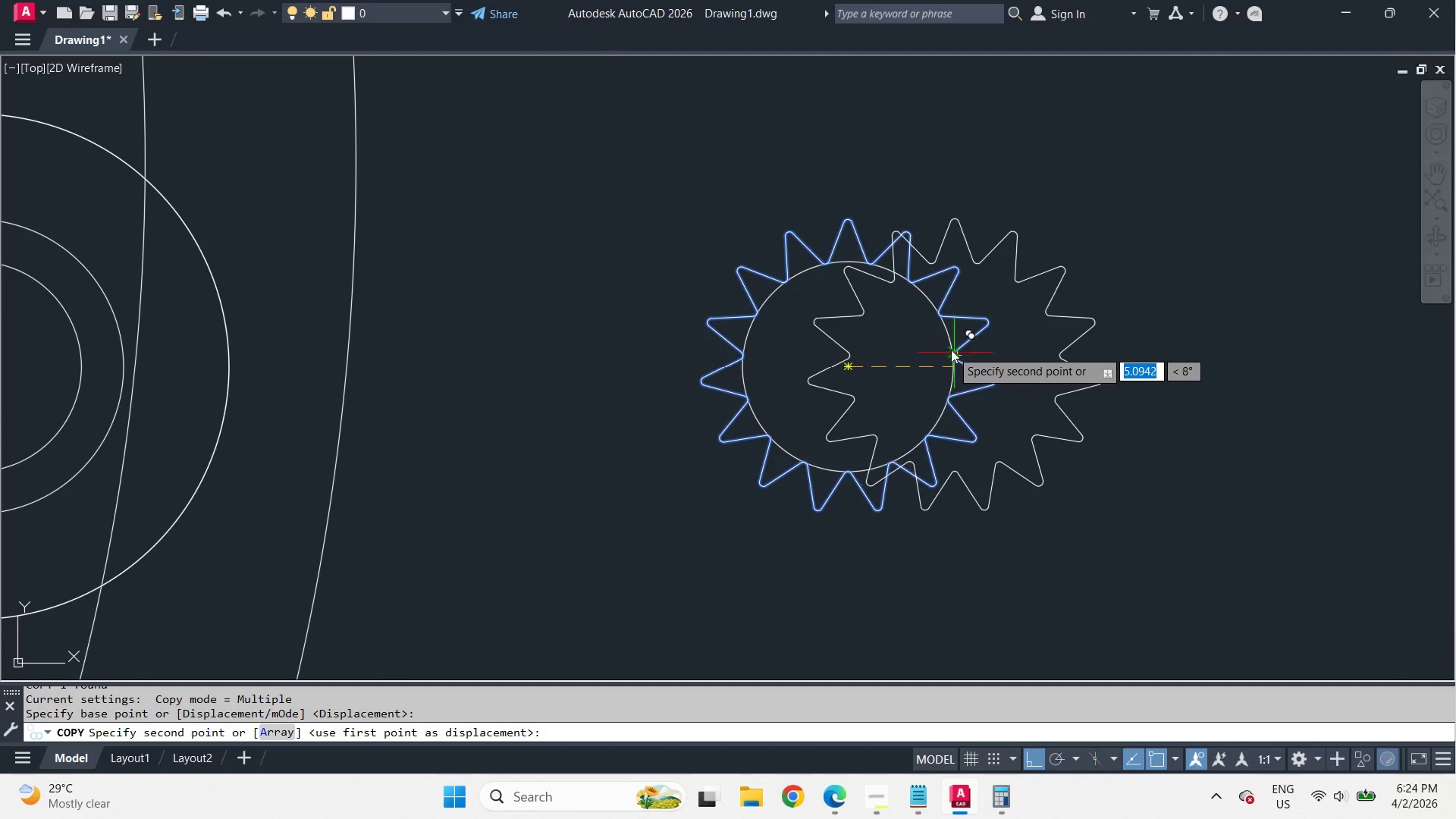 
scroll: coordinate [952, 350], scroll_direction: down, amount: 2.0
 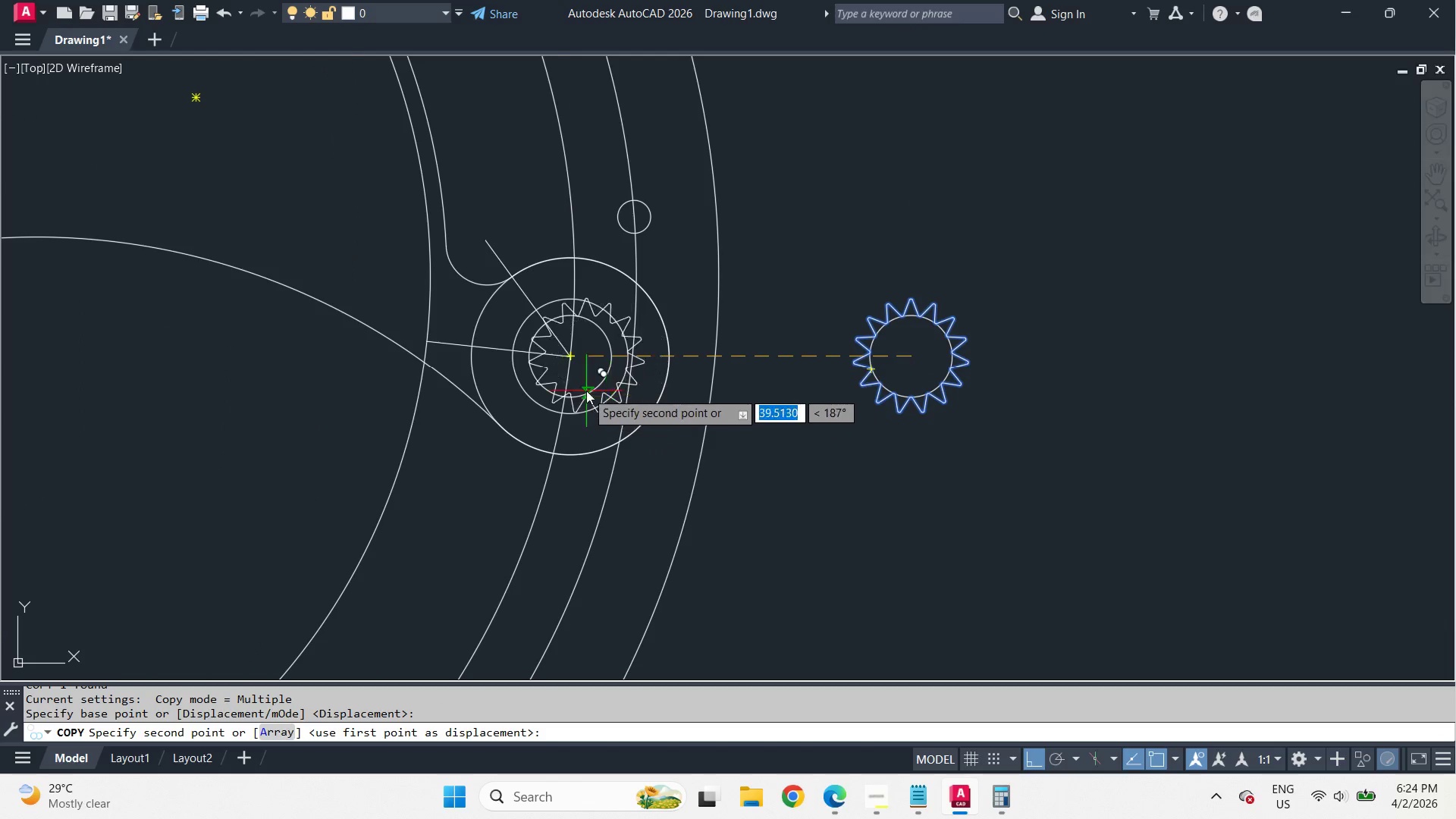 
scroll: coordinate [584, 386], scroll_direction: up, amount: 1.0
 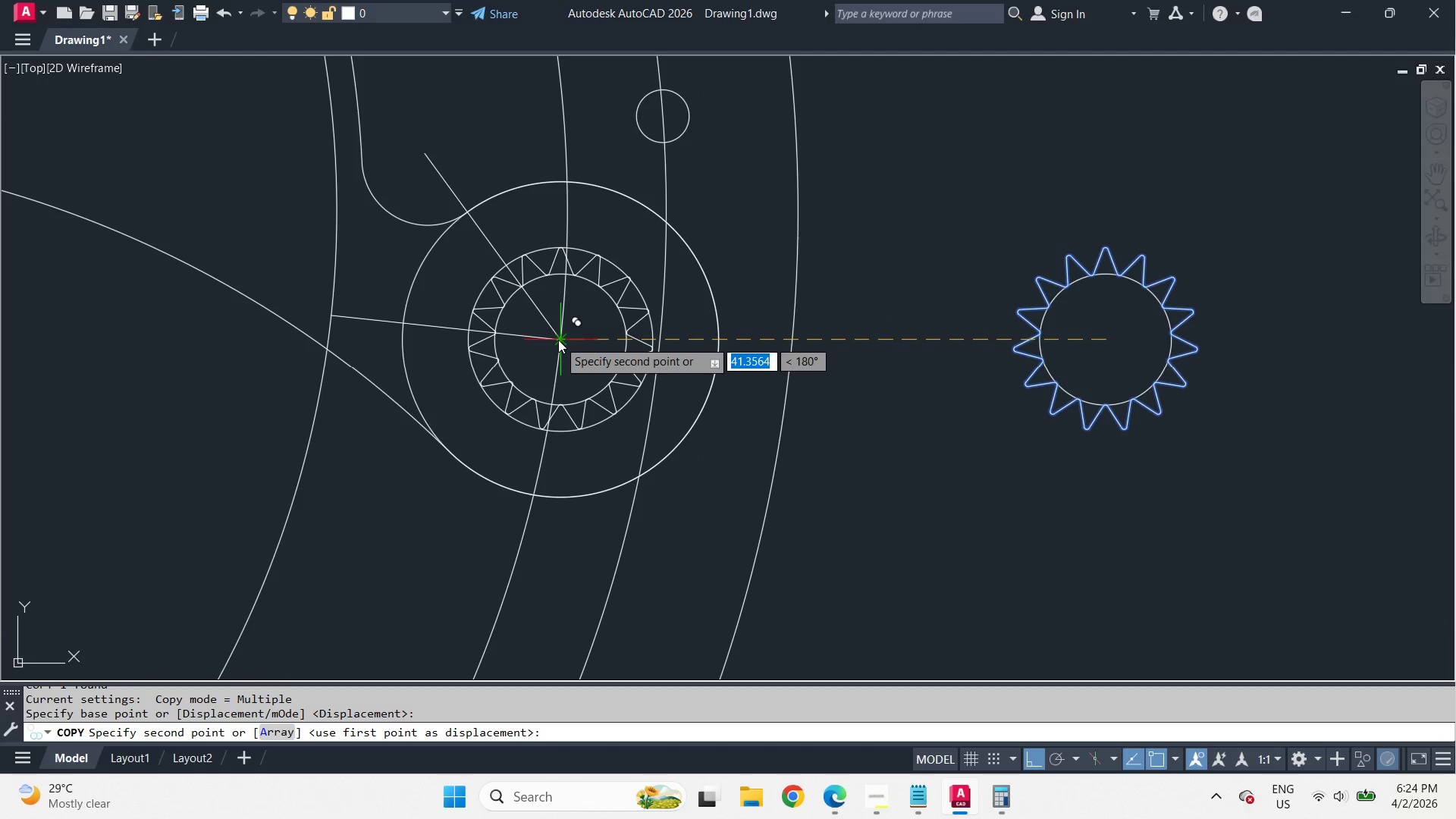 
type(cen )
 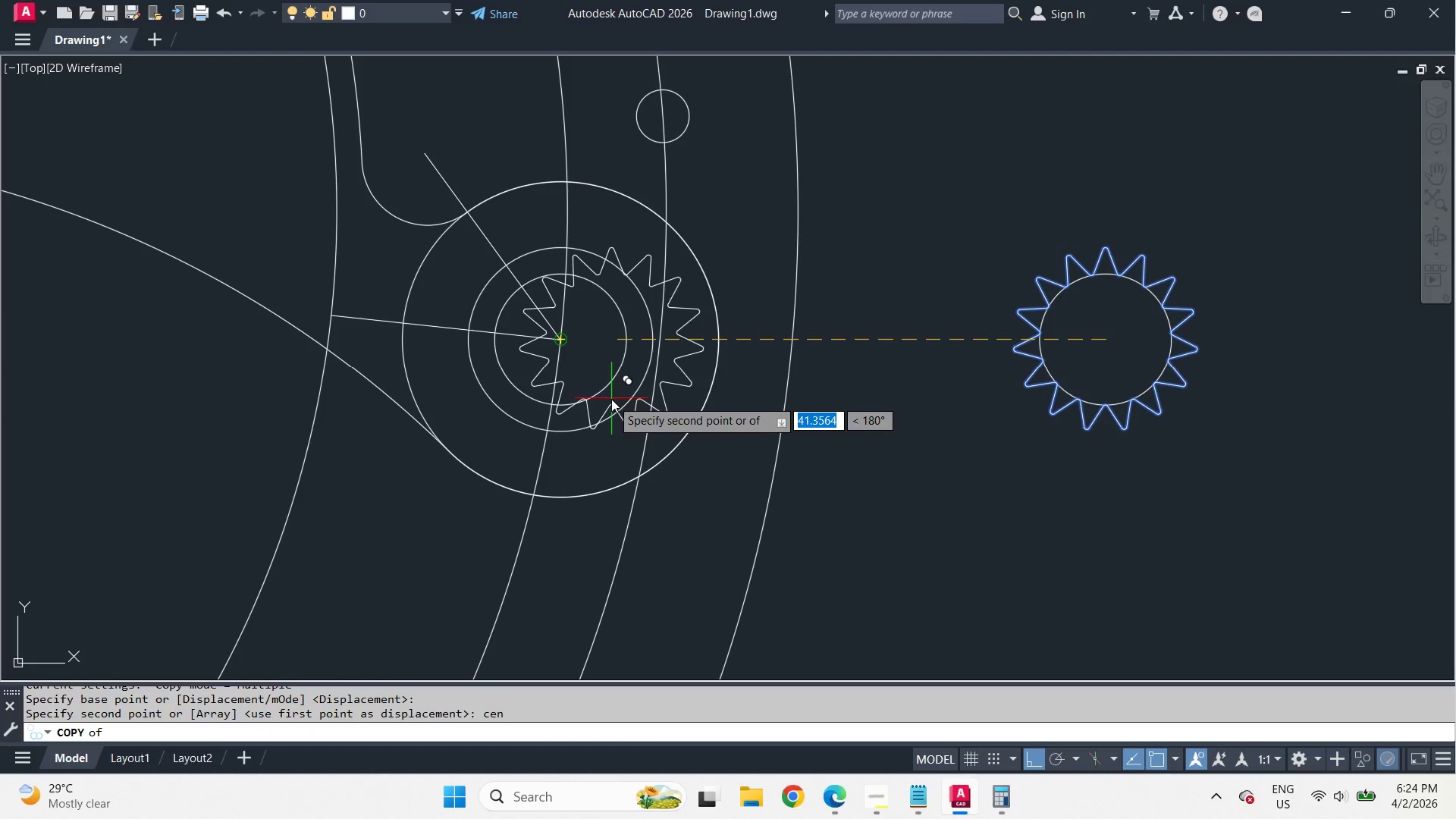 
left_click([611, 399])
 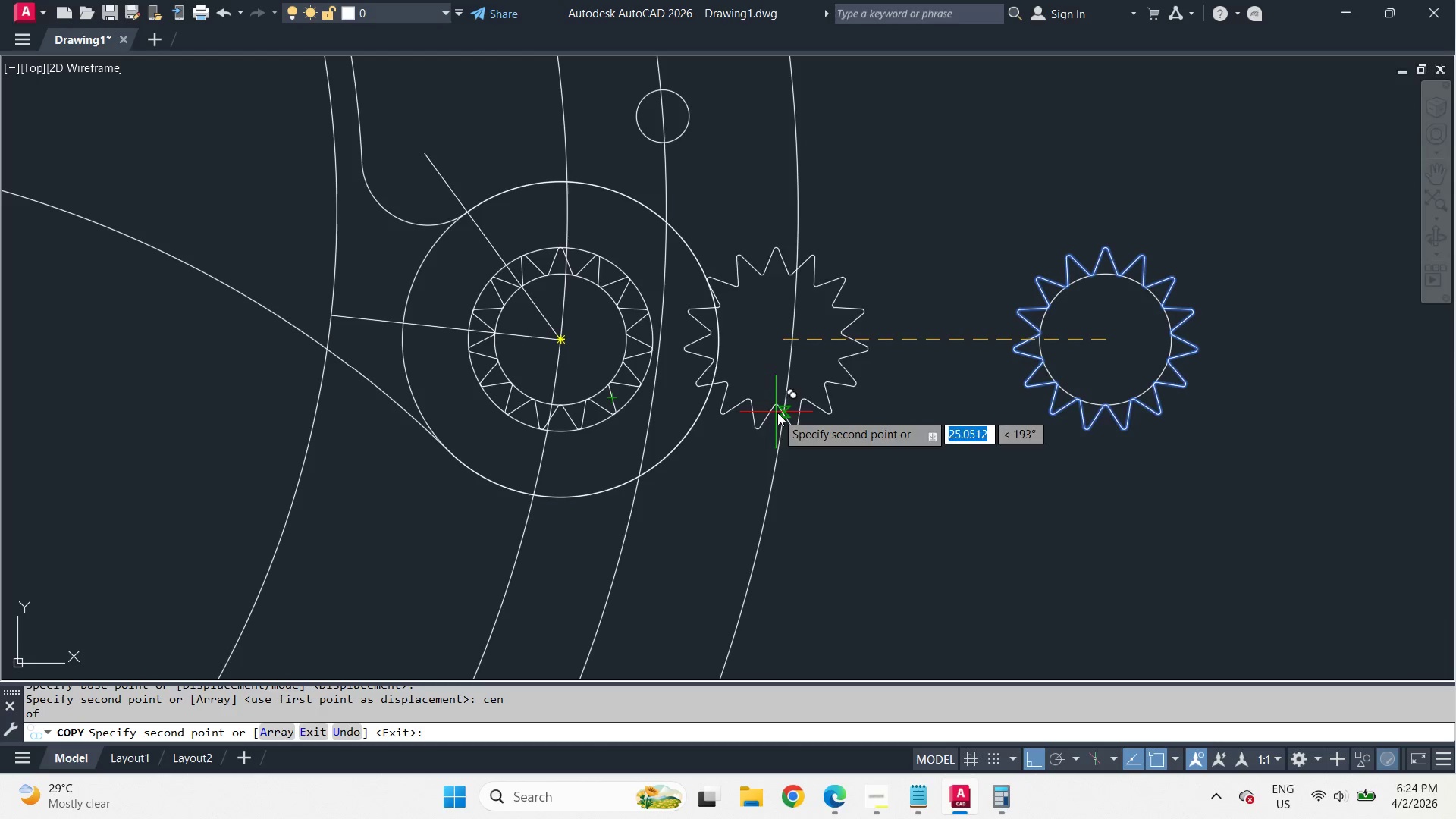 
key(Space)
 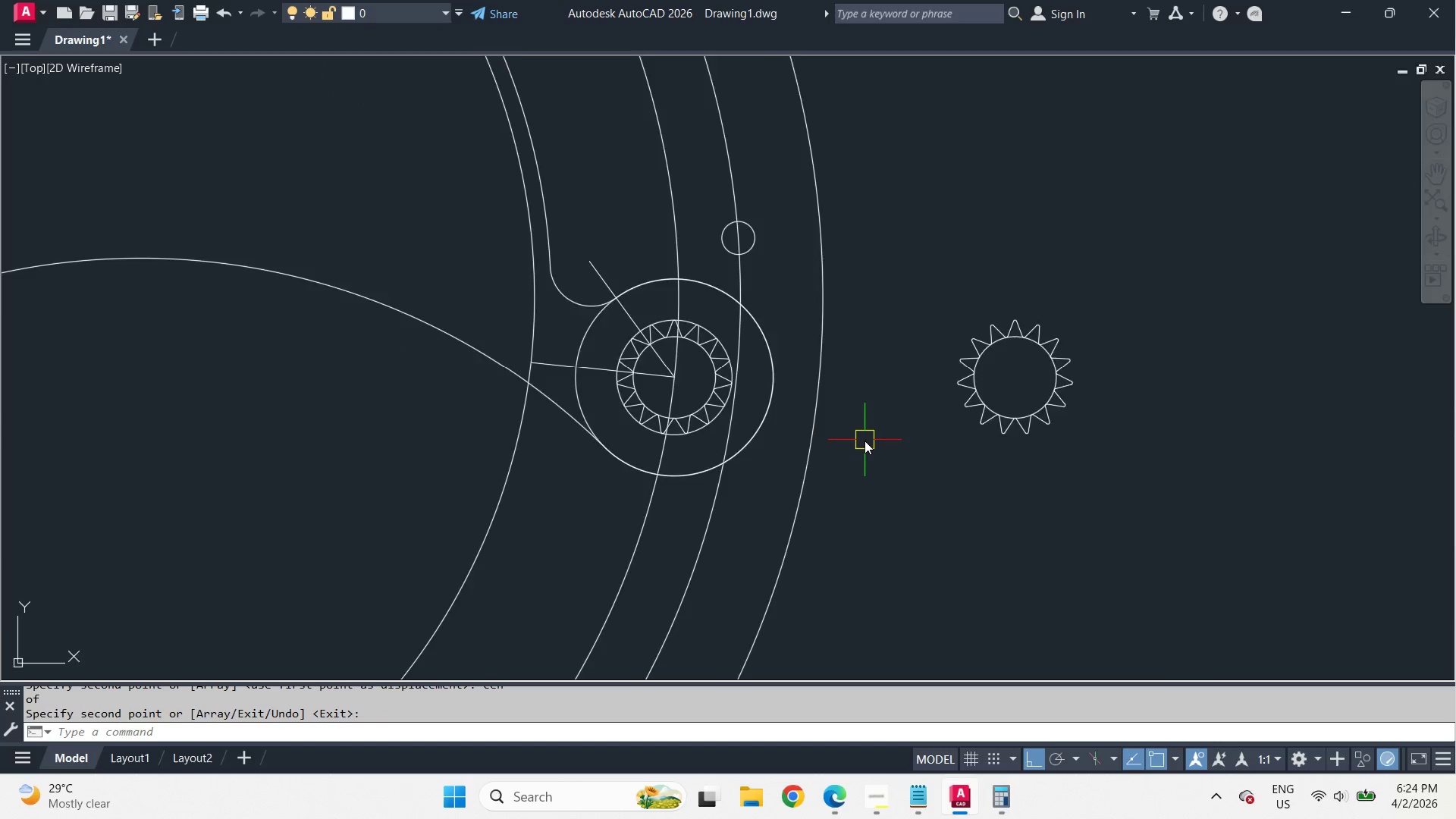 
scroll: coordinate [864, 441], scroll_direction: down, amount: 2.0
 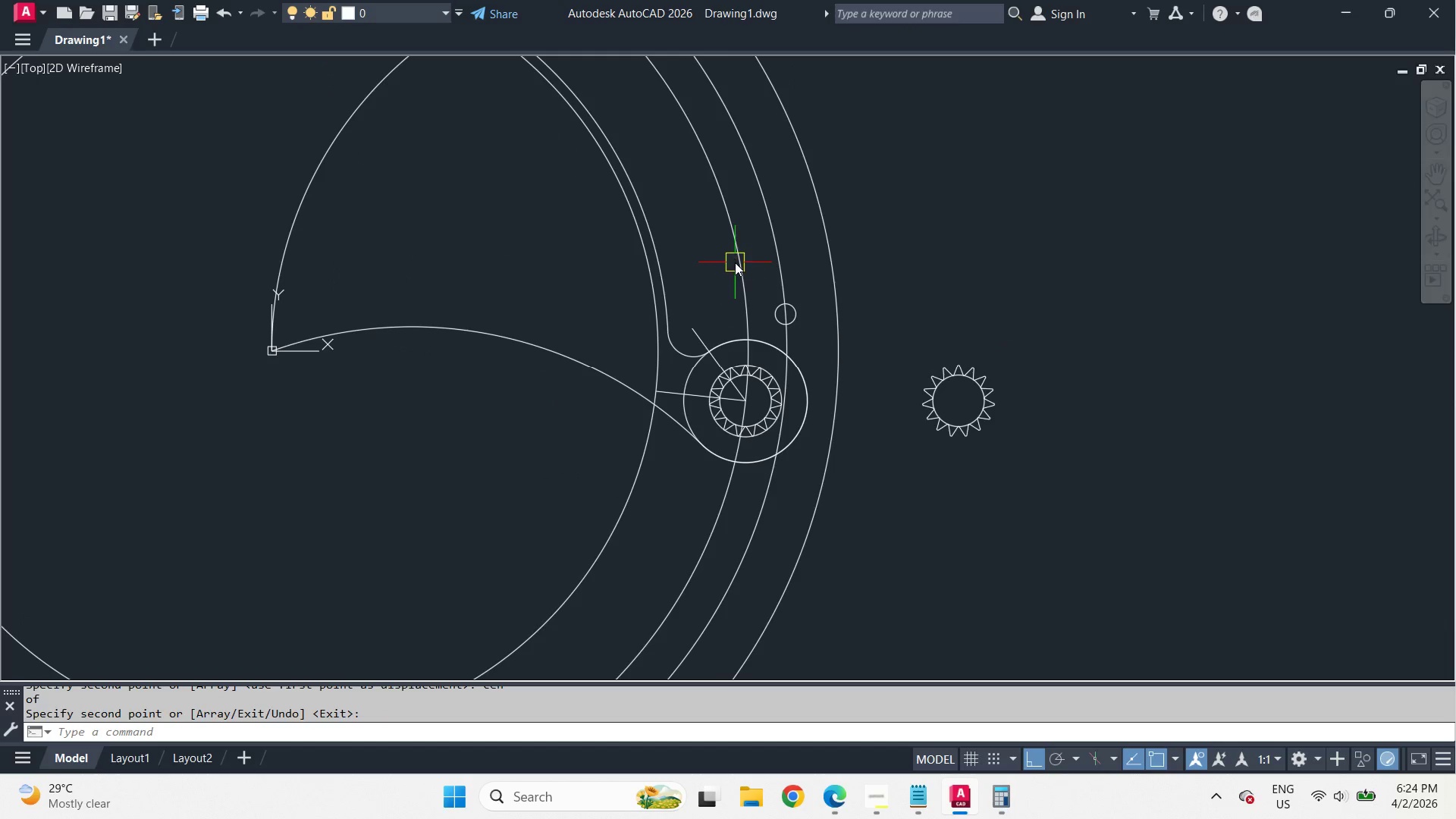 
left_click([737, 262])
 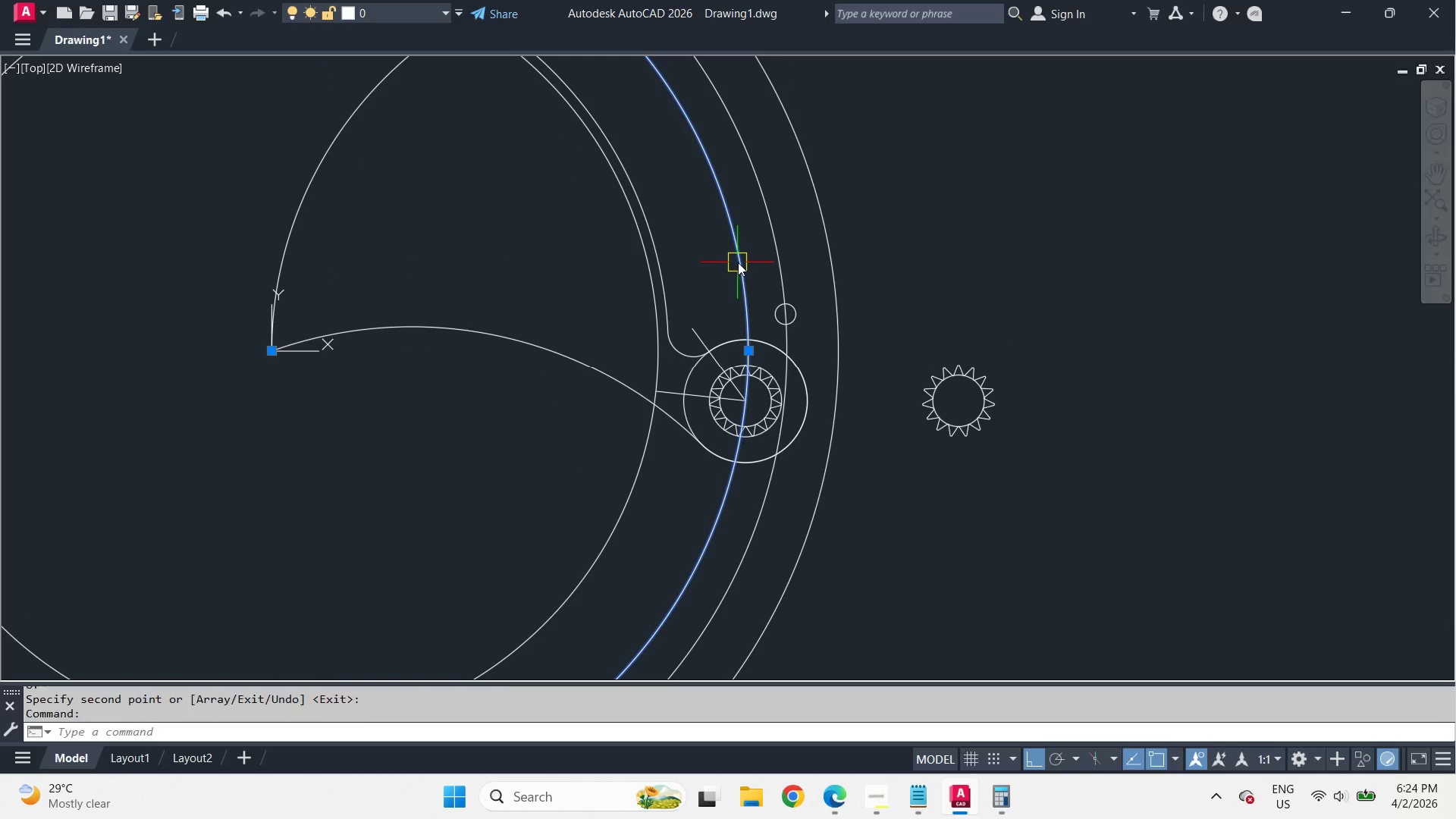 
key(E)
 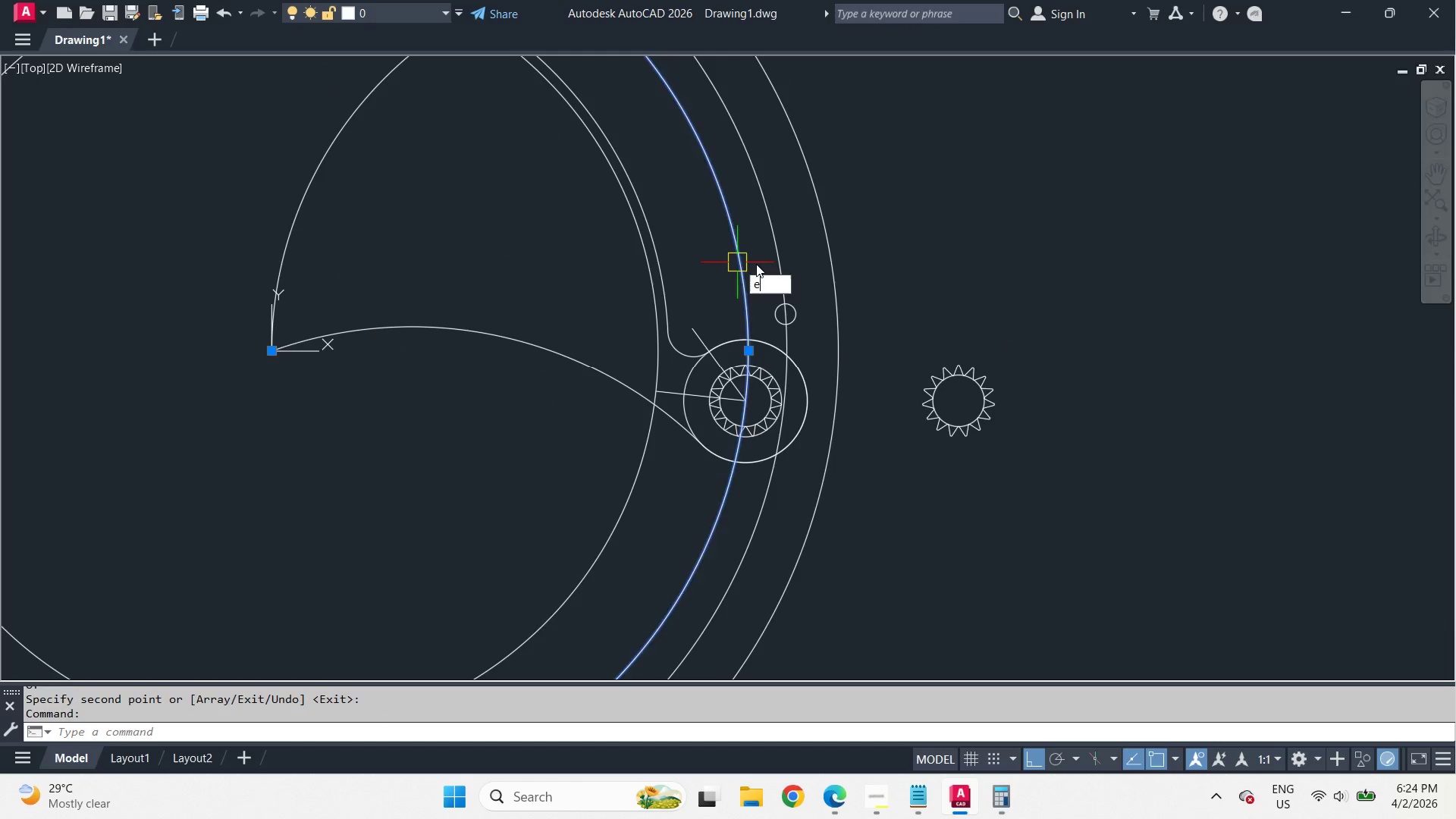 
key(Space)
 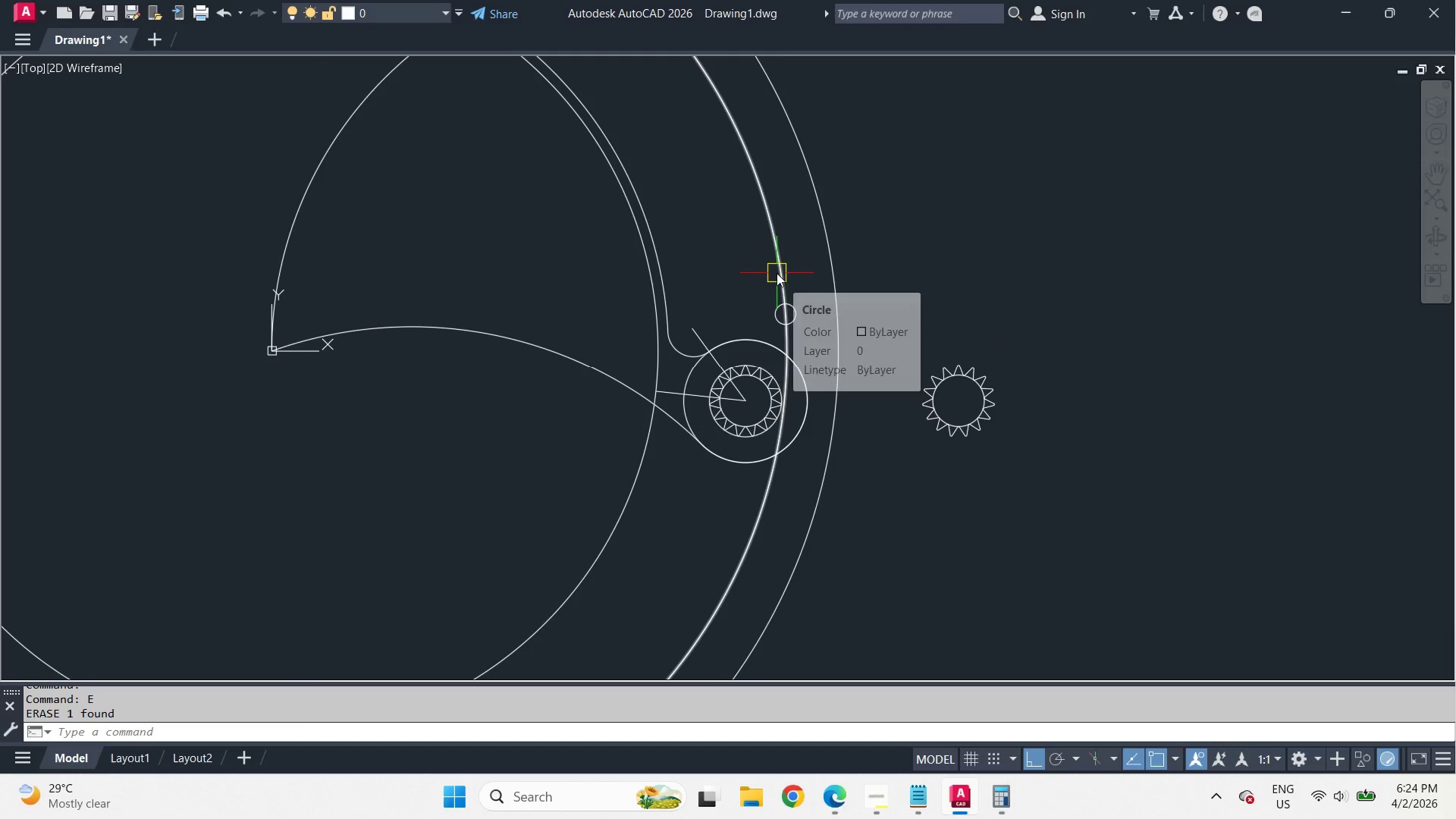 
left_click([777, 273])
 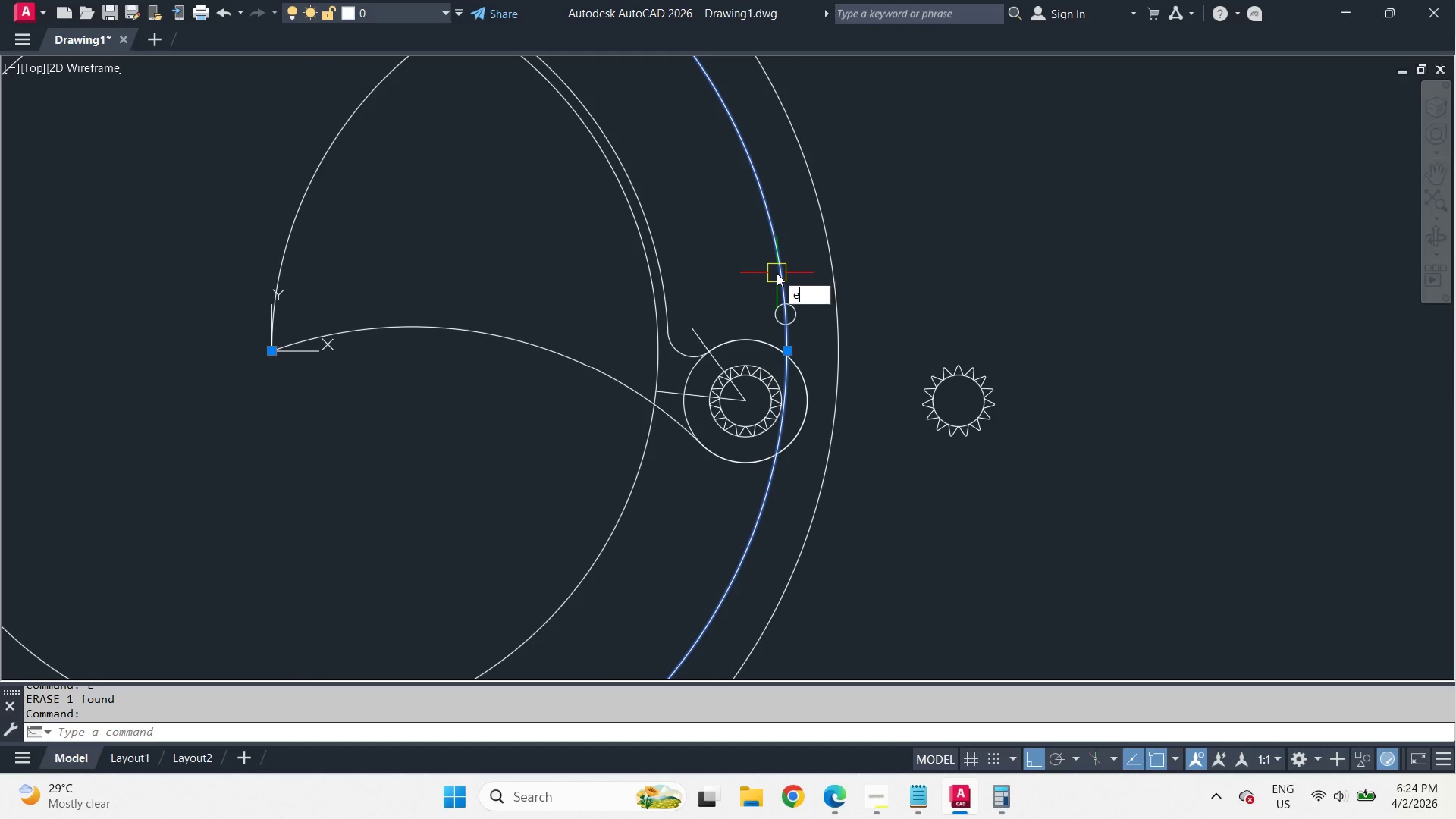 
key(E)
 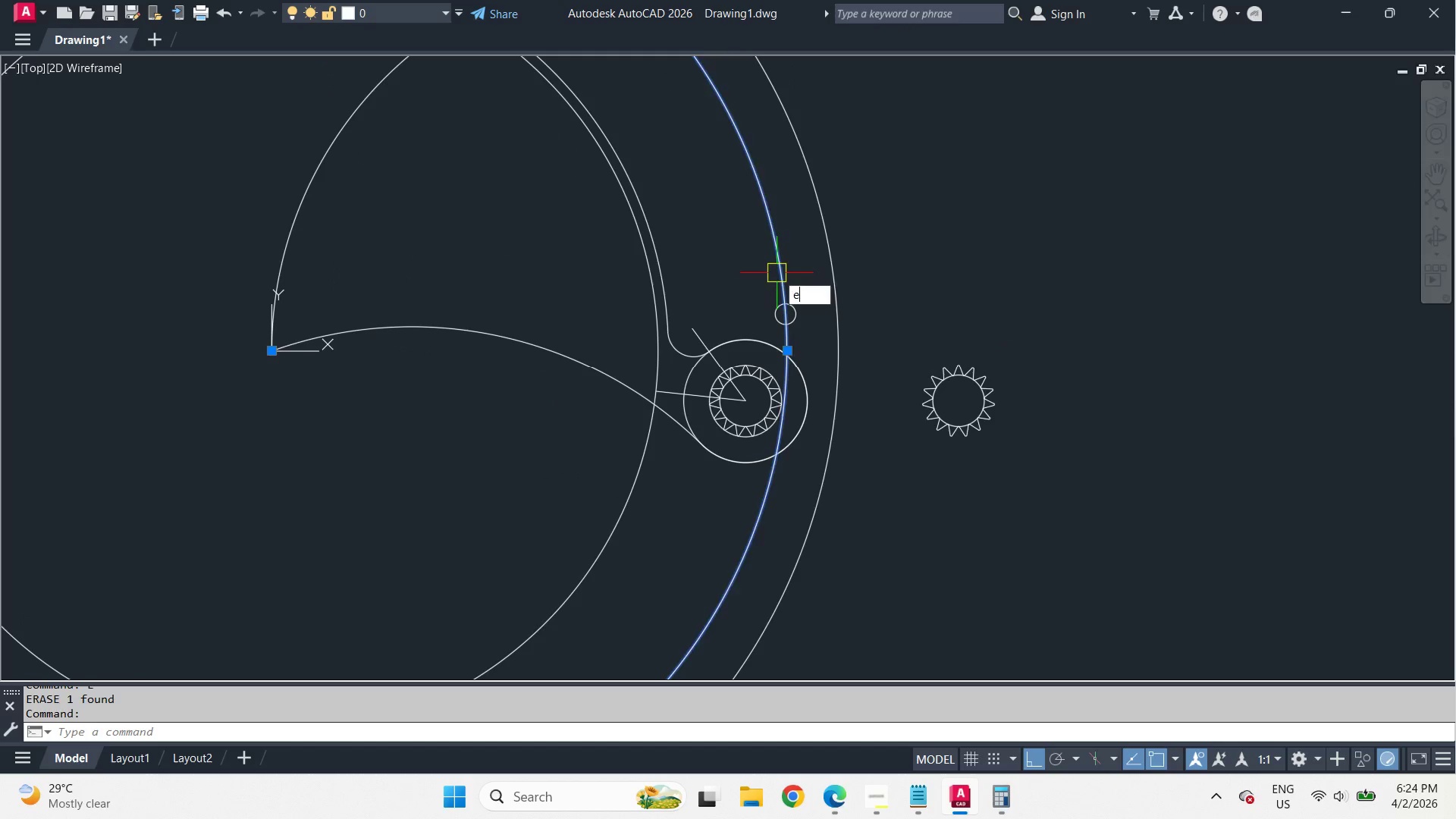 
key(Space)
 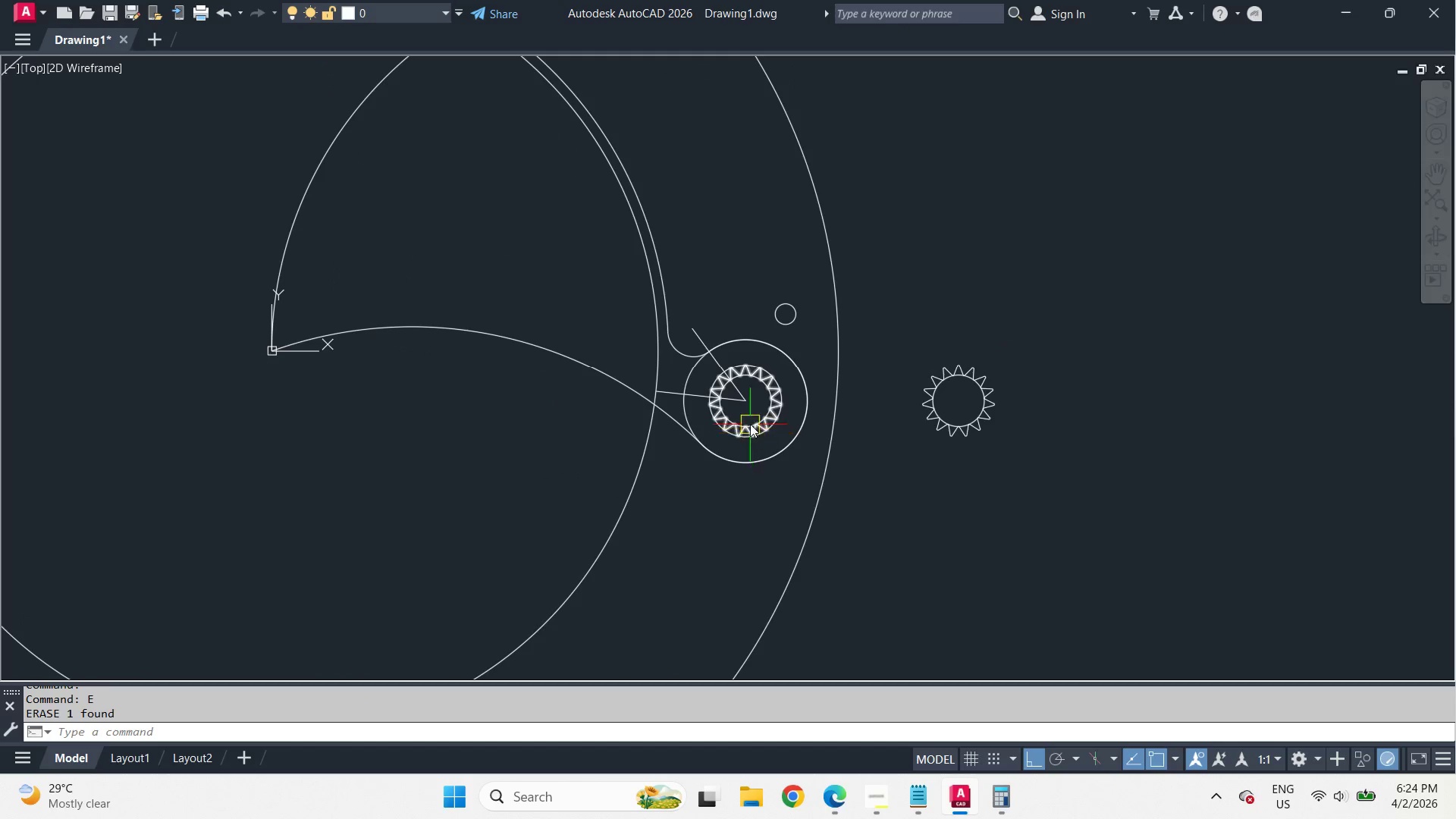 
scroll: coordinate [748, 416], scroll_direction: up, amount: 3.0
 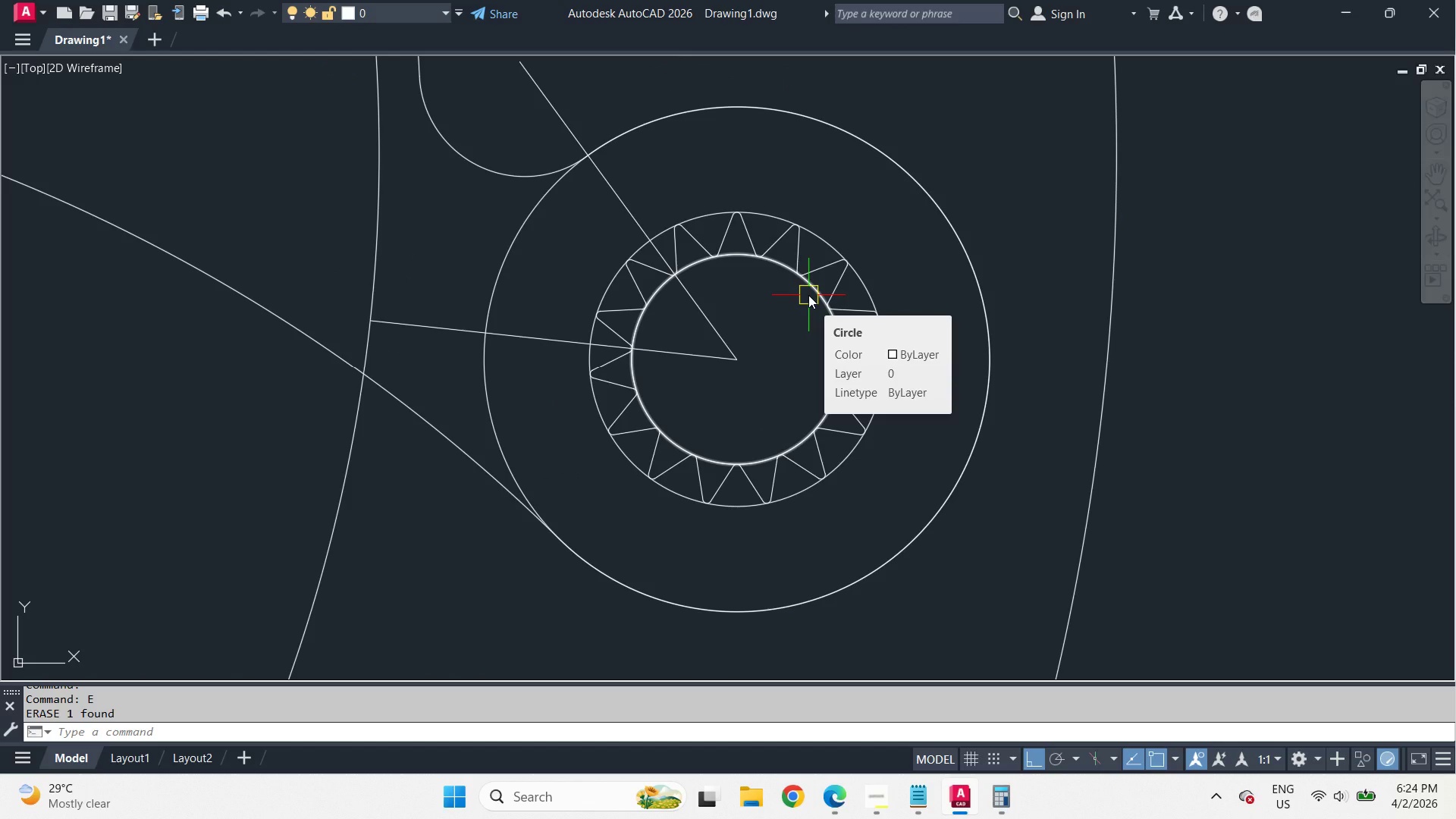 
wait(5.74)
 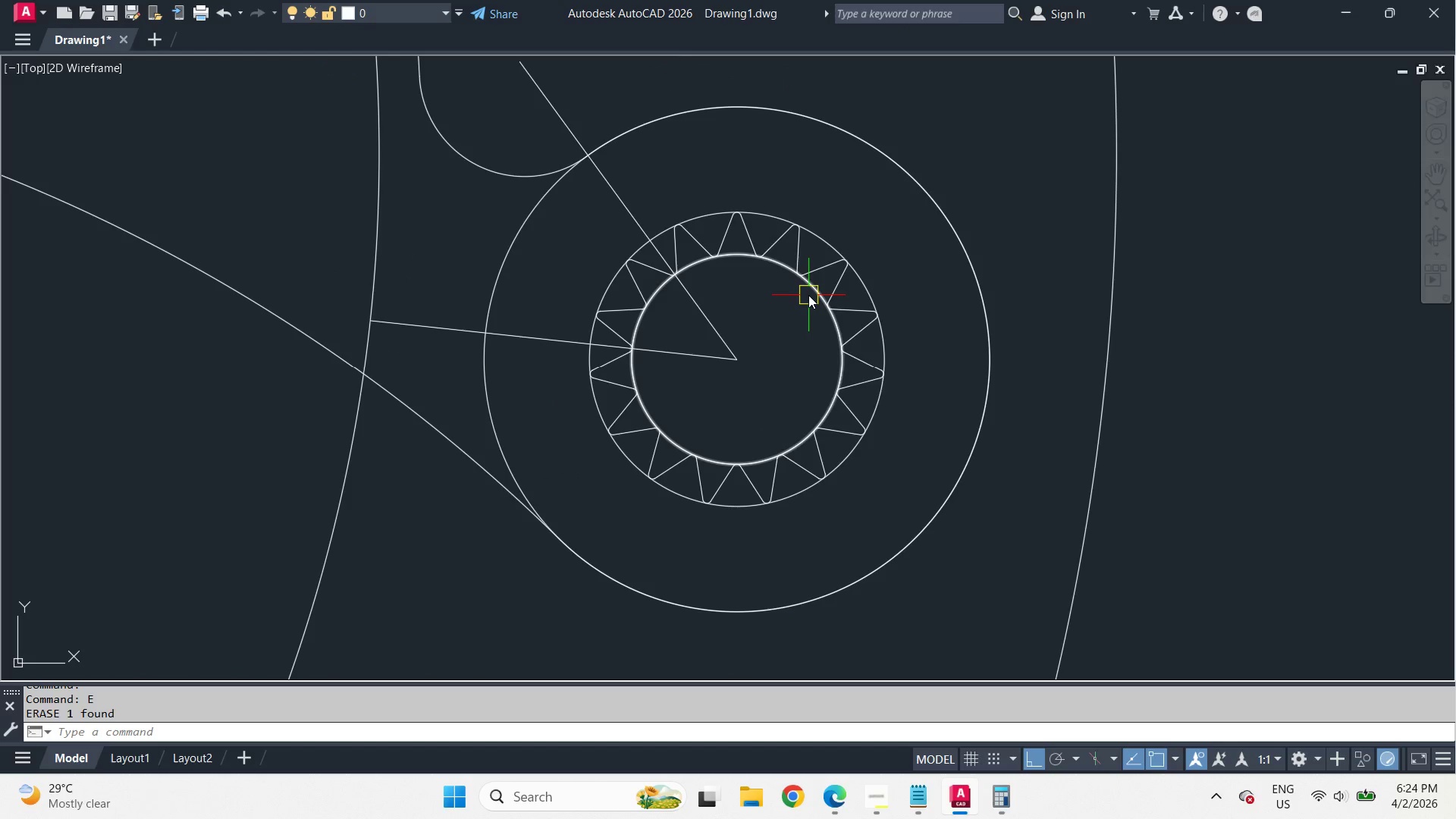 
left_click([838, 374])
 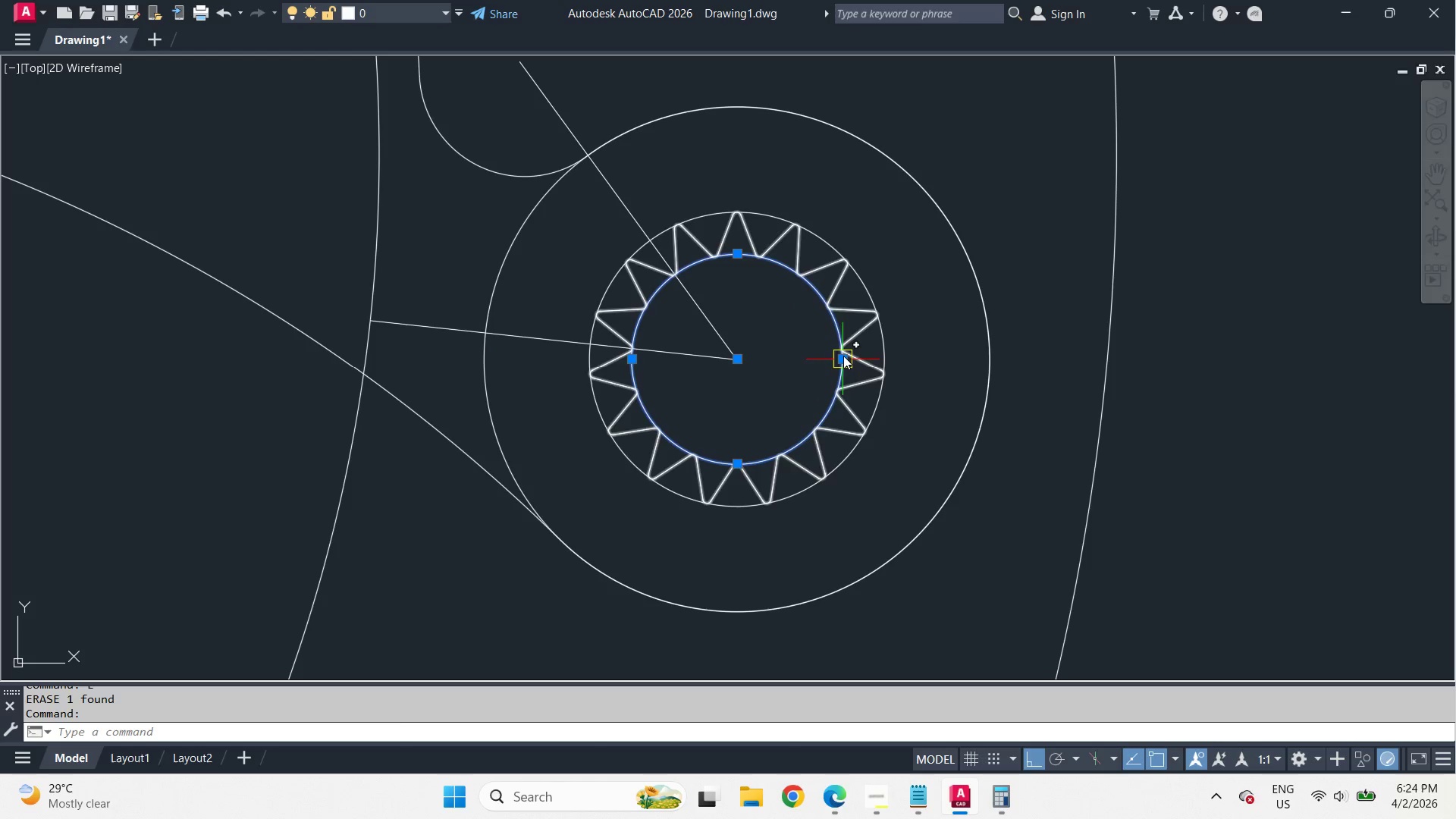 
left_click([843, 356])
 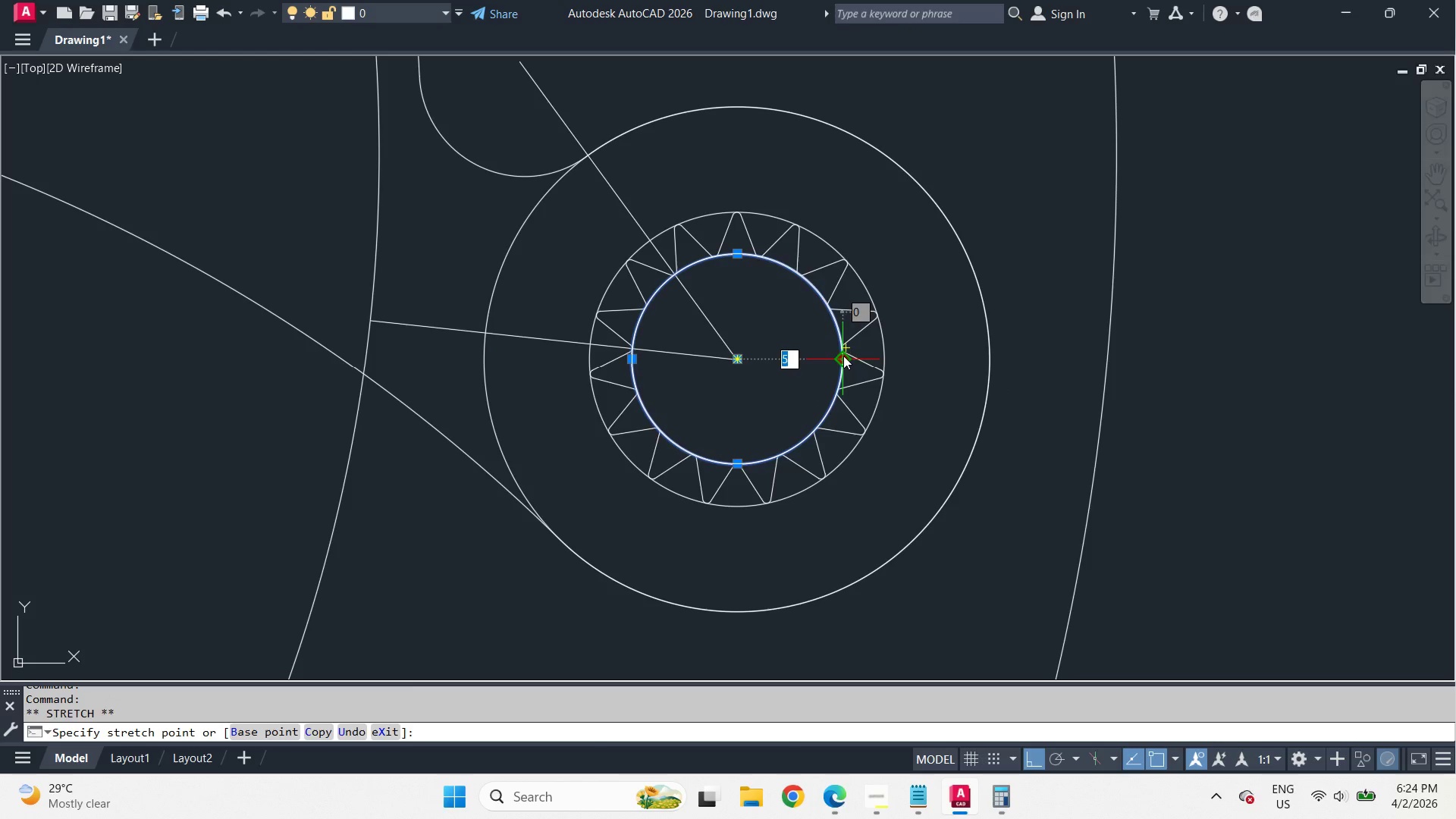 
key(Escape)
 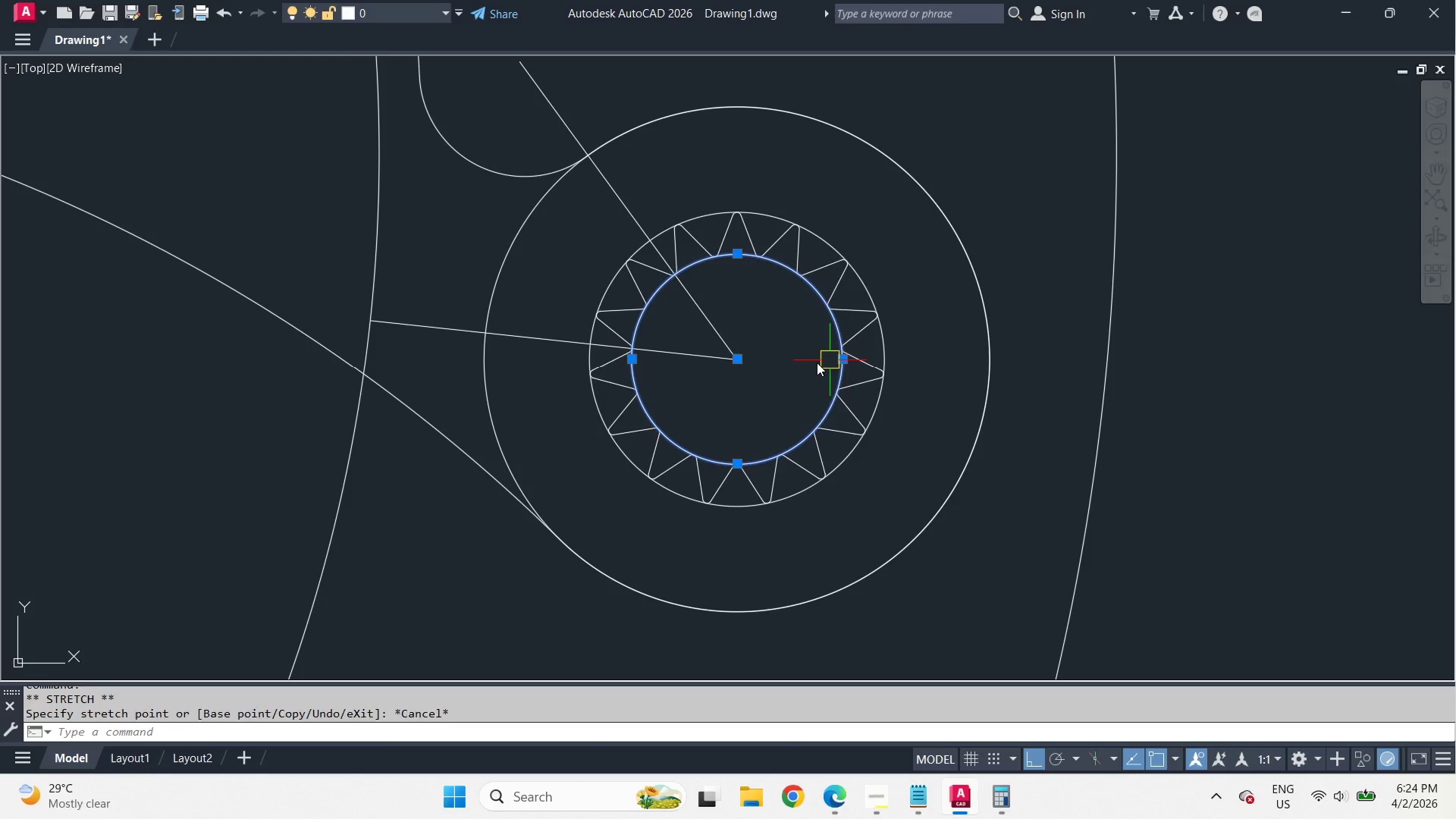 
key(Escape)
 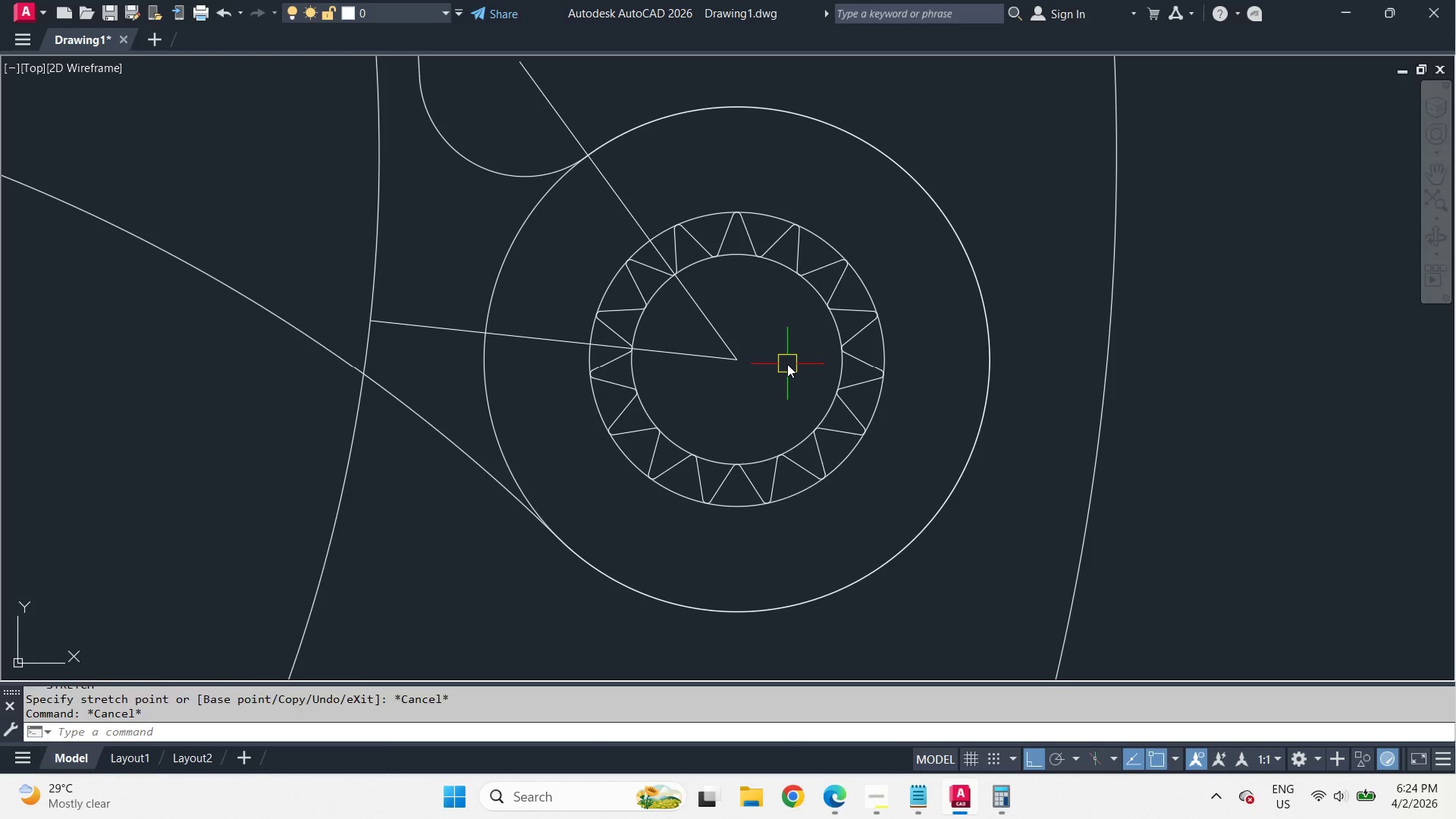 
key(Escape)
 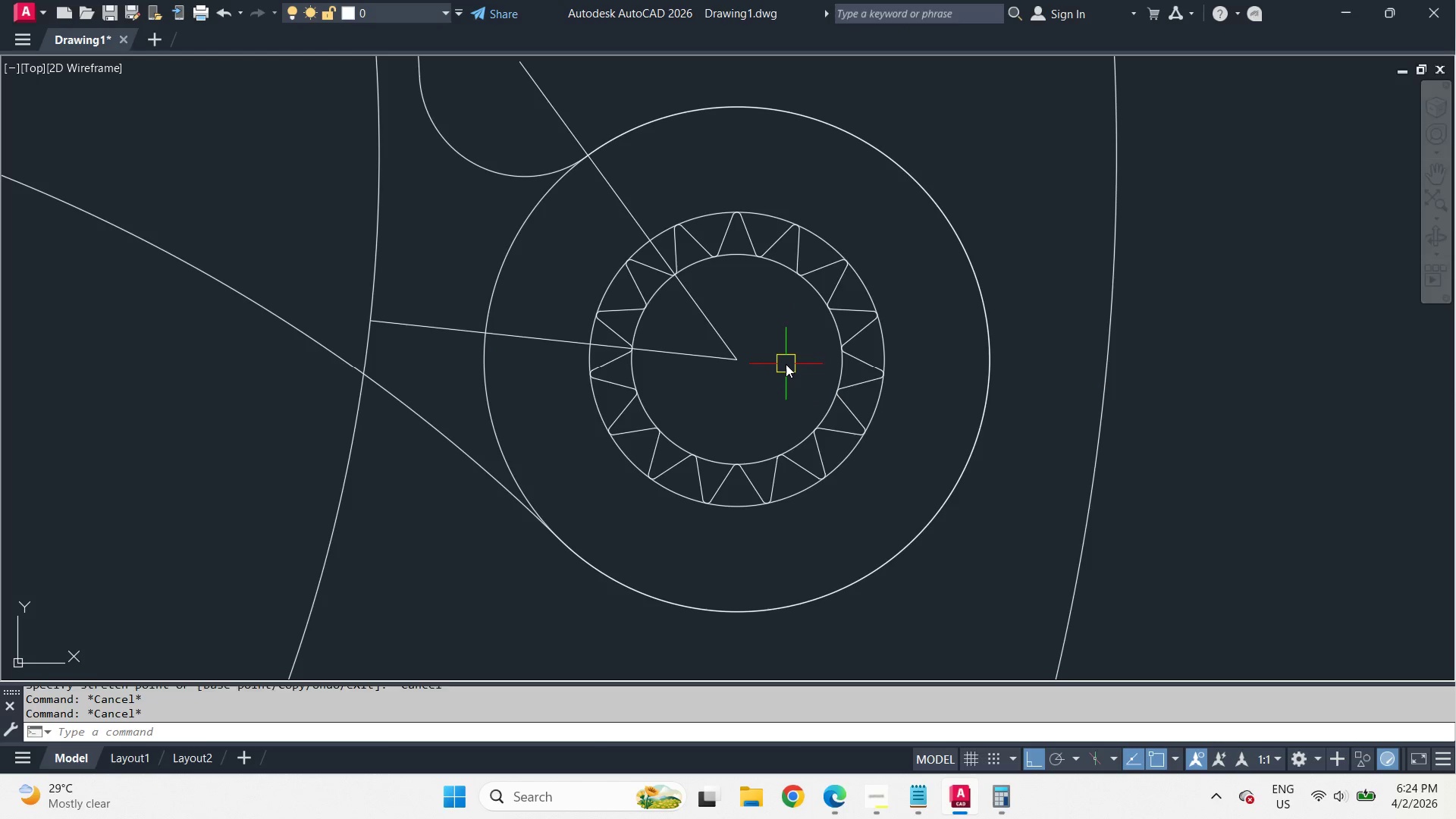 
key(Escape)
 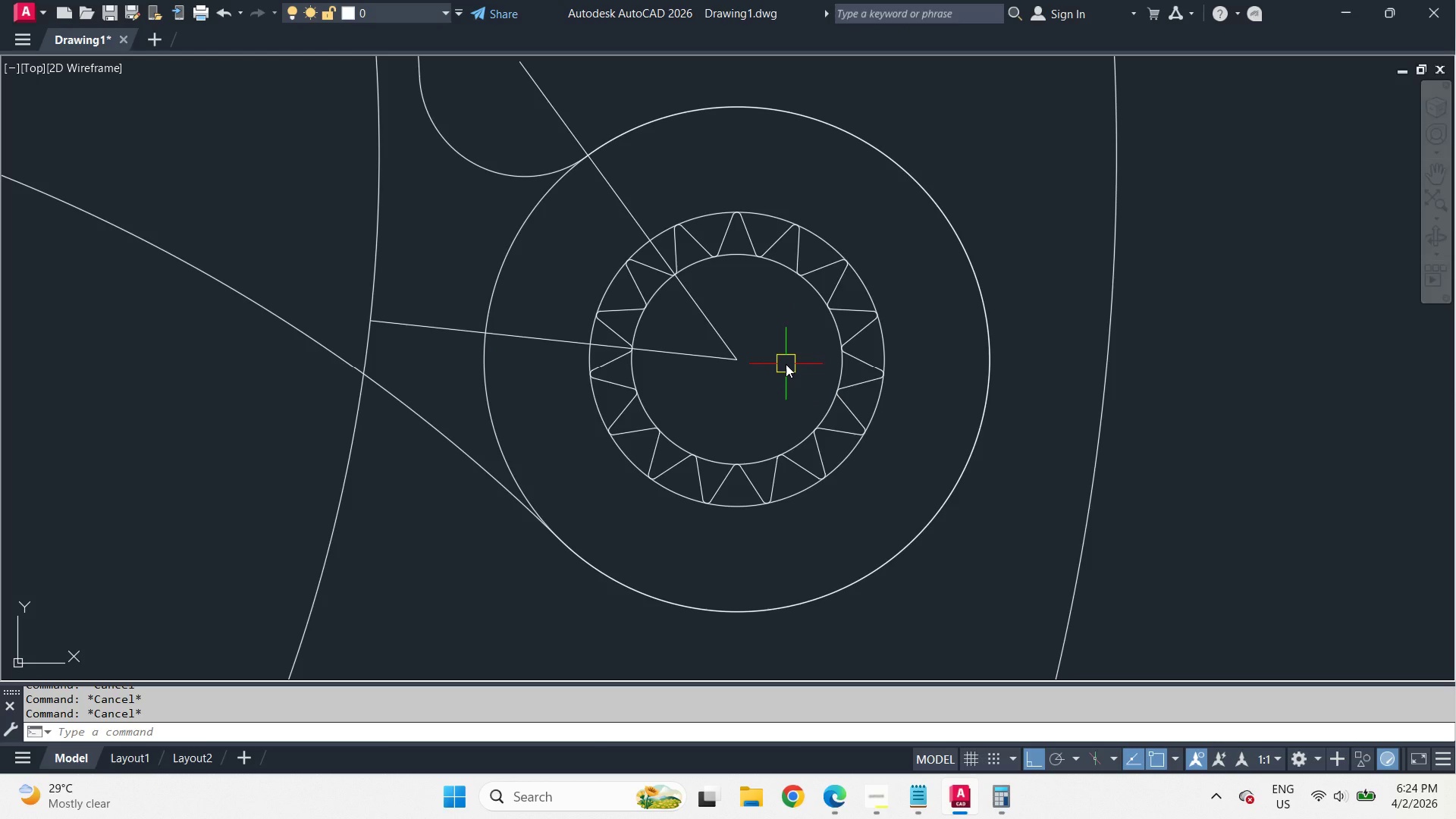 
wait(12.89)
 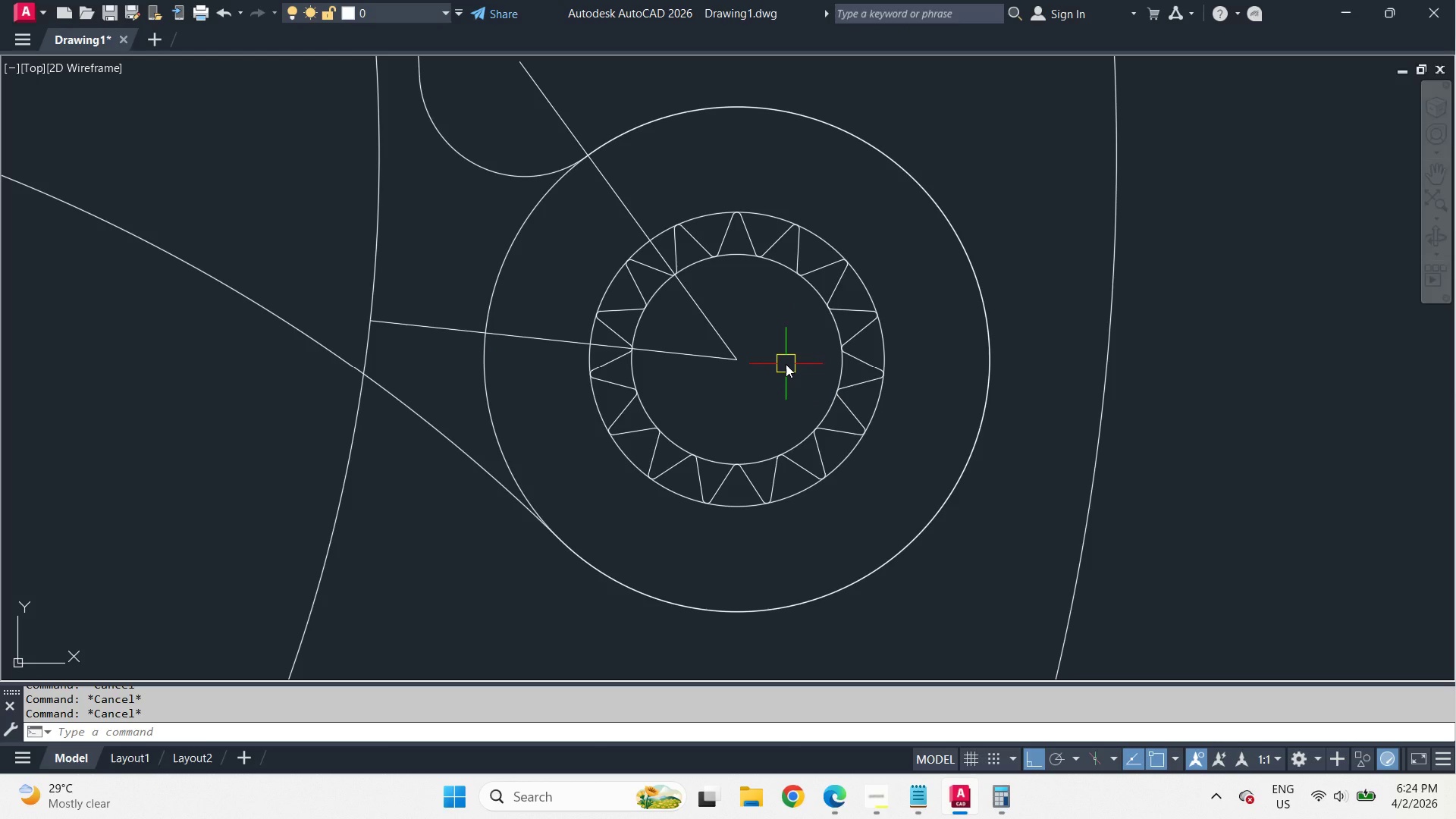 
scroll: coordinate [764, 383], scroll_direction: down, amount: 2.0
 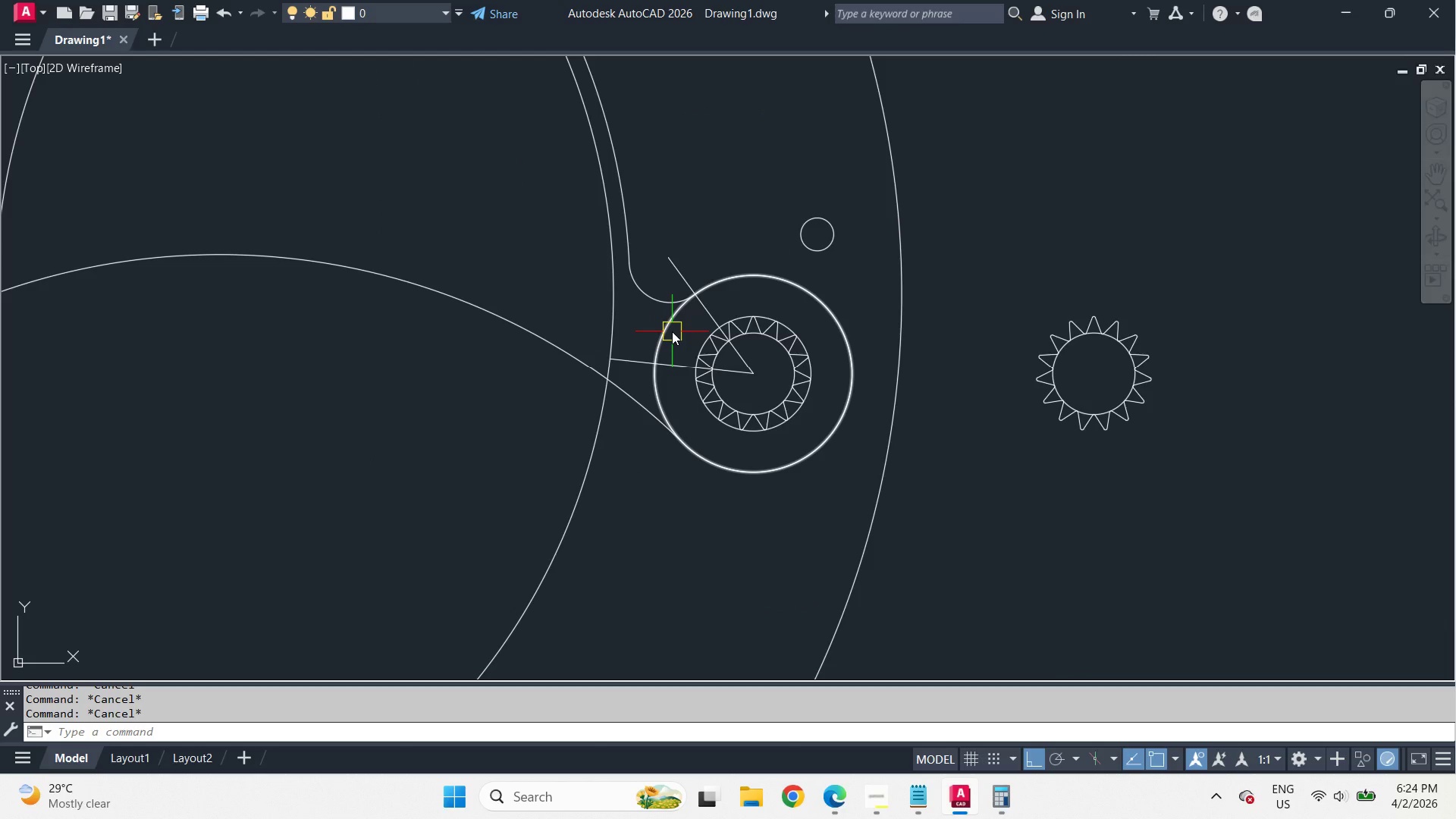 
left_click([672, 331])
 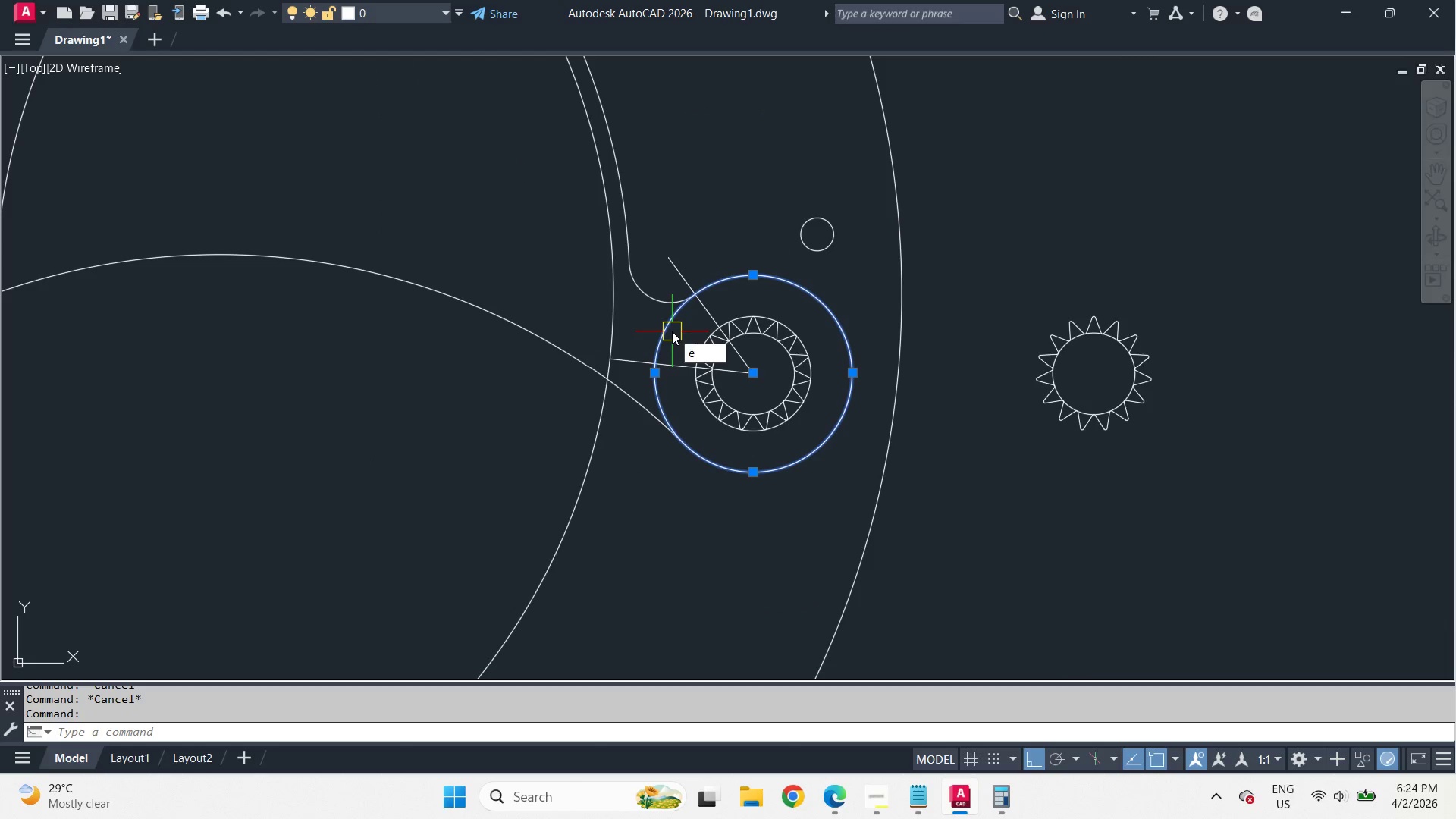 
key(E)
 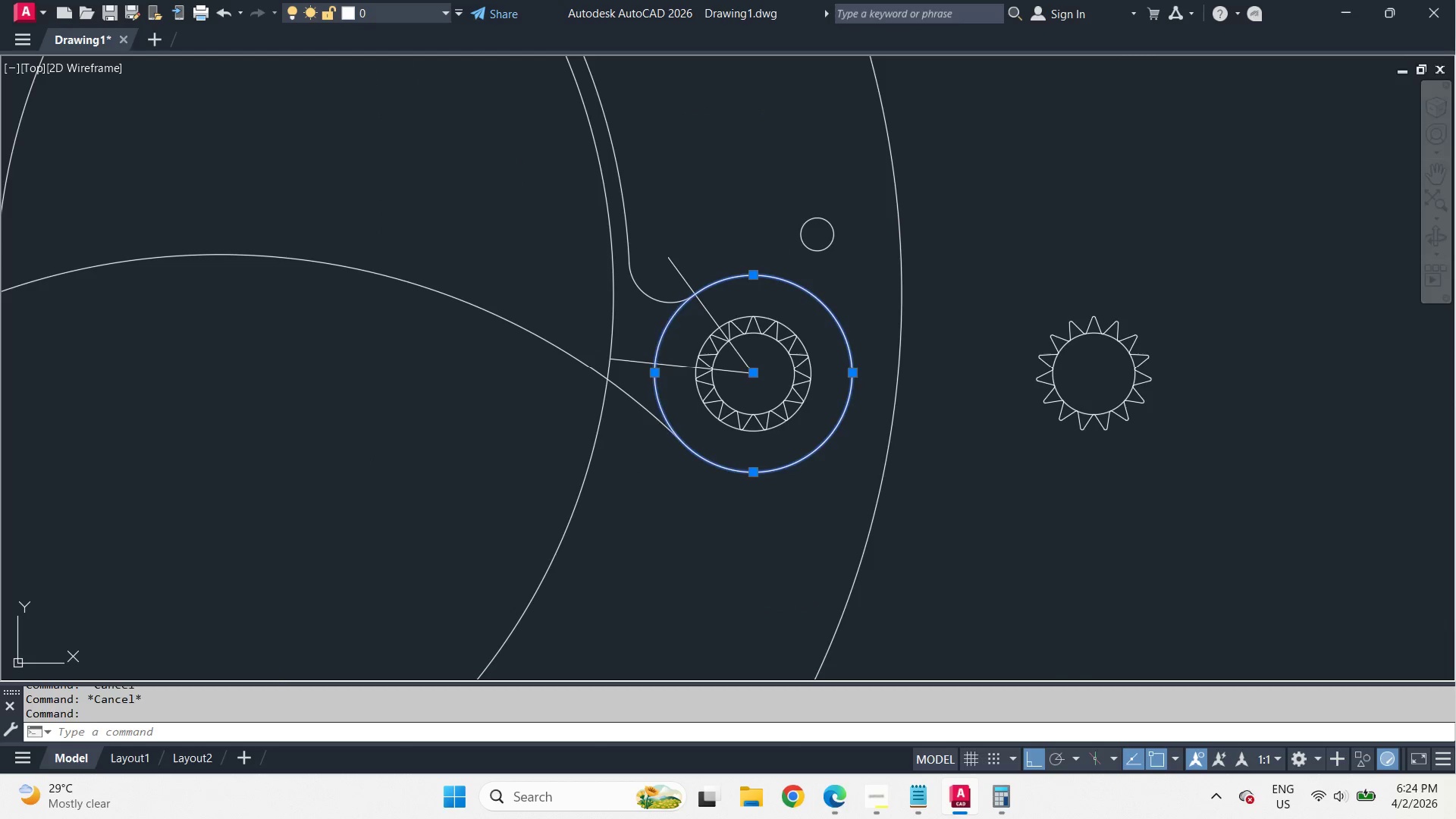 
key(Space)
 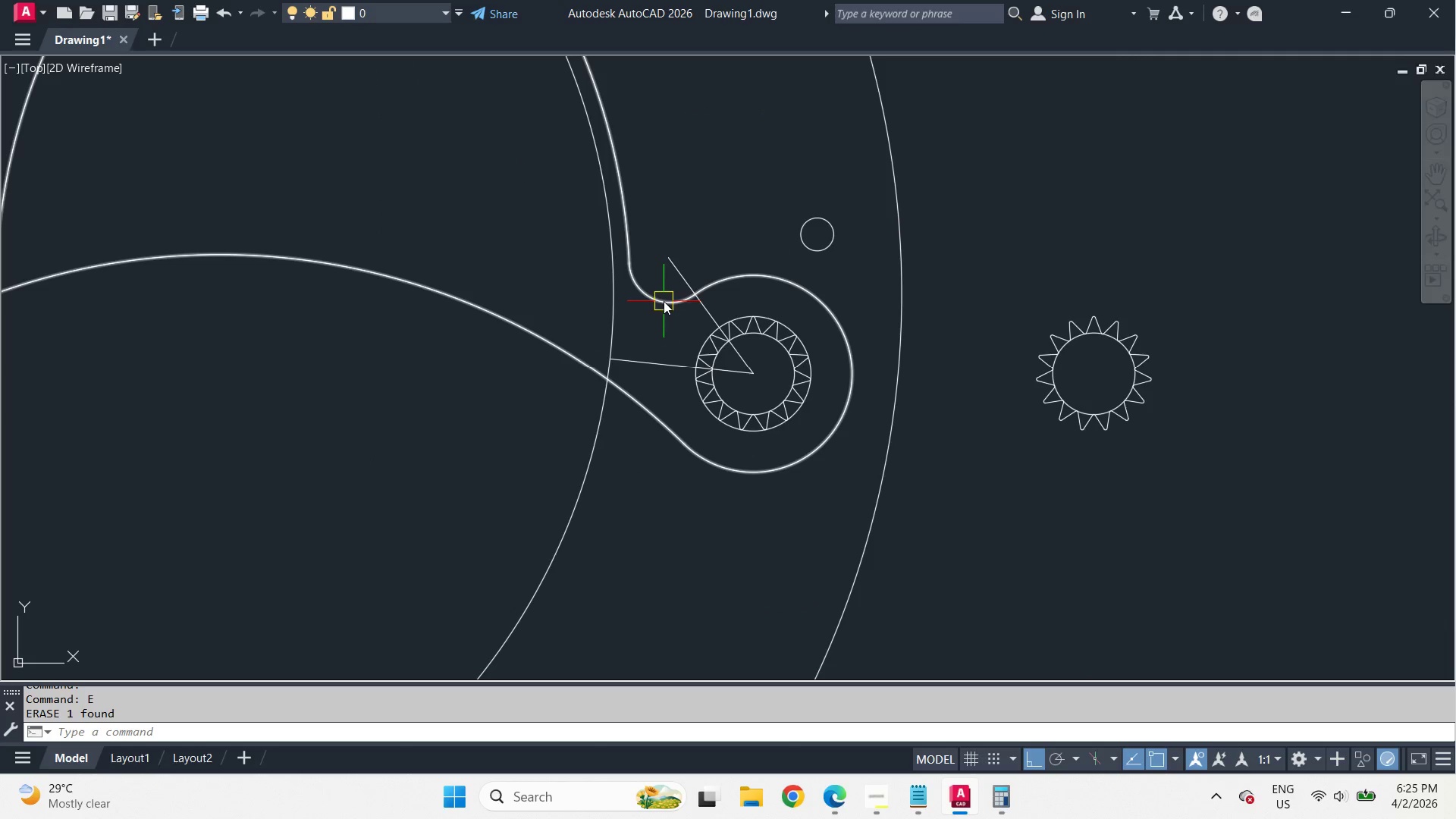 
left_click([664, 301])
 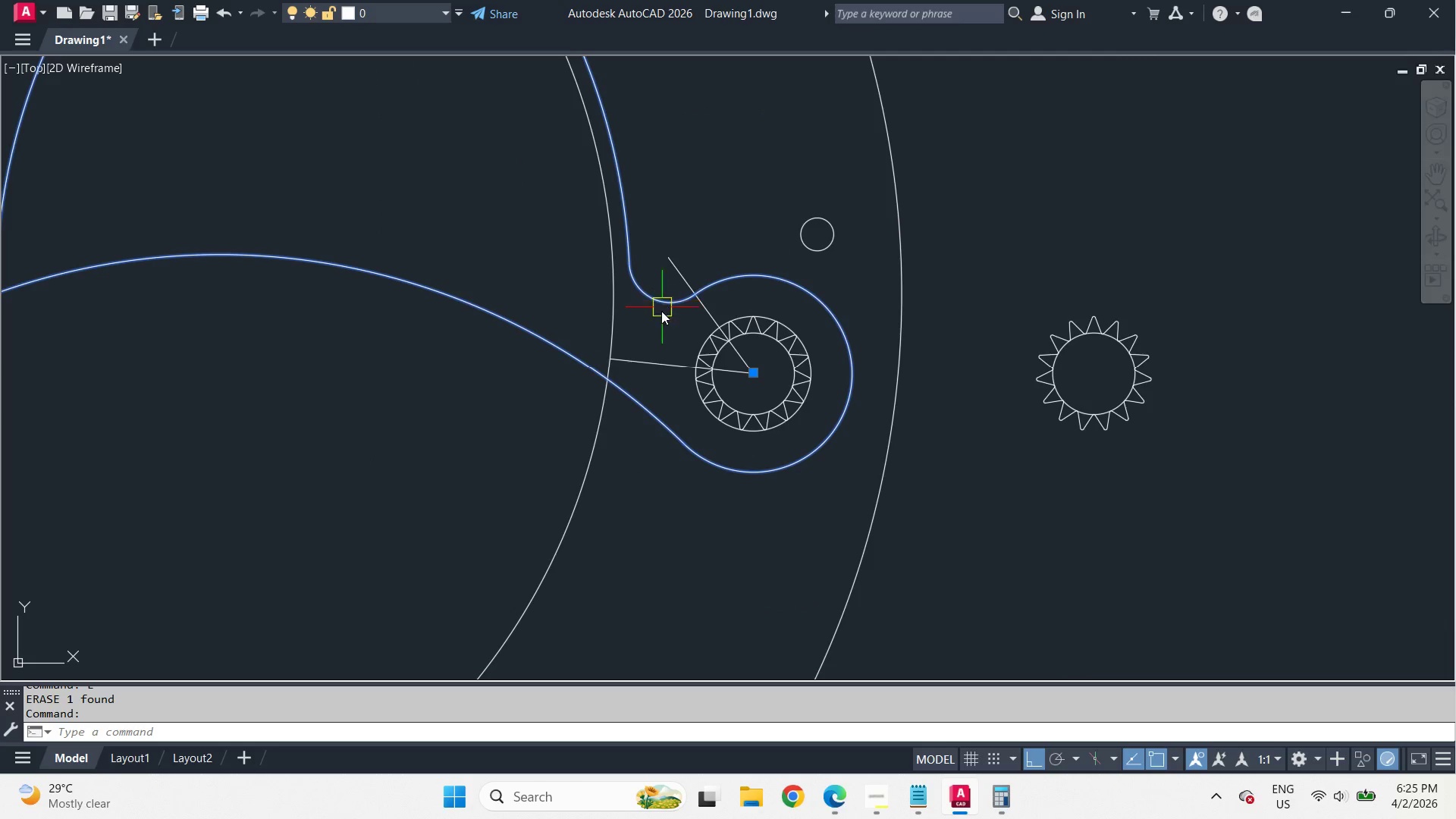 
key(E)
 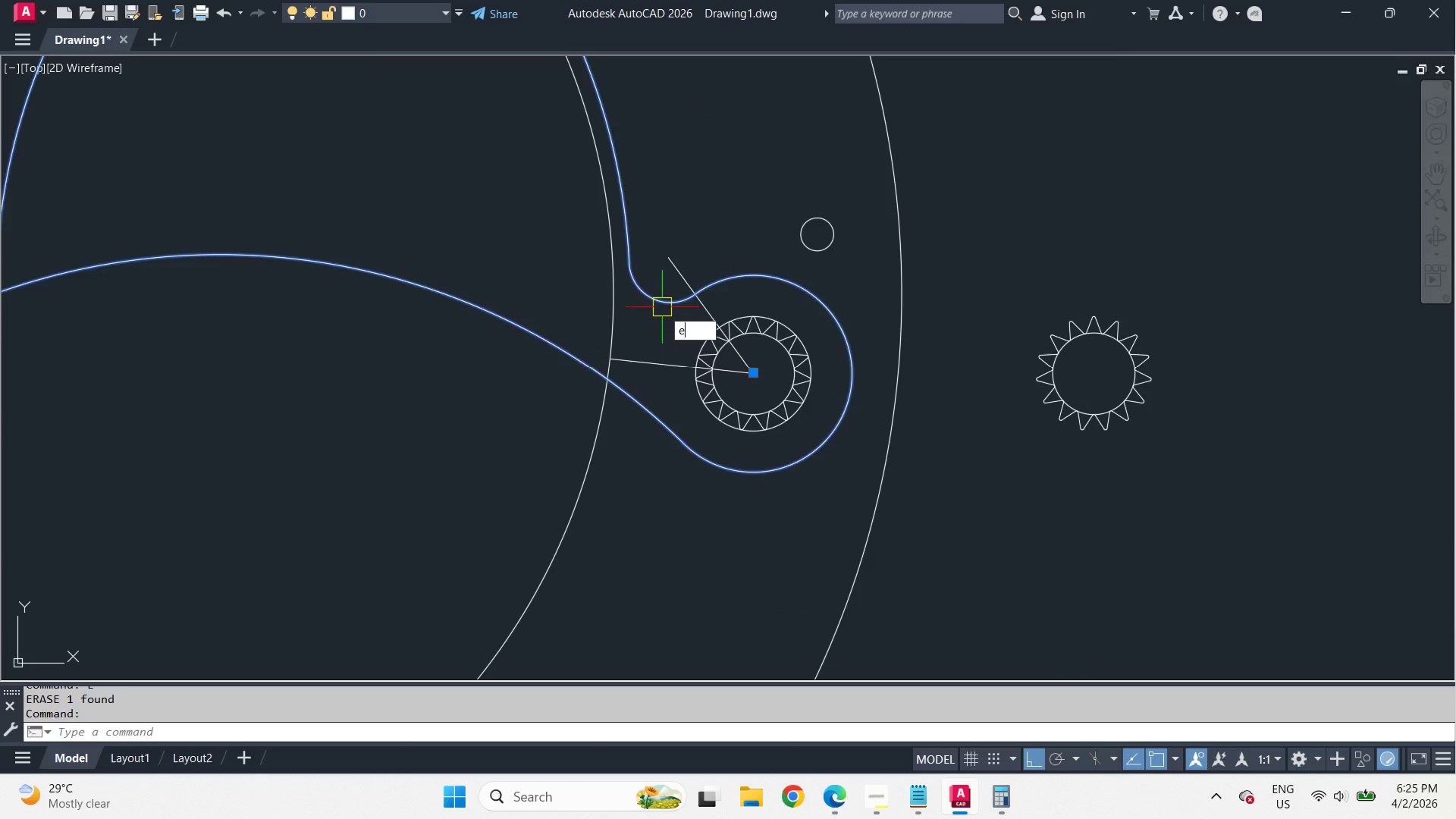 
key(Space)
 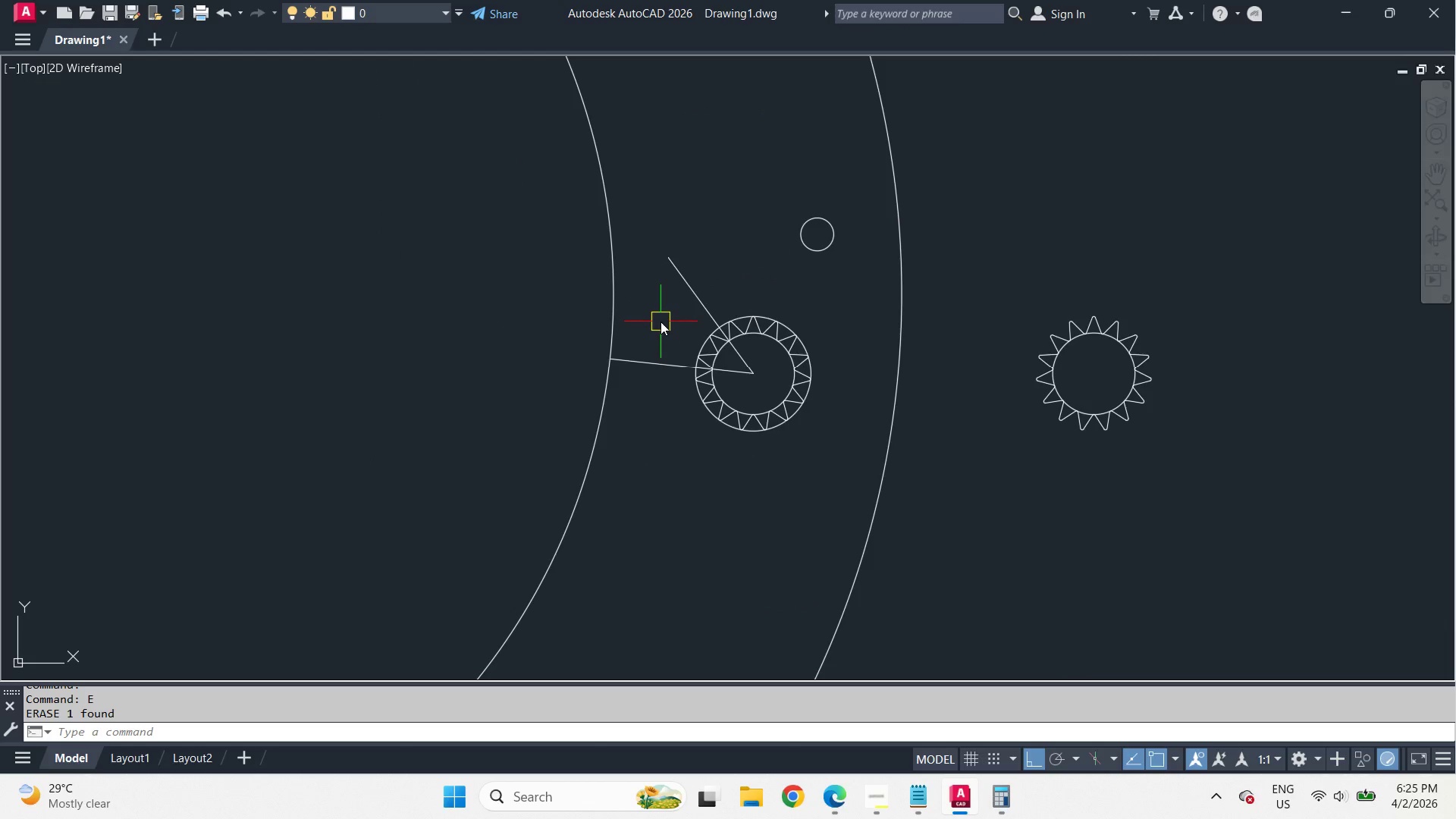 
key(Control+Z)
 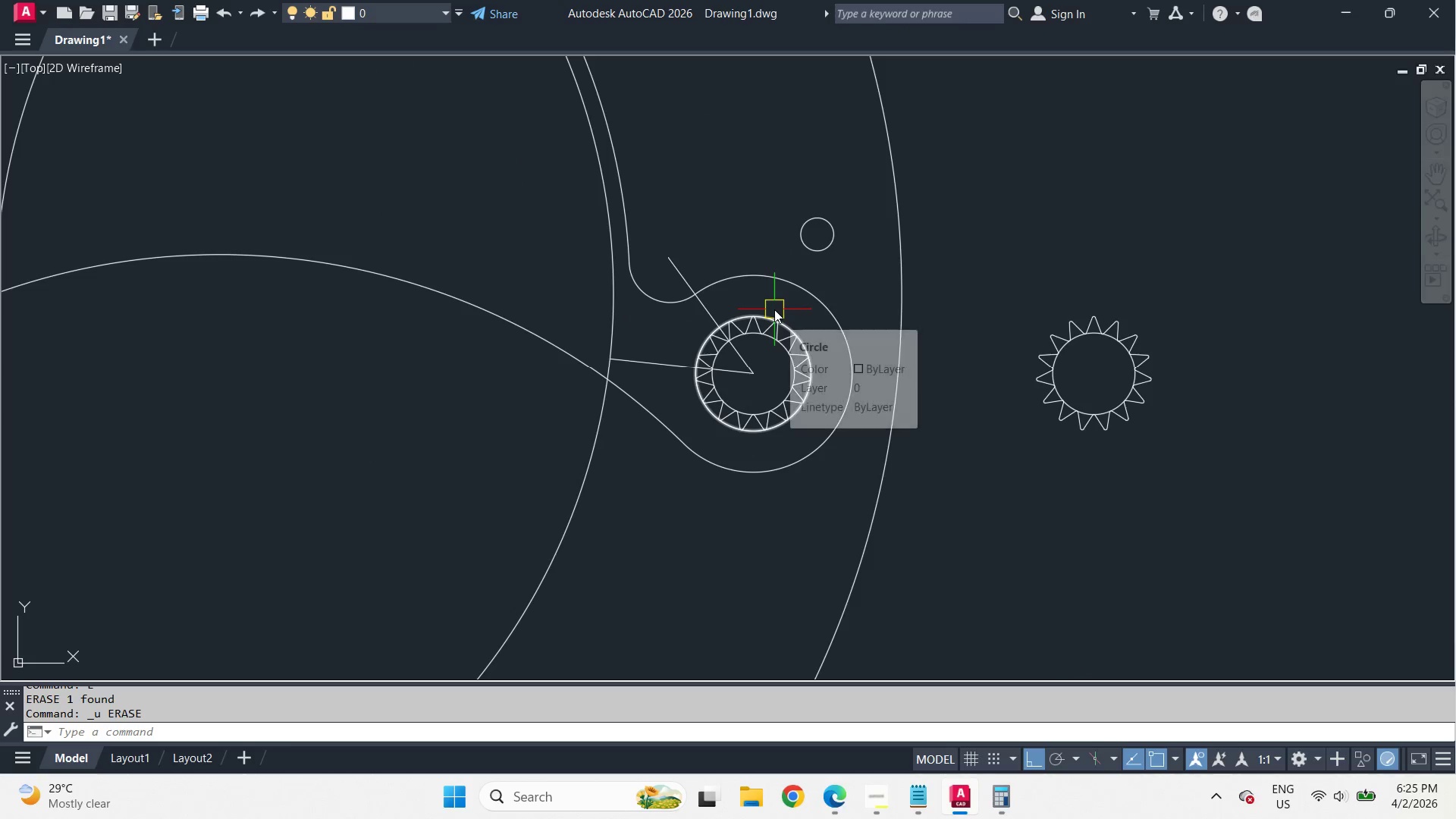 
type(re )
 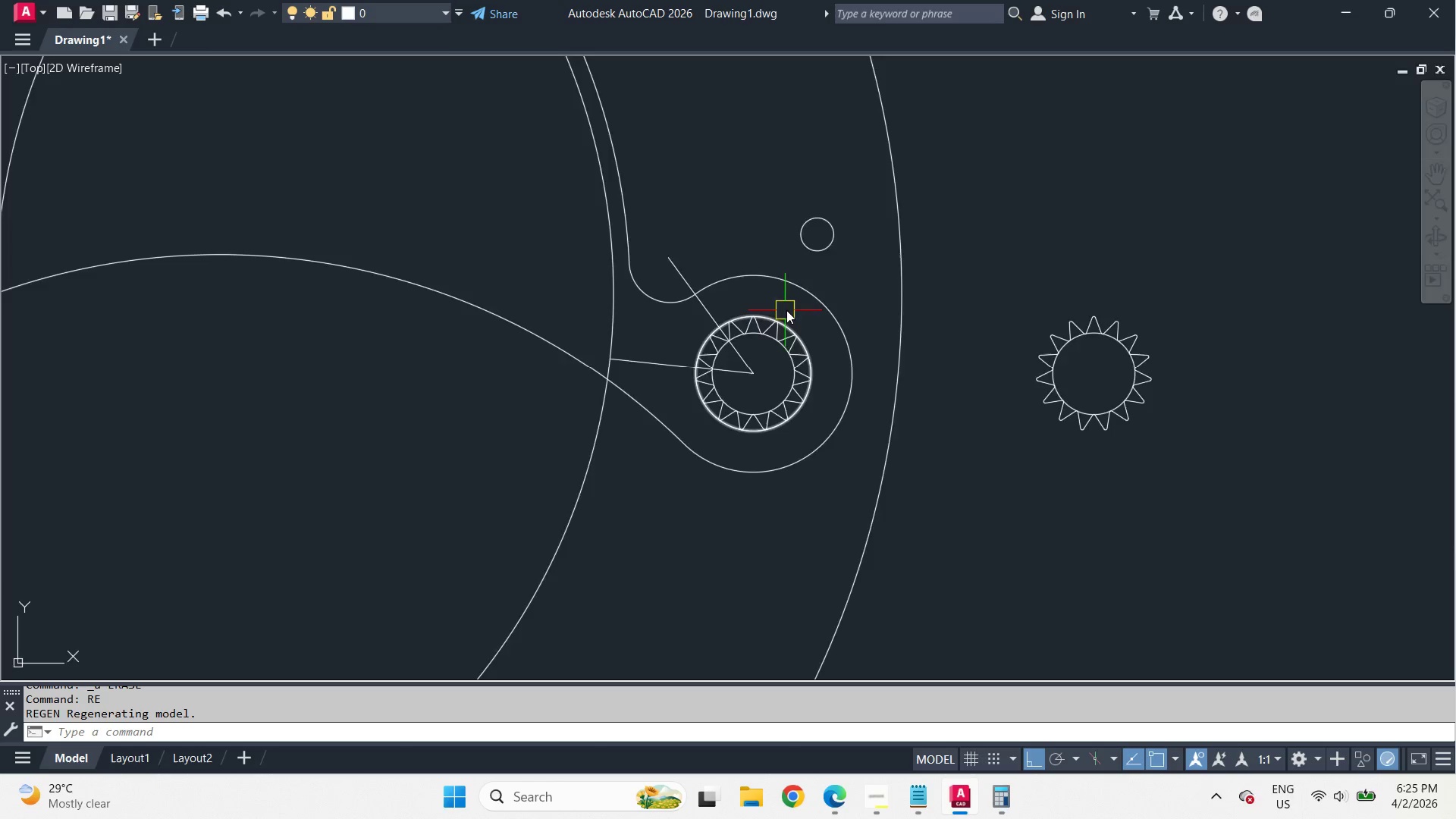 
scroll: coordinate [785, 354], scroll_direction: none, amount: 0.0
 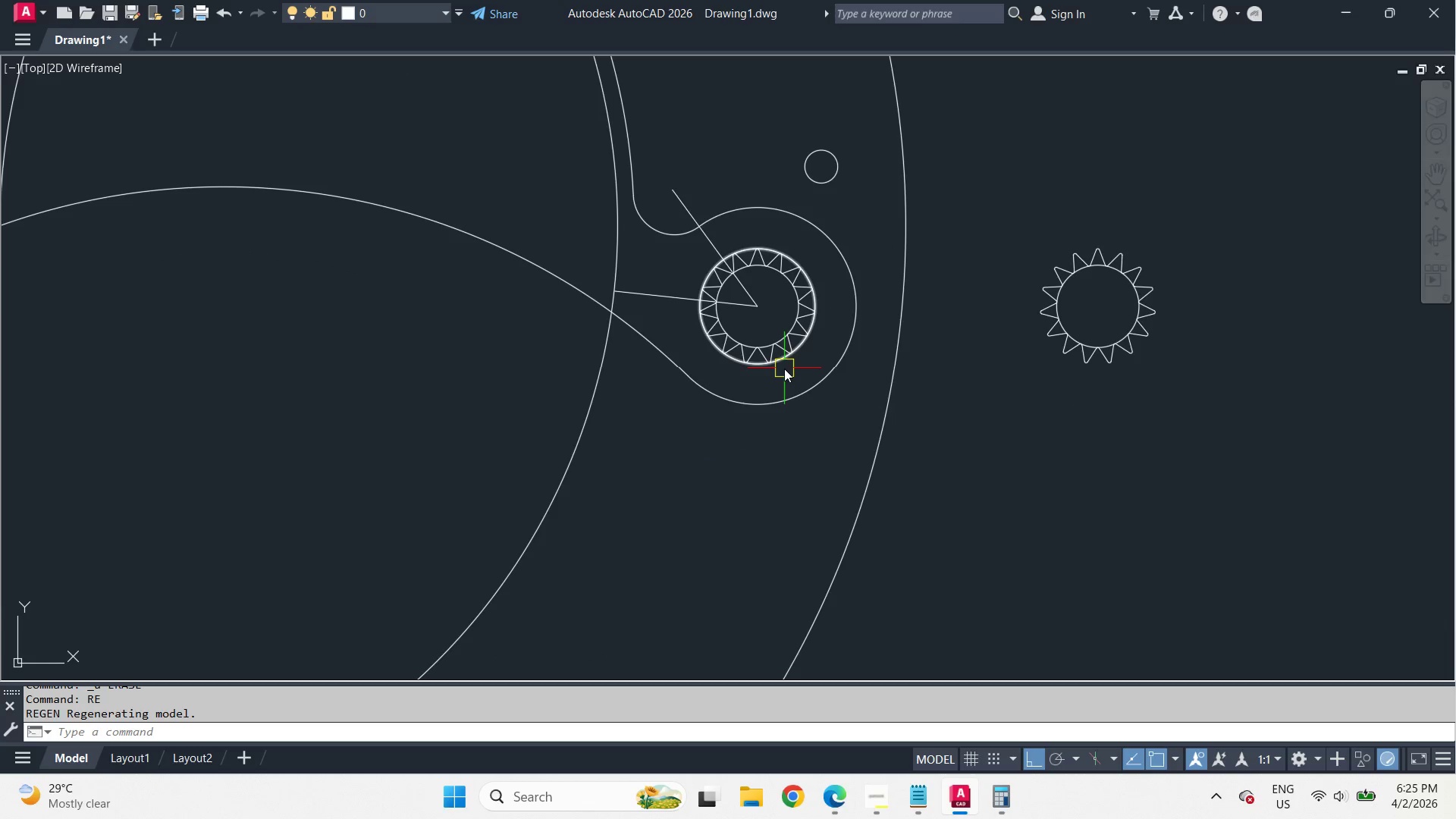 
scroll: coordinate [784, 369], scroll_direction: up, amount: 2.0
 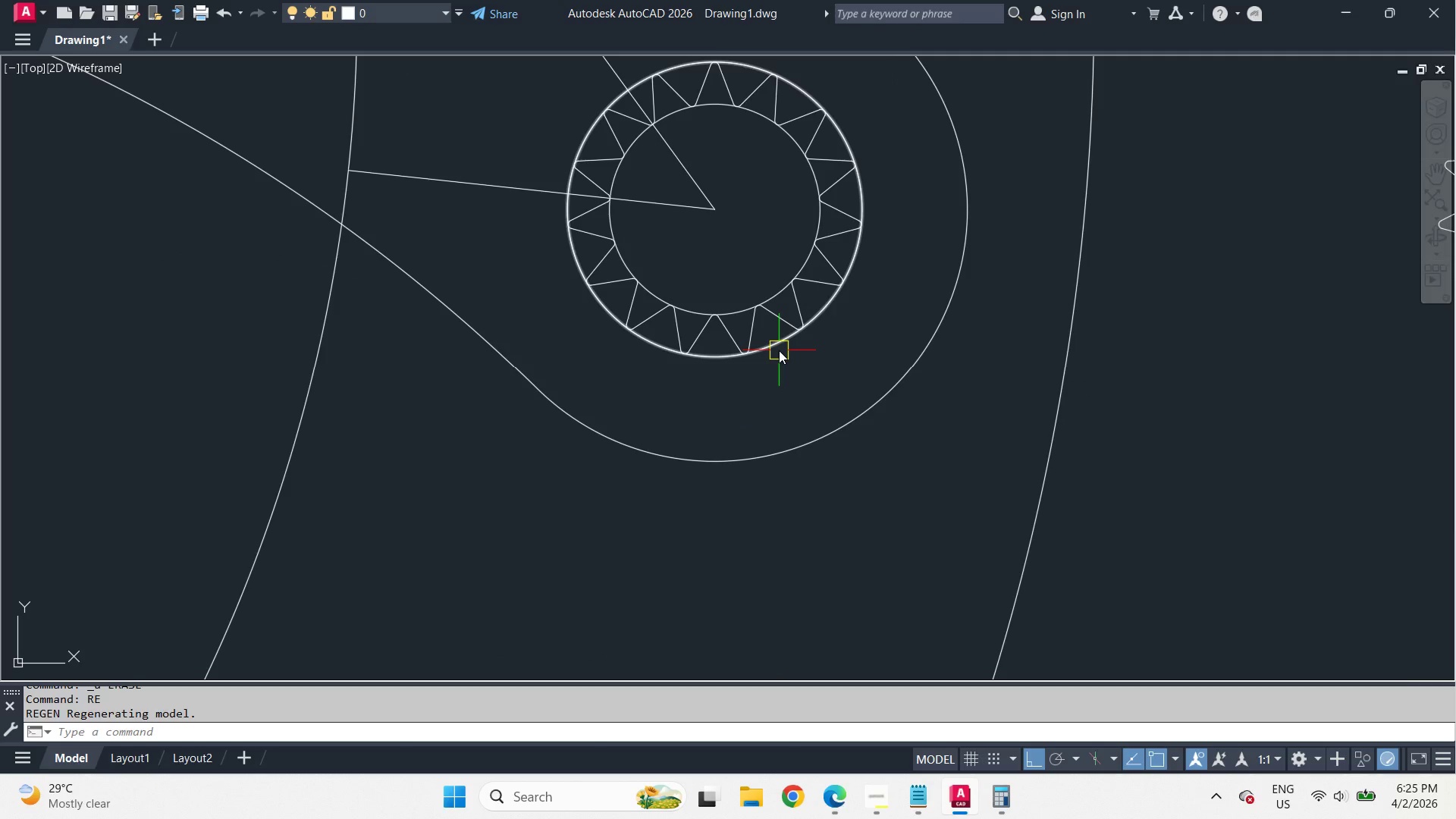 
left_click([779, 350])
 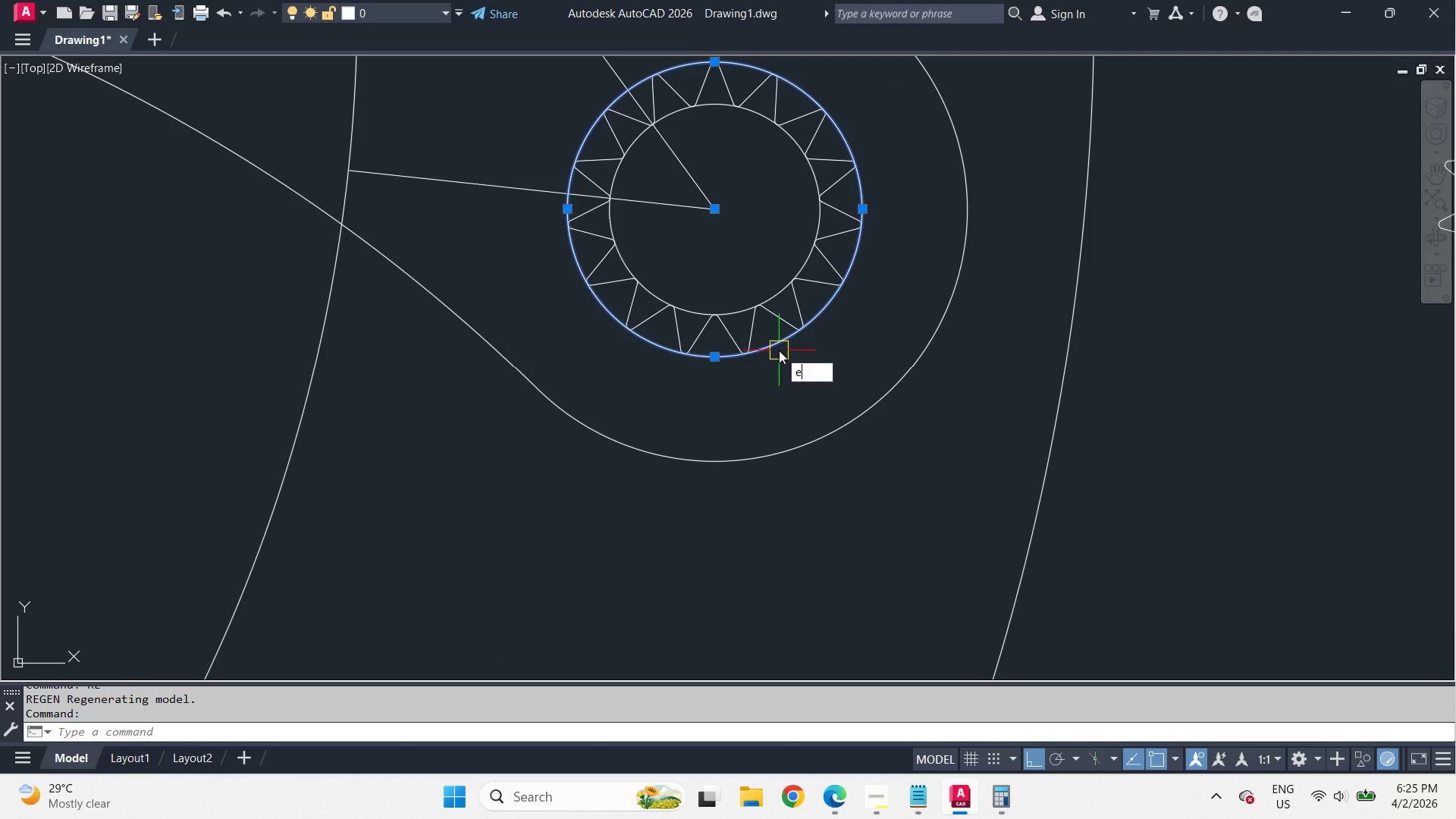 
key(E)
 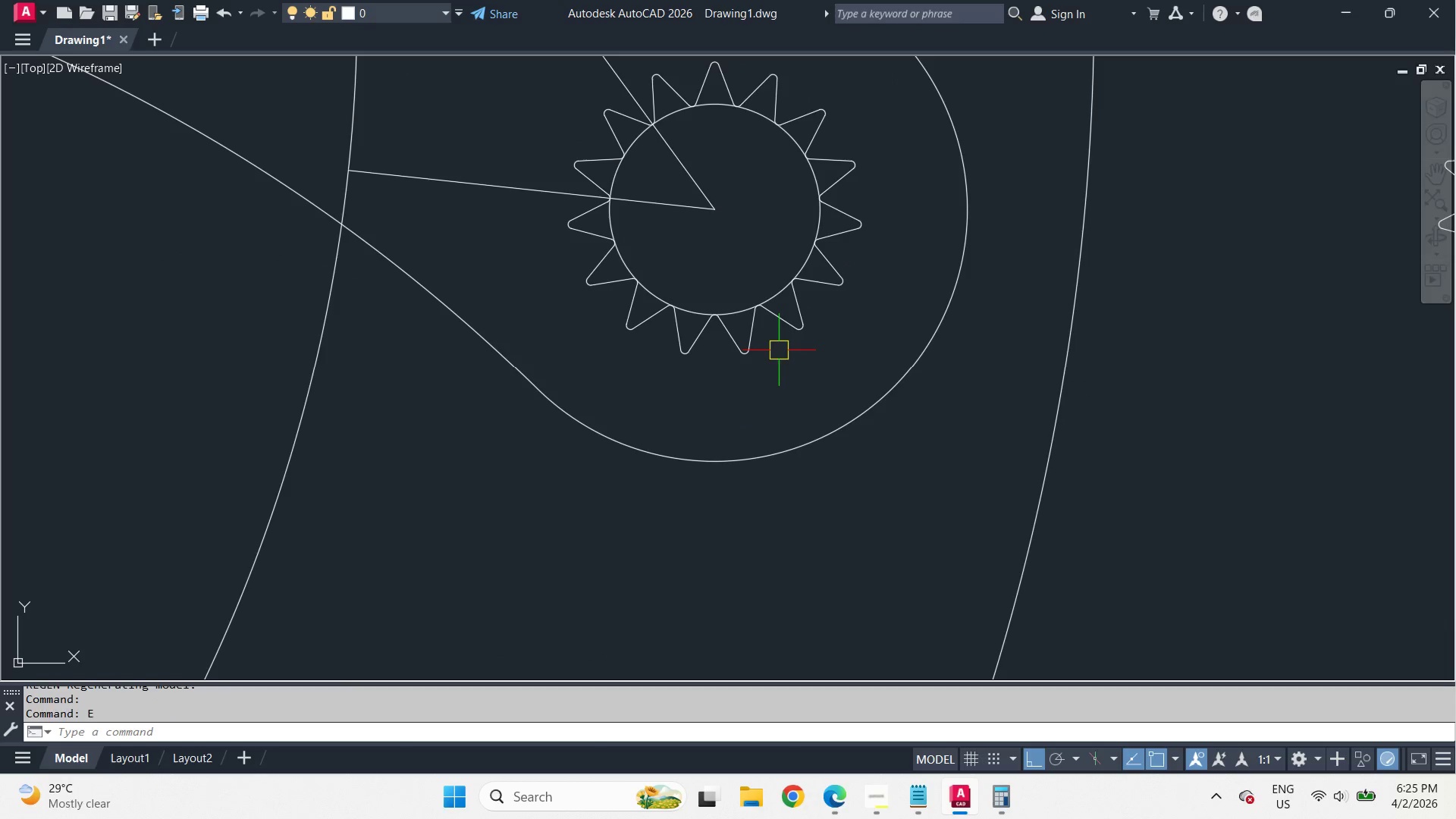 
key(Space)
 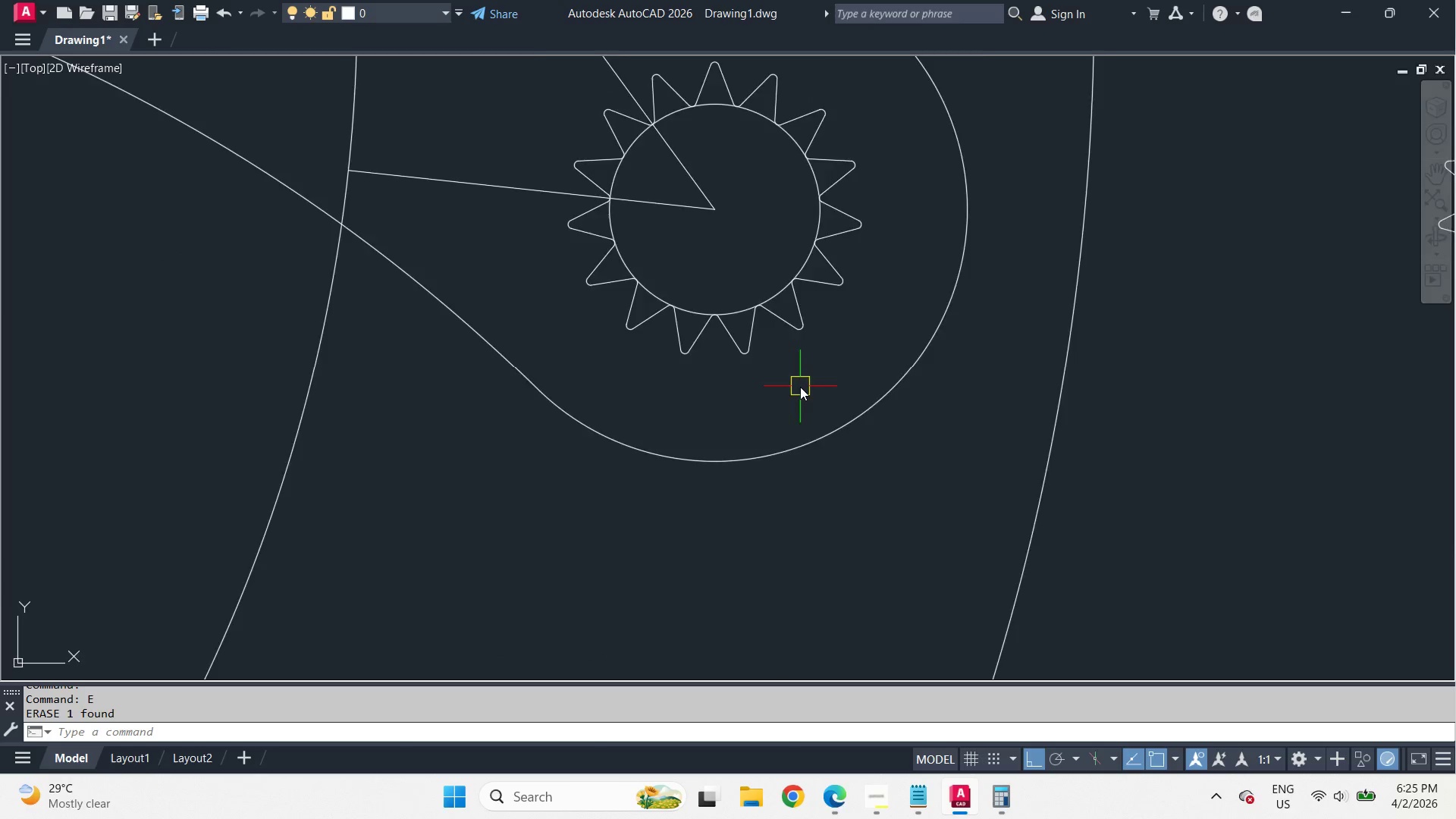 
scroll: coordinate [858, 391], scroll_direction: down, amount: 4.0
 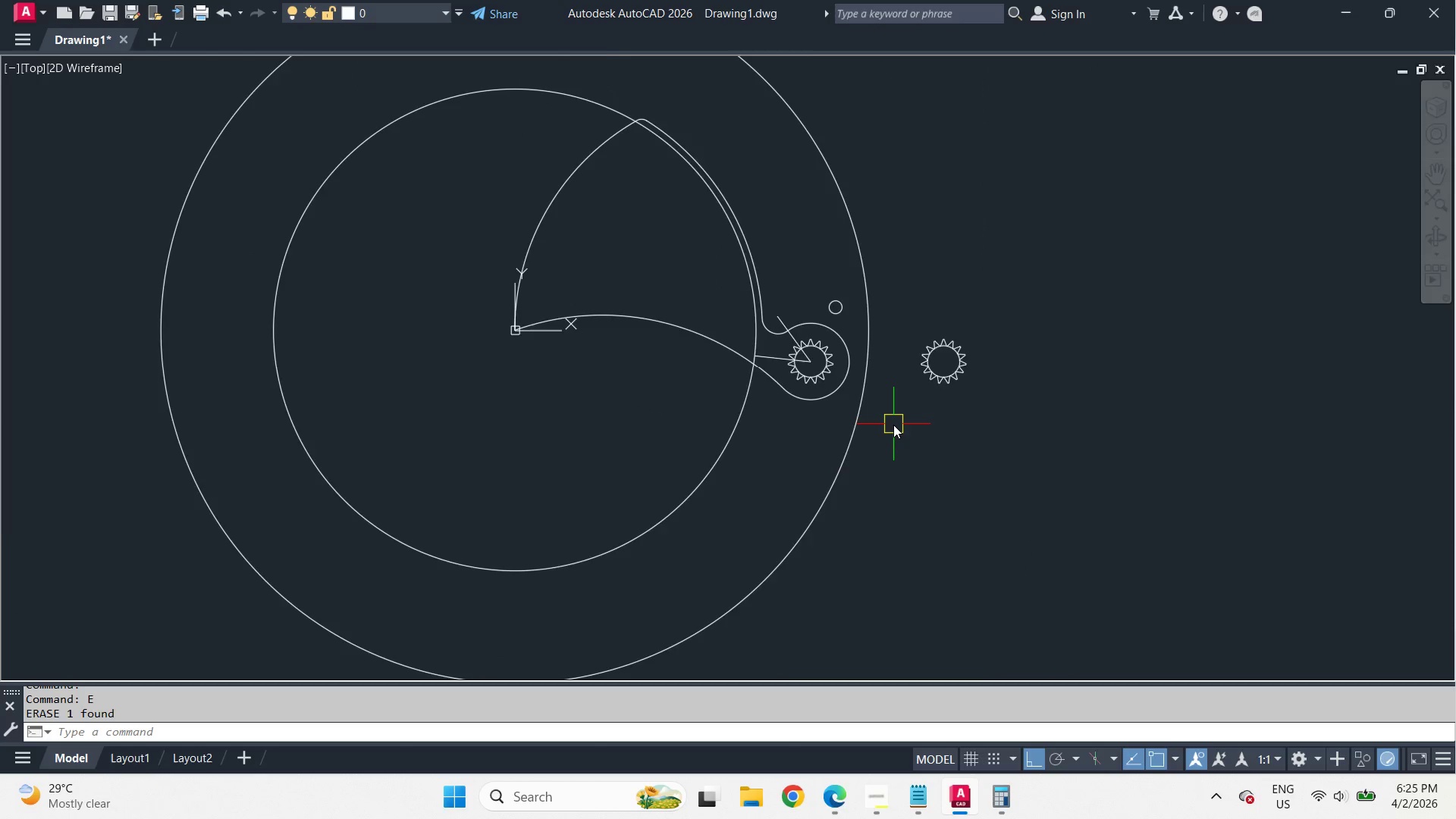 
scroll: coordinate [893, 425], scroll_direction: up, amount: 1.0
 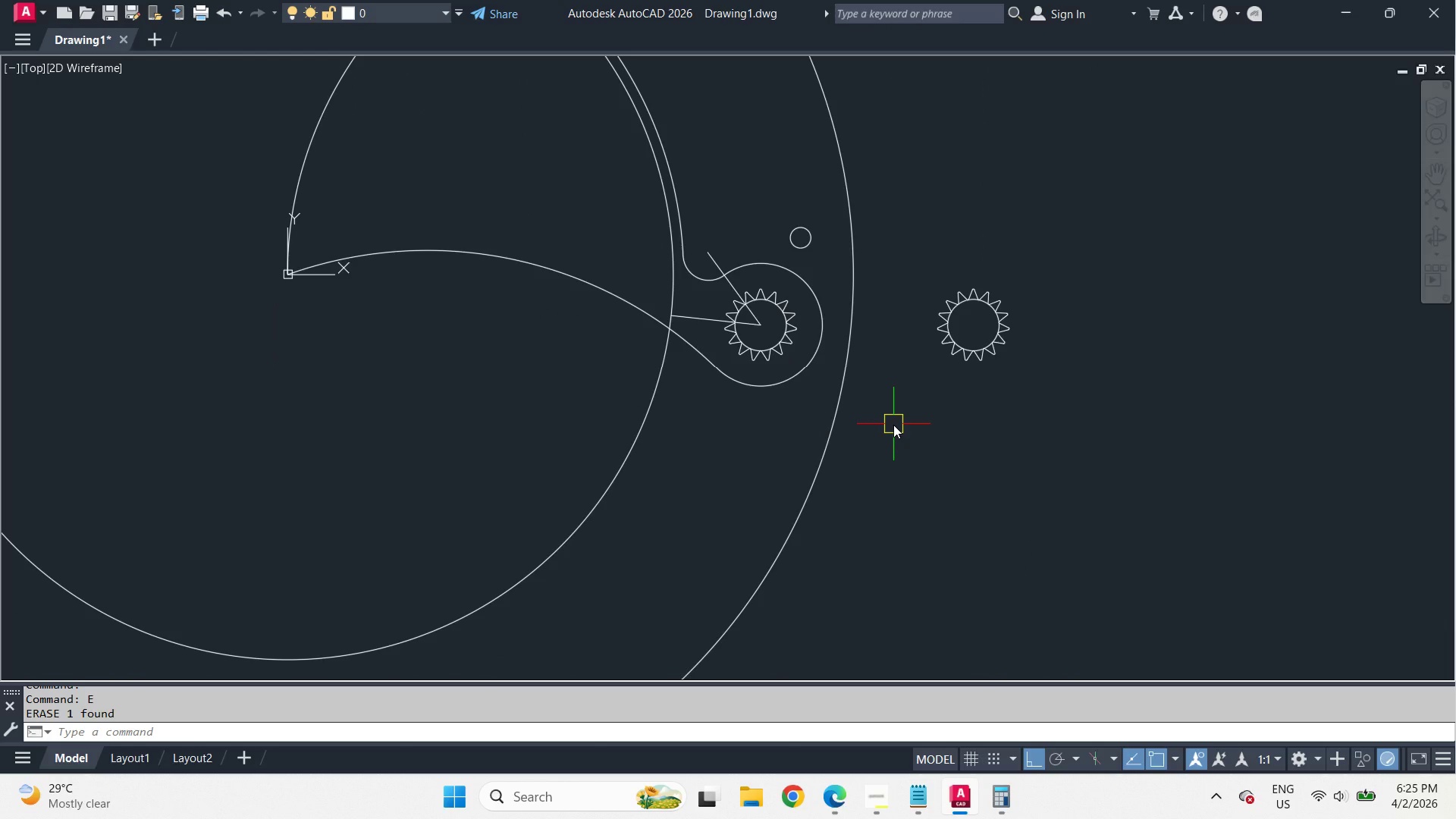 
wait(14.61)
 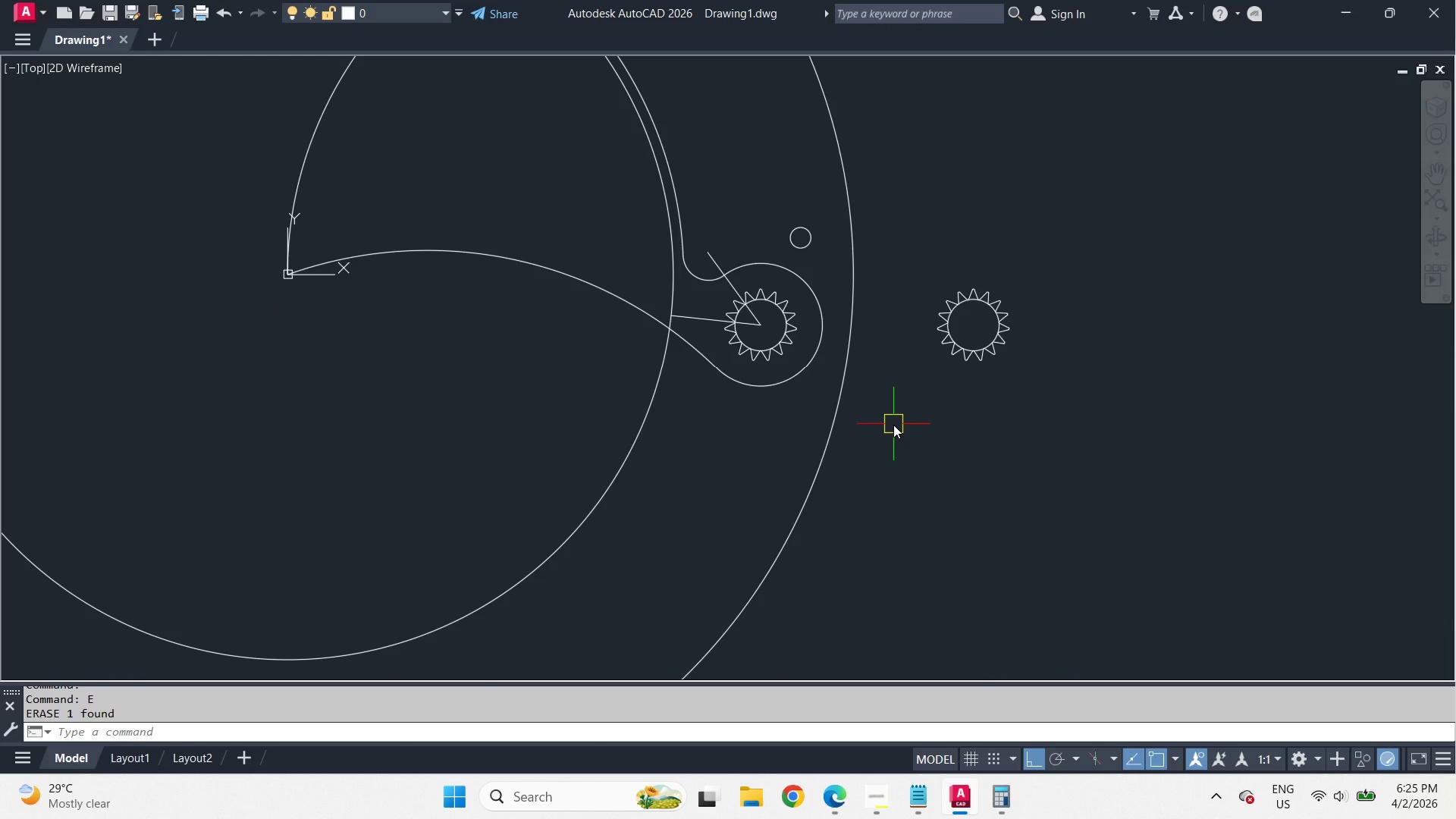 
scroll: coordinate [721, 331], scroll_direction: up, amount: 2.0
 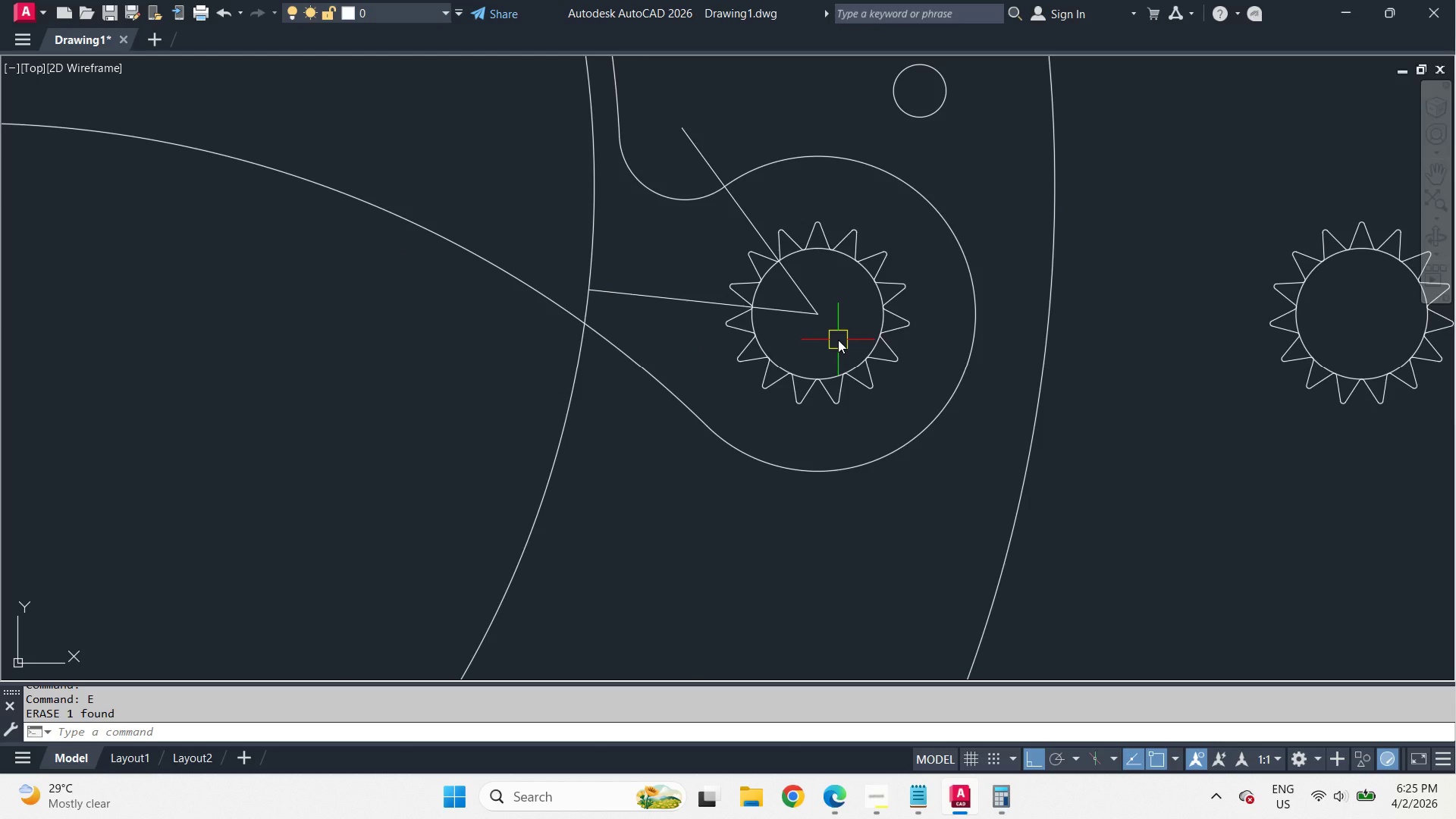 
wait(5.47)
 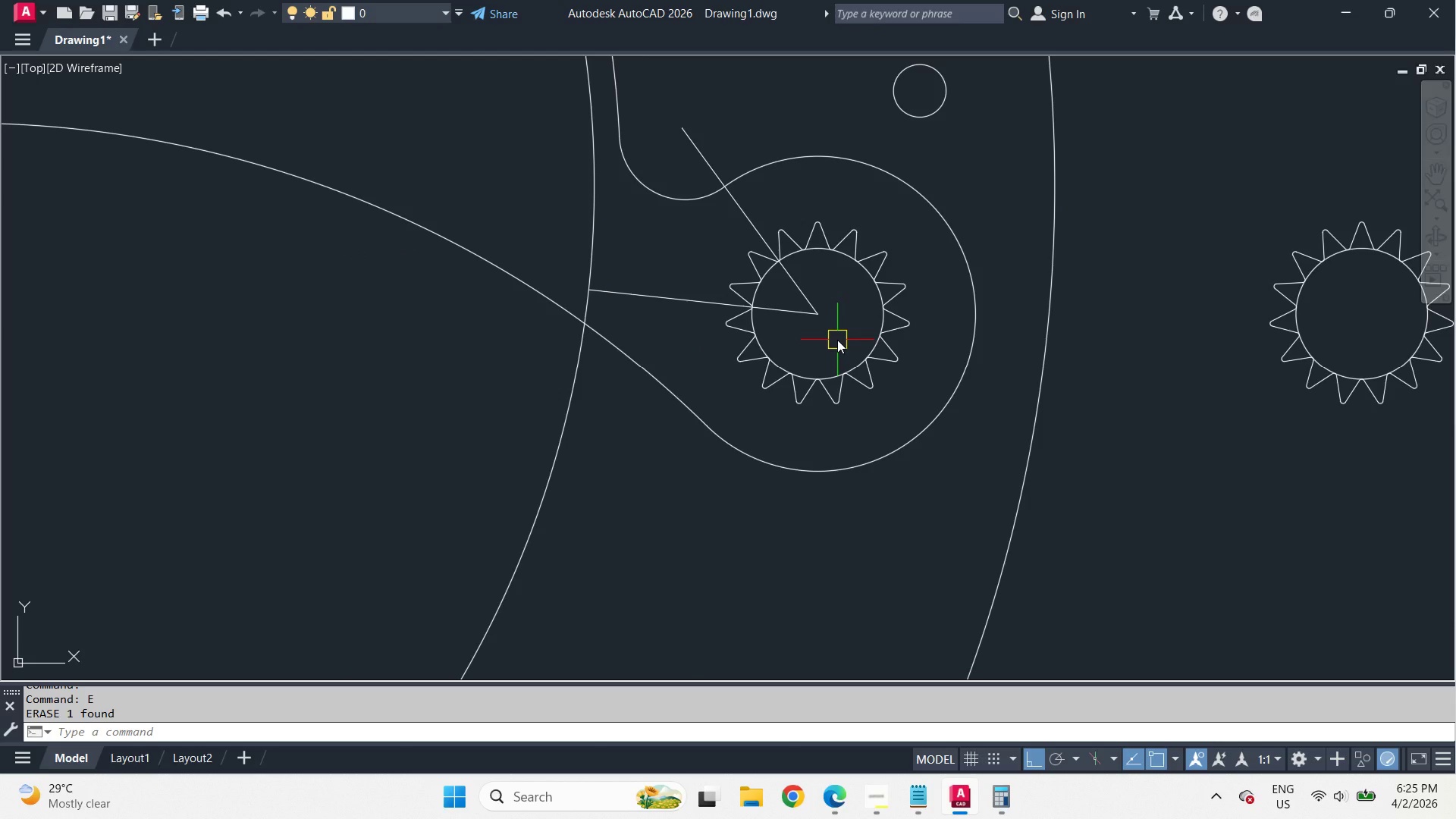 
scroll: coordinate [838, 340], scroll_direction: down, amount: 3.0
 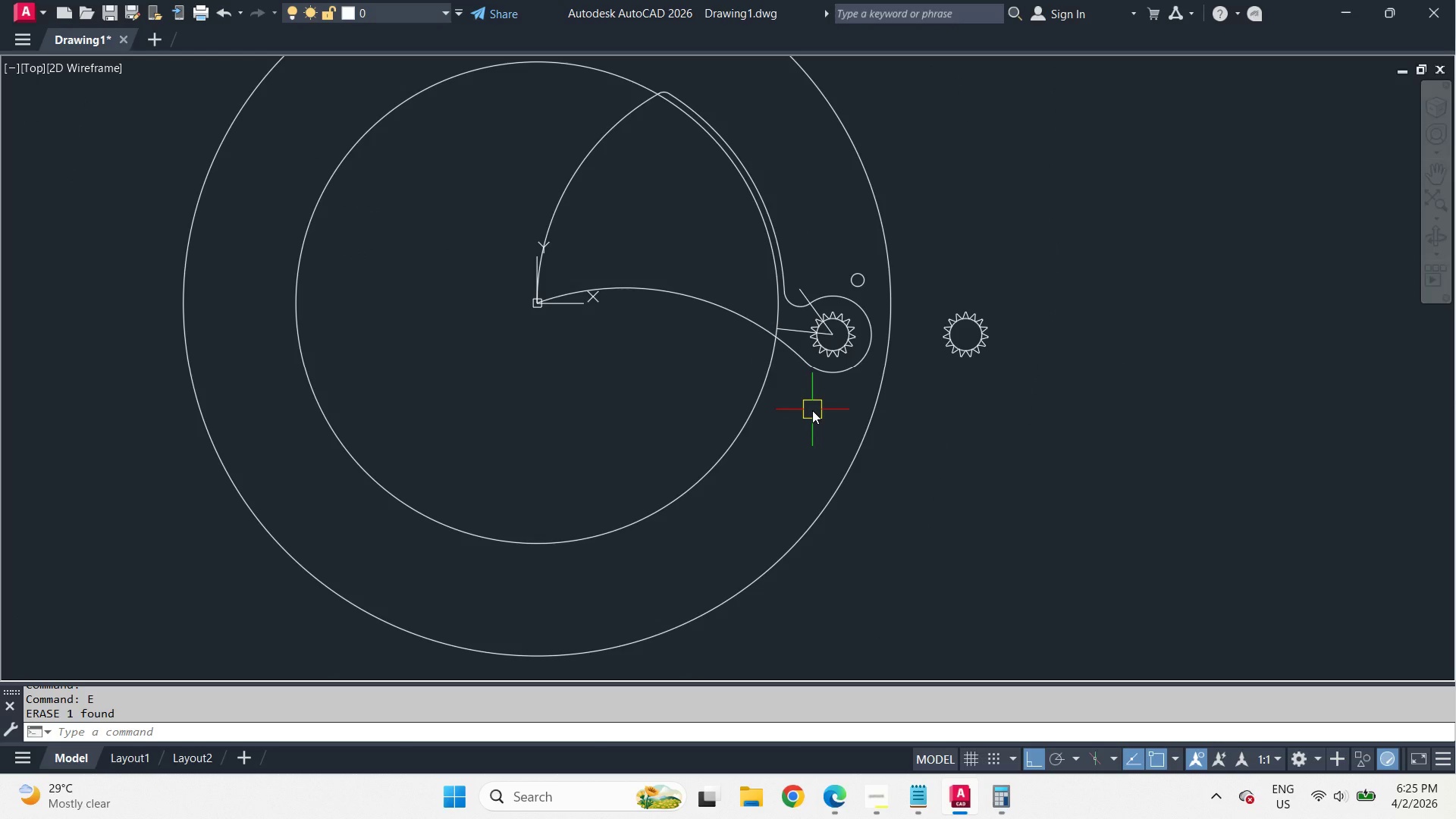 
wait(5.16)
 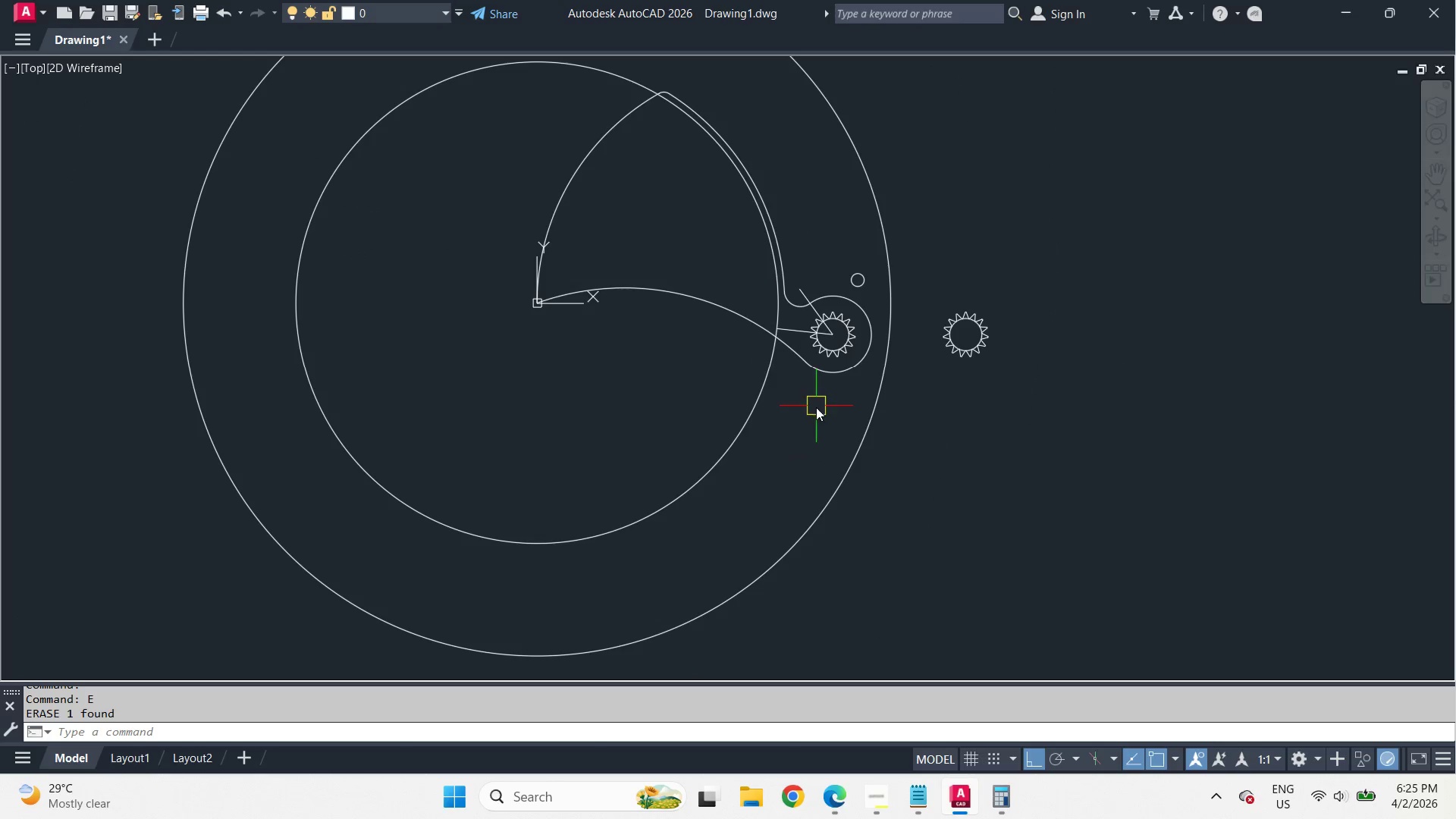 
key(O)
 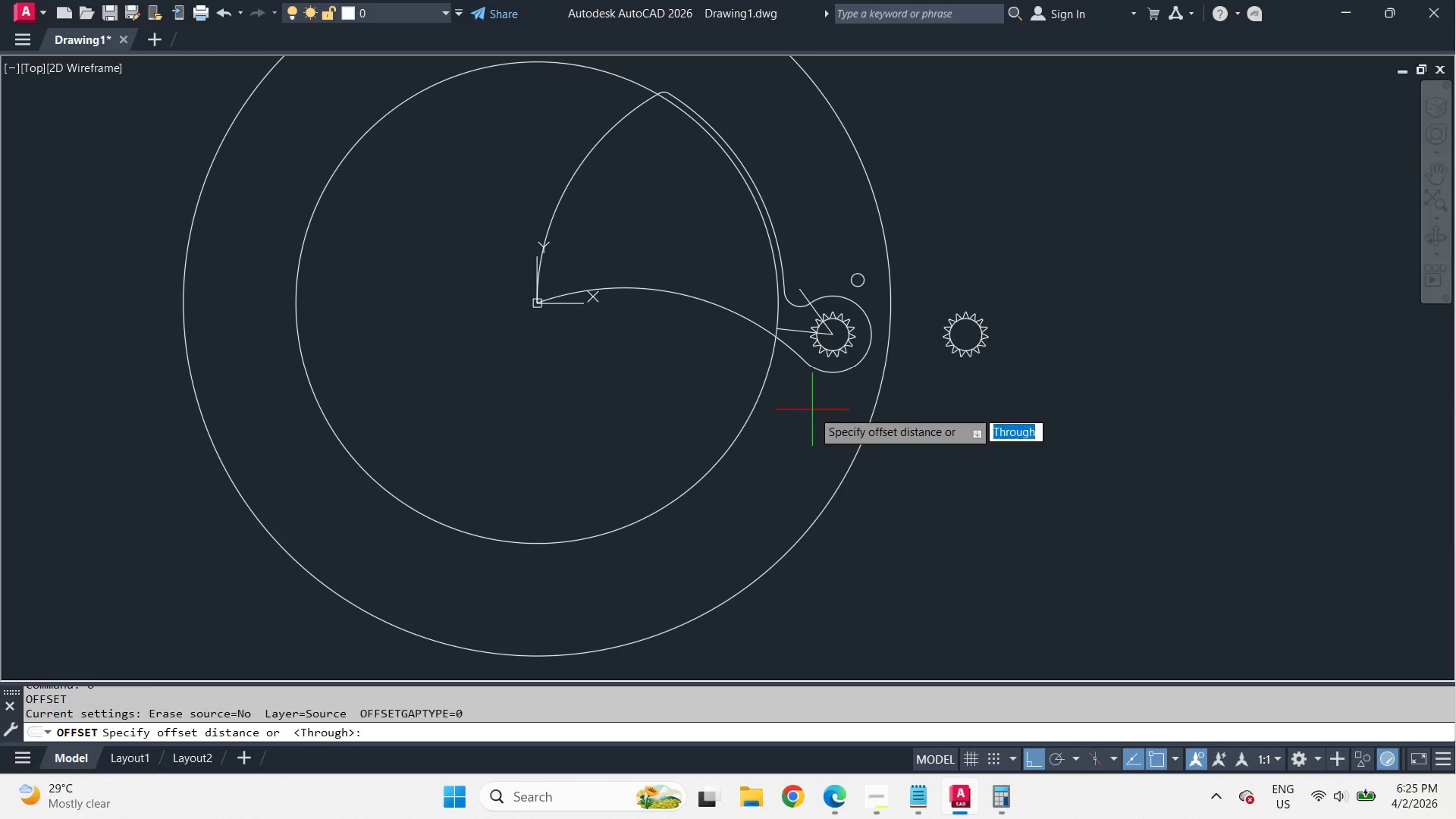 
key(Space)
 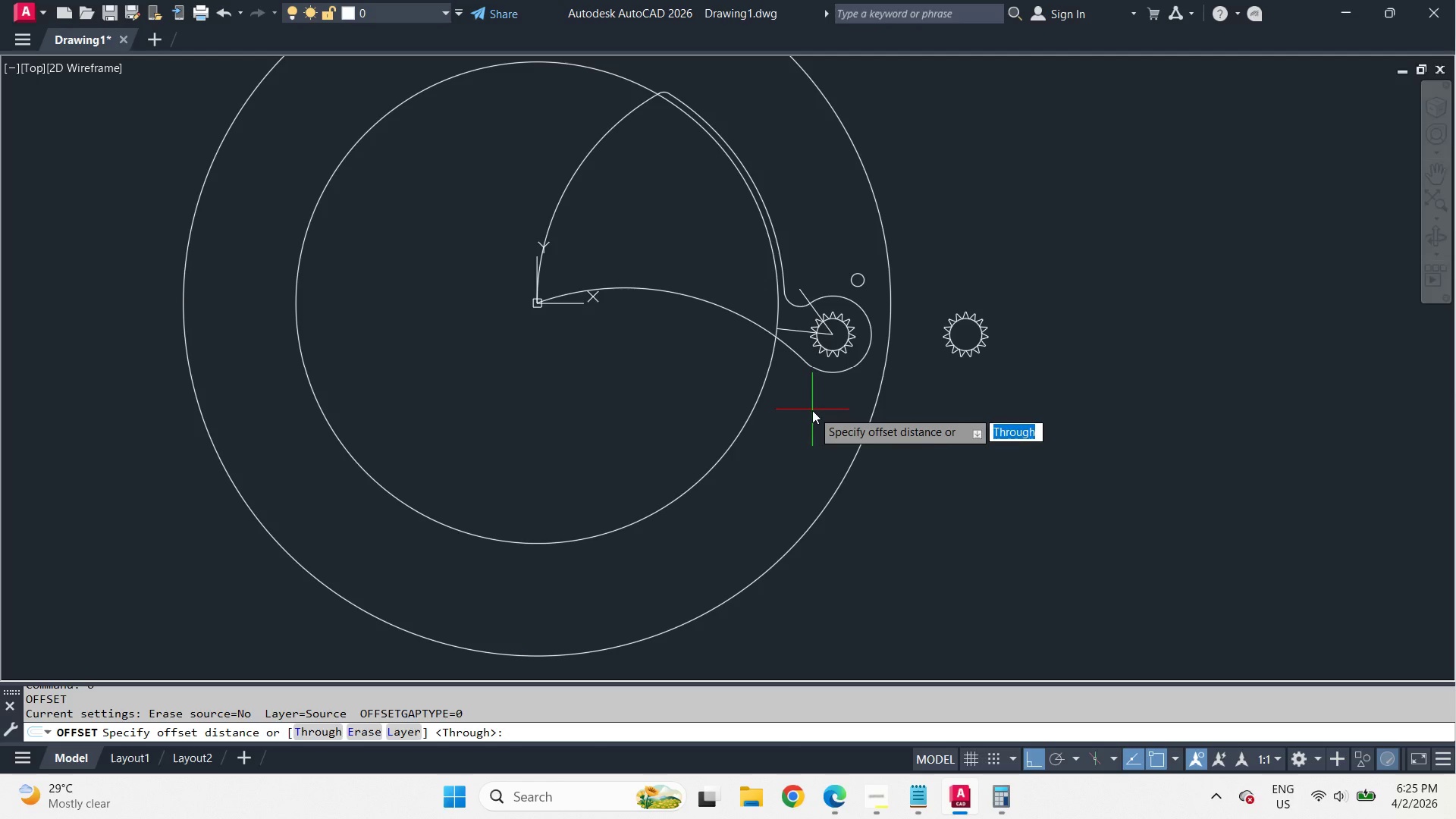 
key(T)
 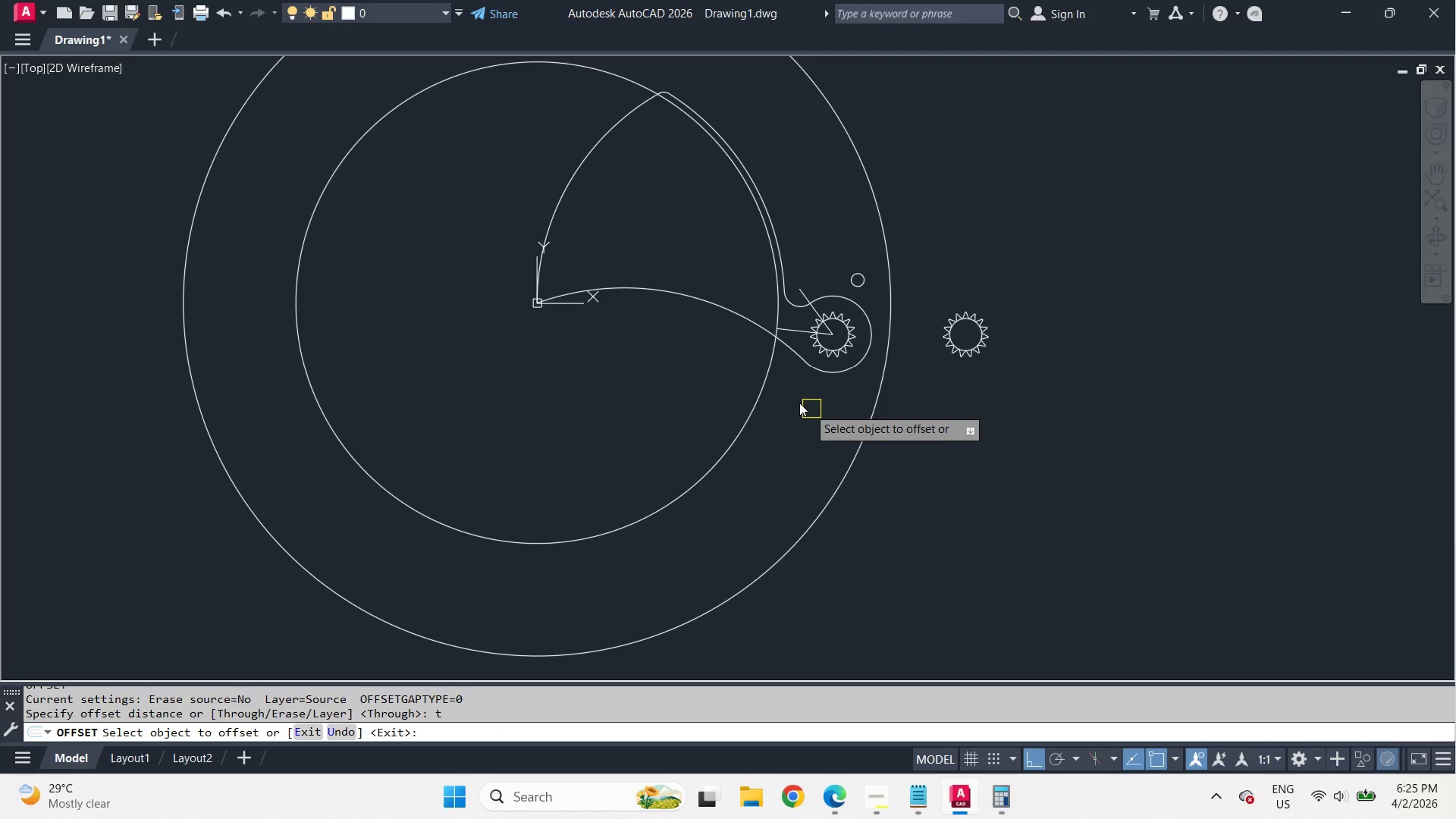 
key(Space)
 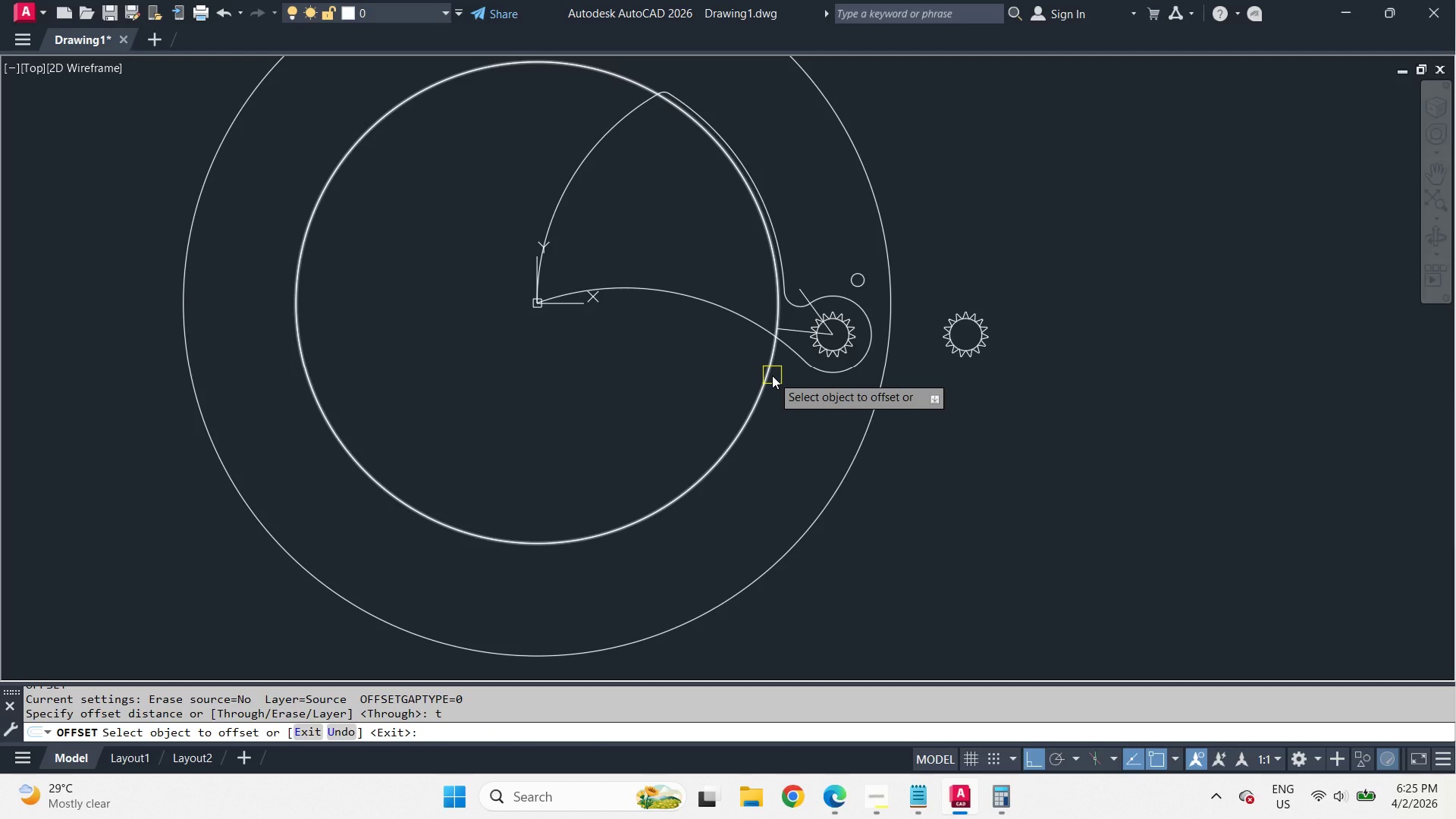 
left_click([772, 375])
 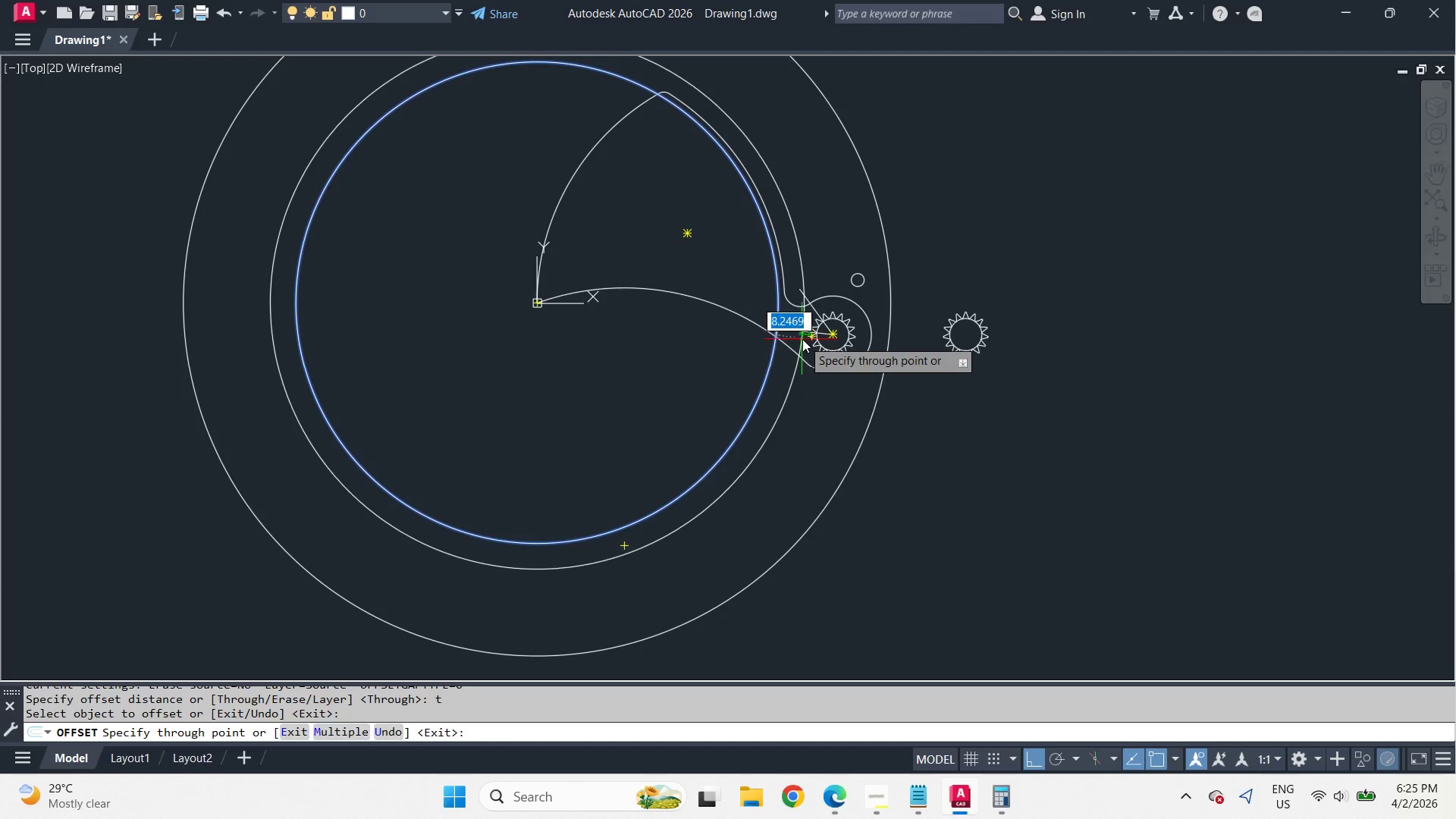 
scroll: coordinate [878, 303], scroll_direction: up, amount: 5.0
 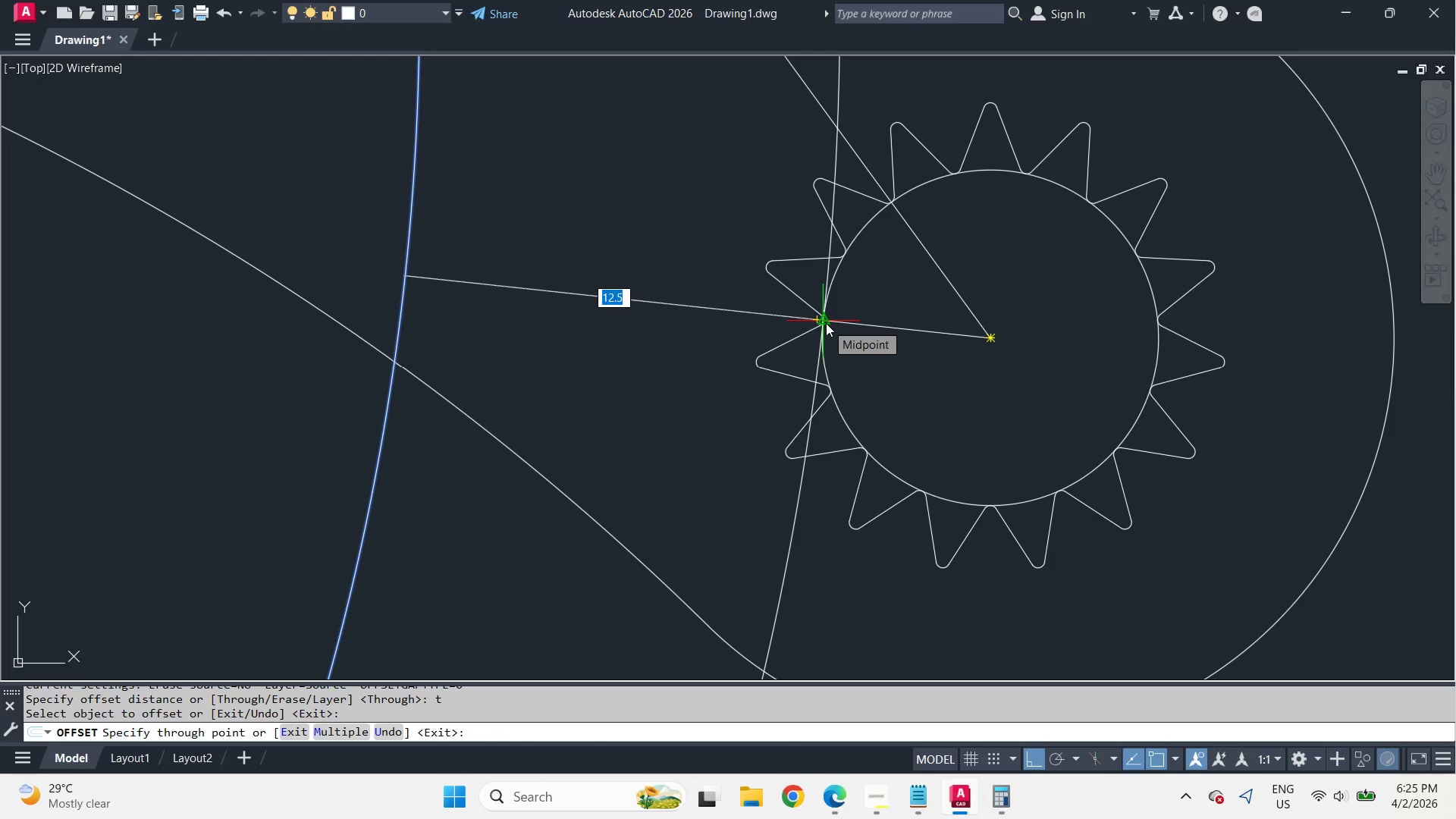 
key(Numpad1)
 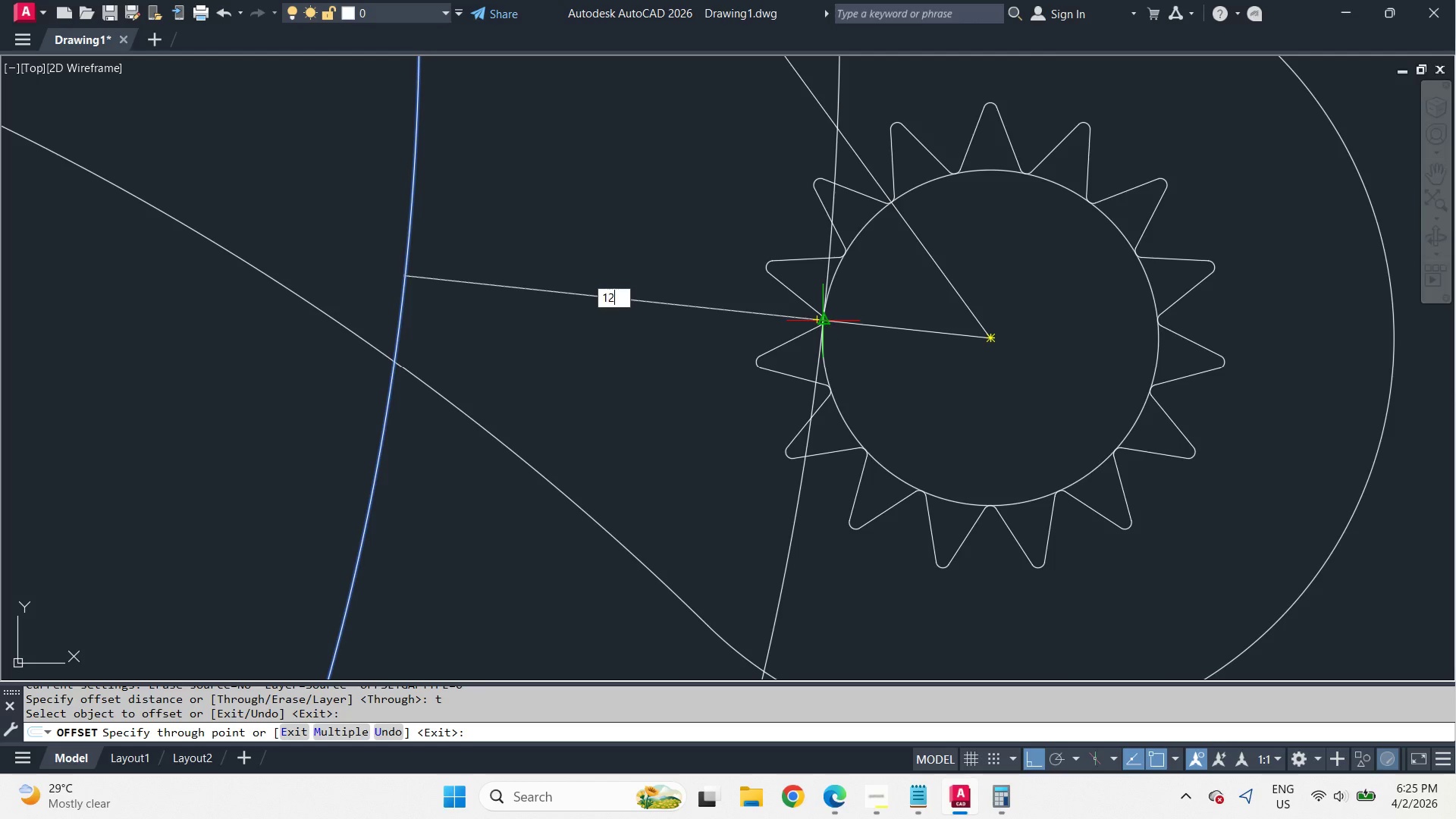 
key(Numpad2)
 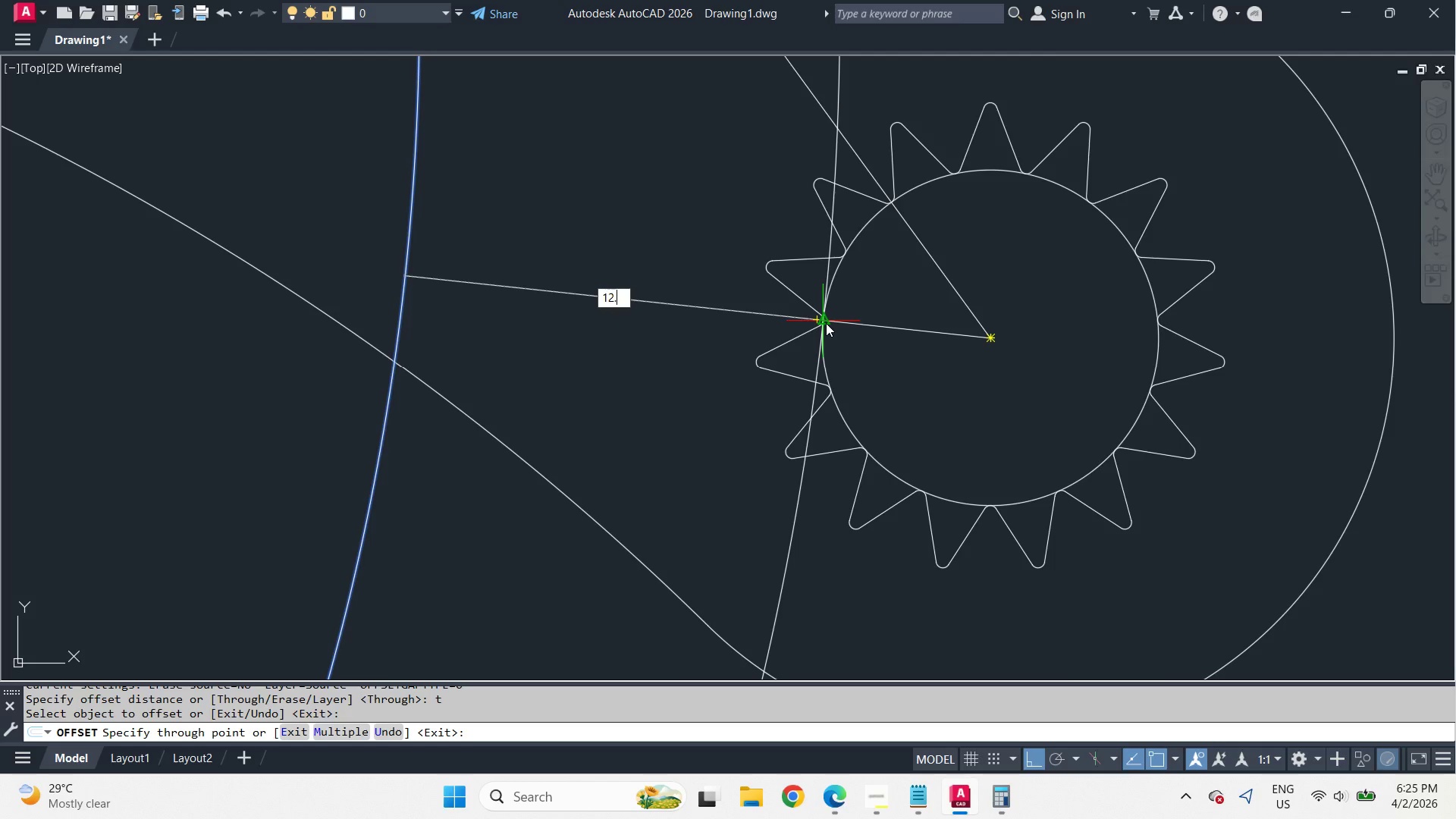 
key(NumpadDecimal)
 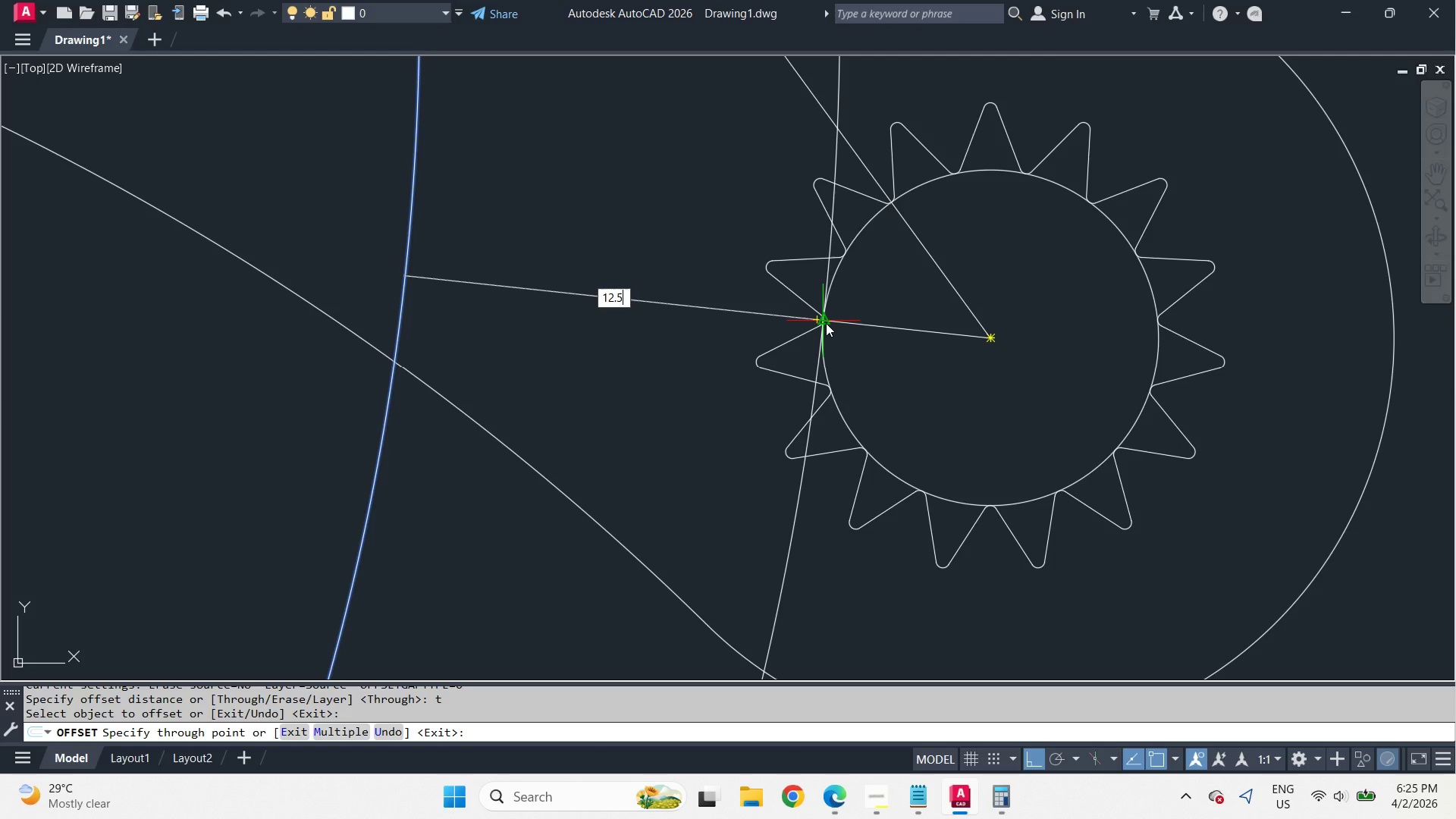 
key(Numpad5)
 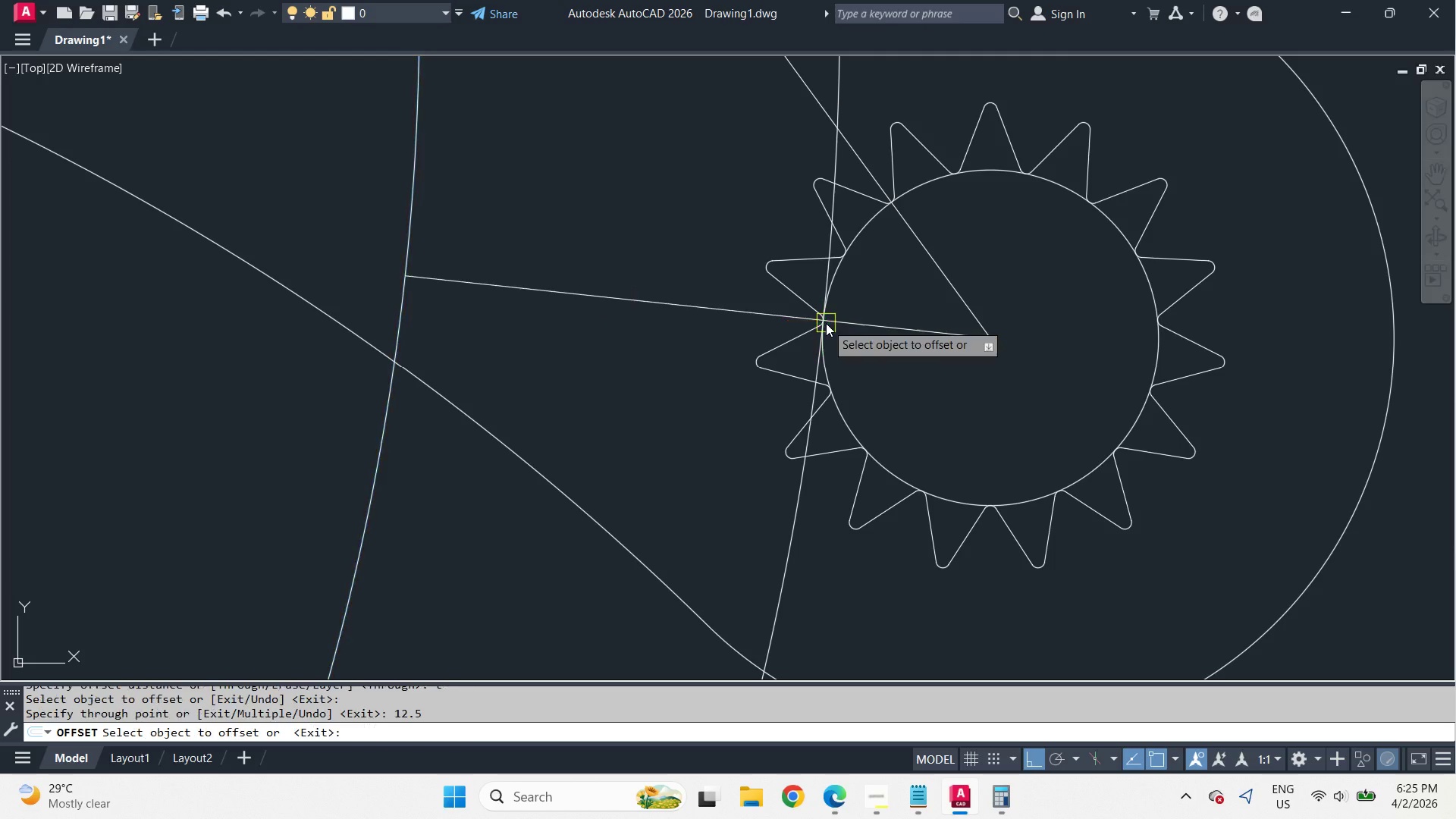 
key(NumpadEnter)
 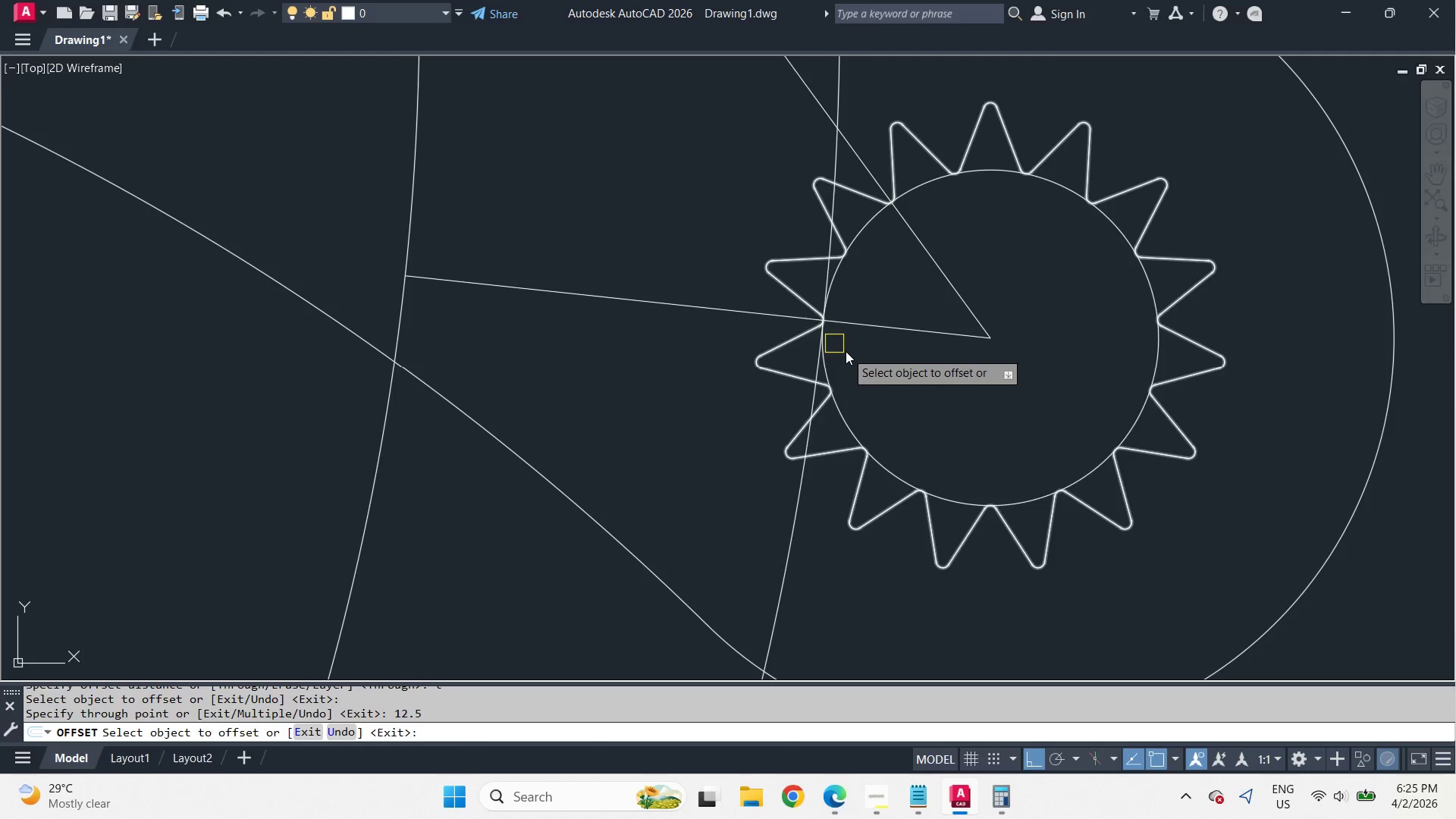 
scroll: coordinate [852, 344], scroll_direction: up, amount: 2.0
 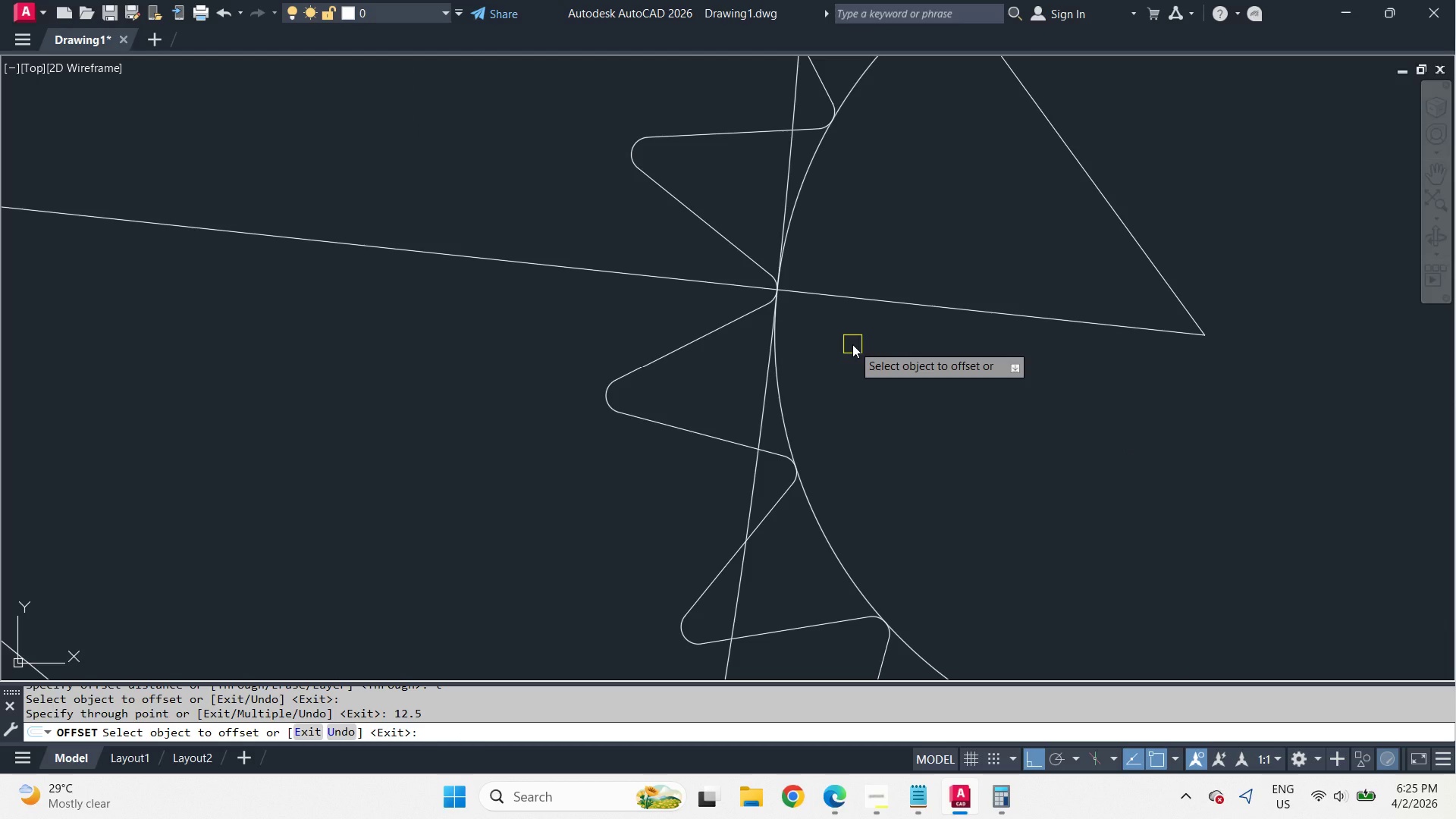 
scroll: coordinate [853, 346], scroll_direction: down, amount: 4.0
 